 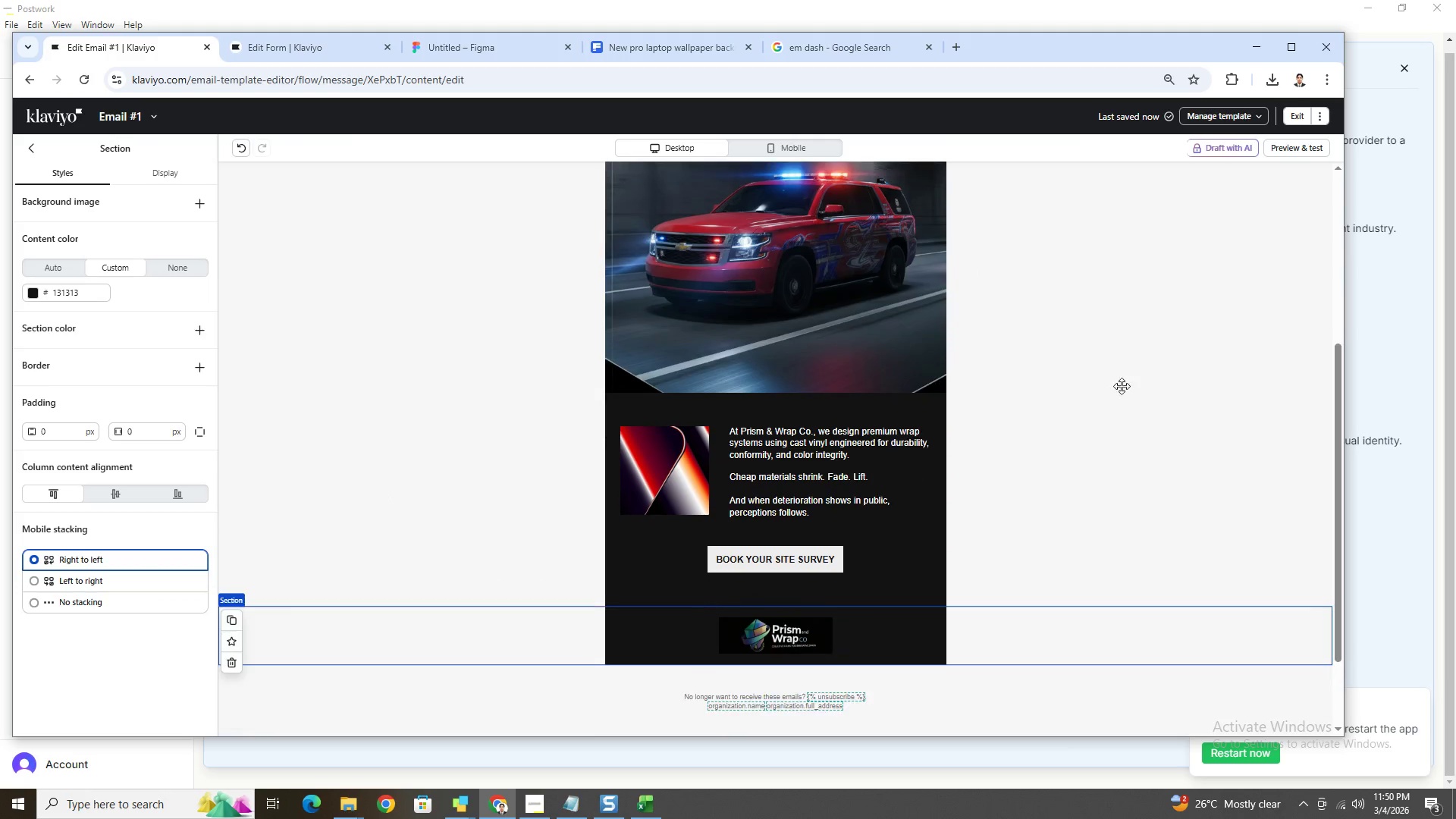 
scroll: coordinate [1203, 474], scroll_direction: up, amount: 2.0
 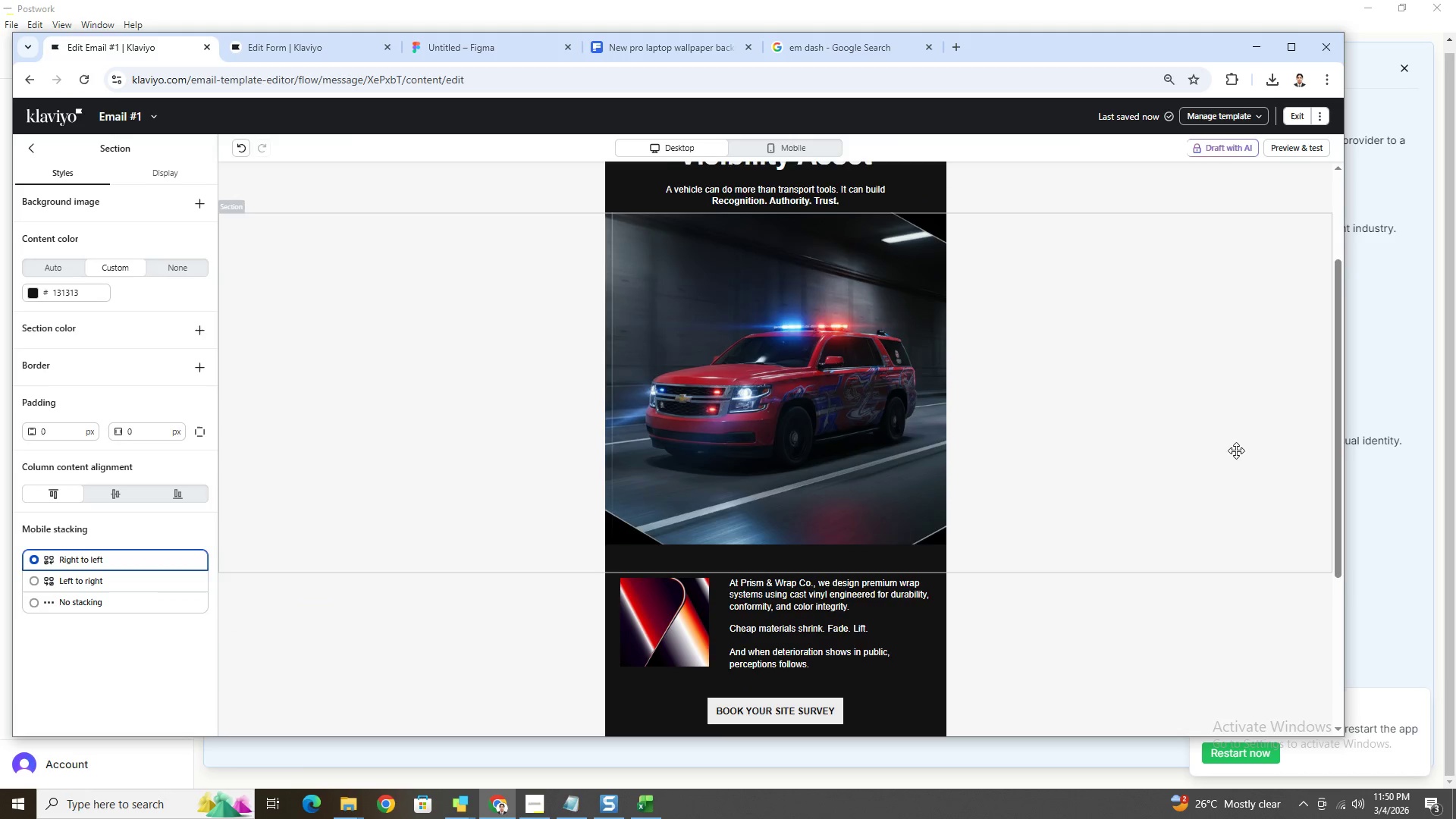 
left_click([1233, 414])
 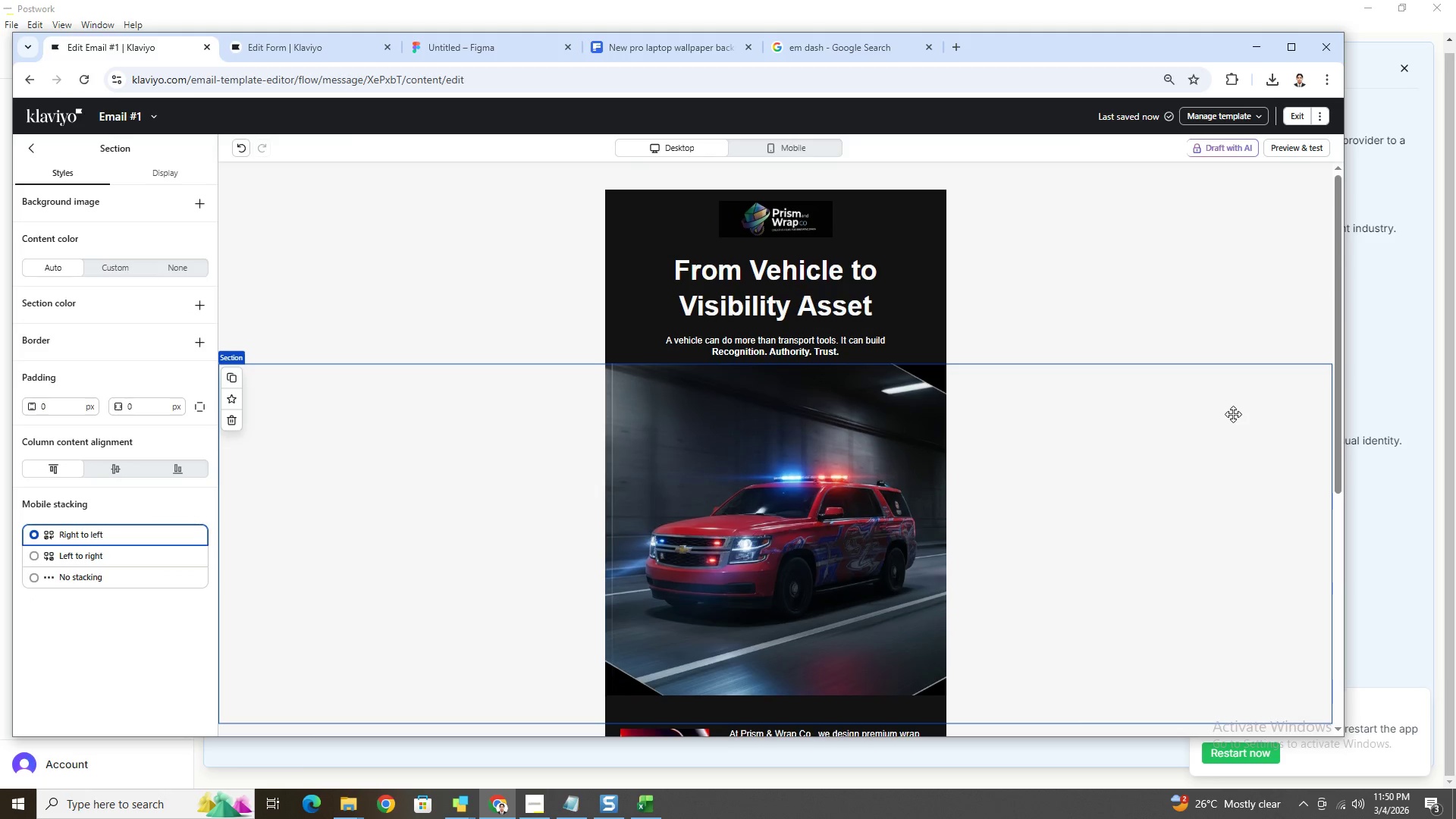 
scroll: coordinate [1236, 449], scroll_direction: up, amount: 2.0
 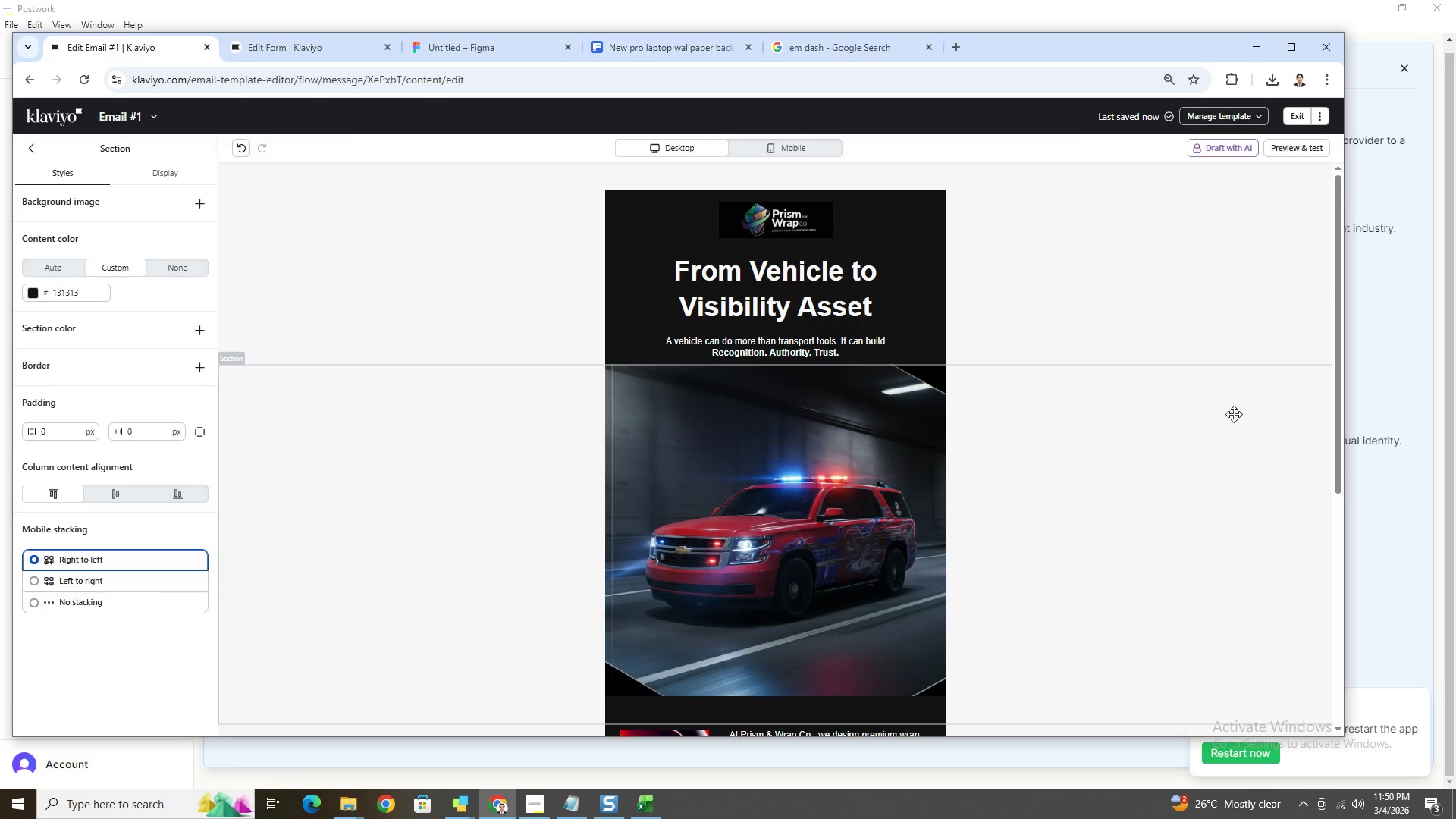 
scroll: coordinate [1233, 414], scroll_direction: down, amount: 4.0
 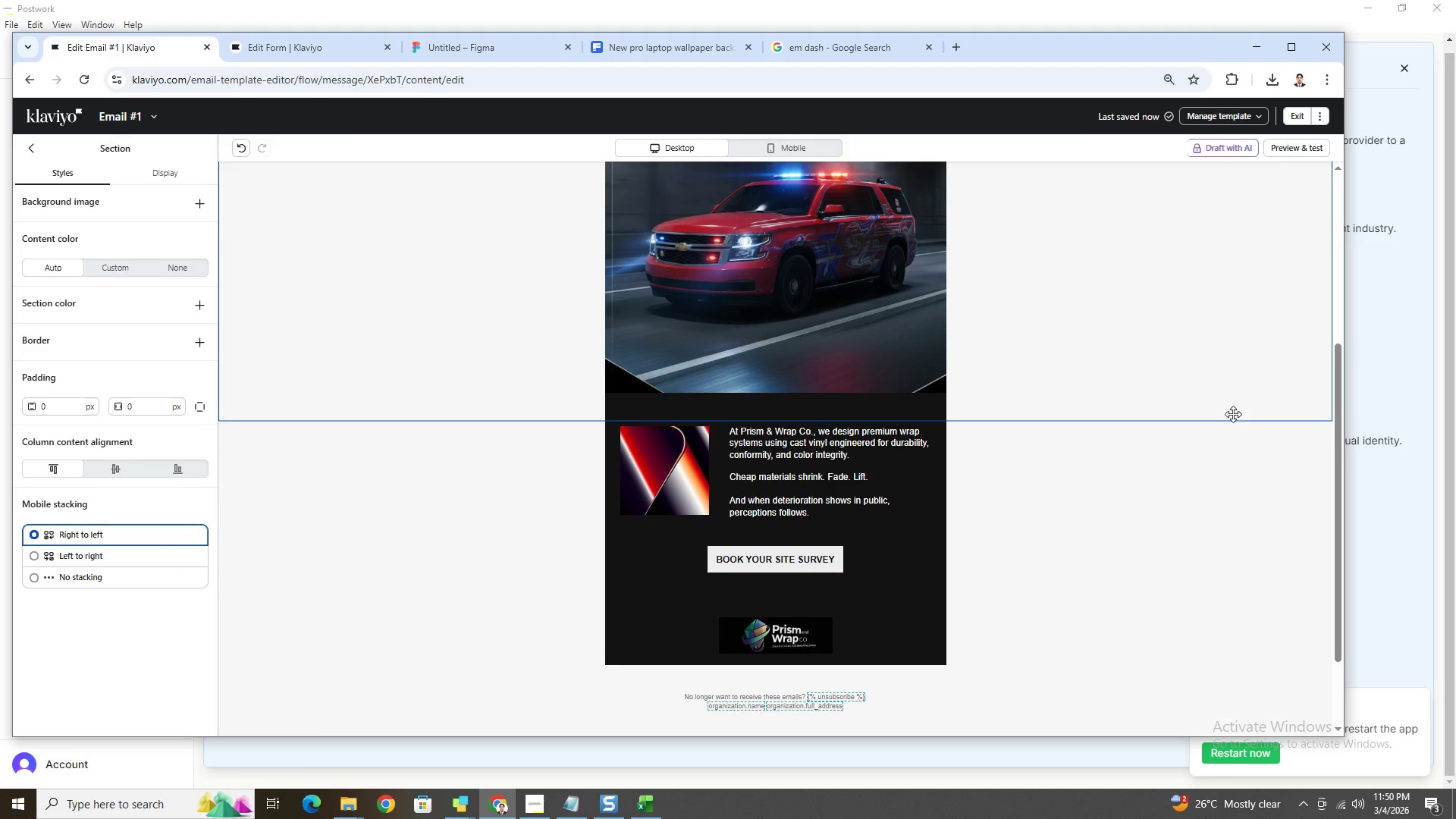 
scroll: coordinate [1233, 414], scroll_direction: up, amount: 2.0
 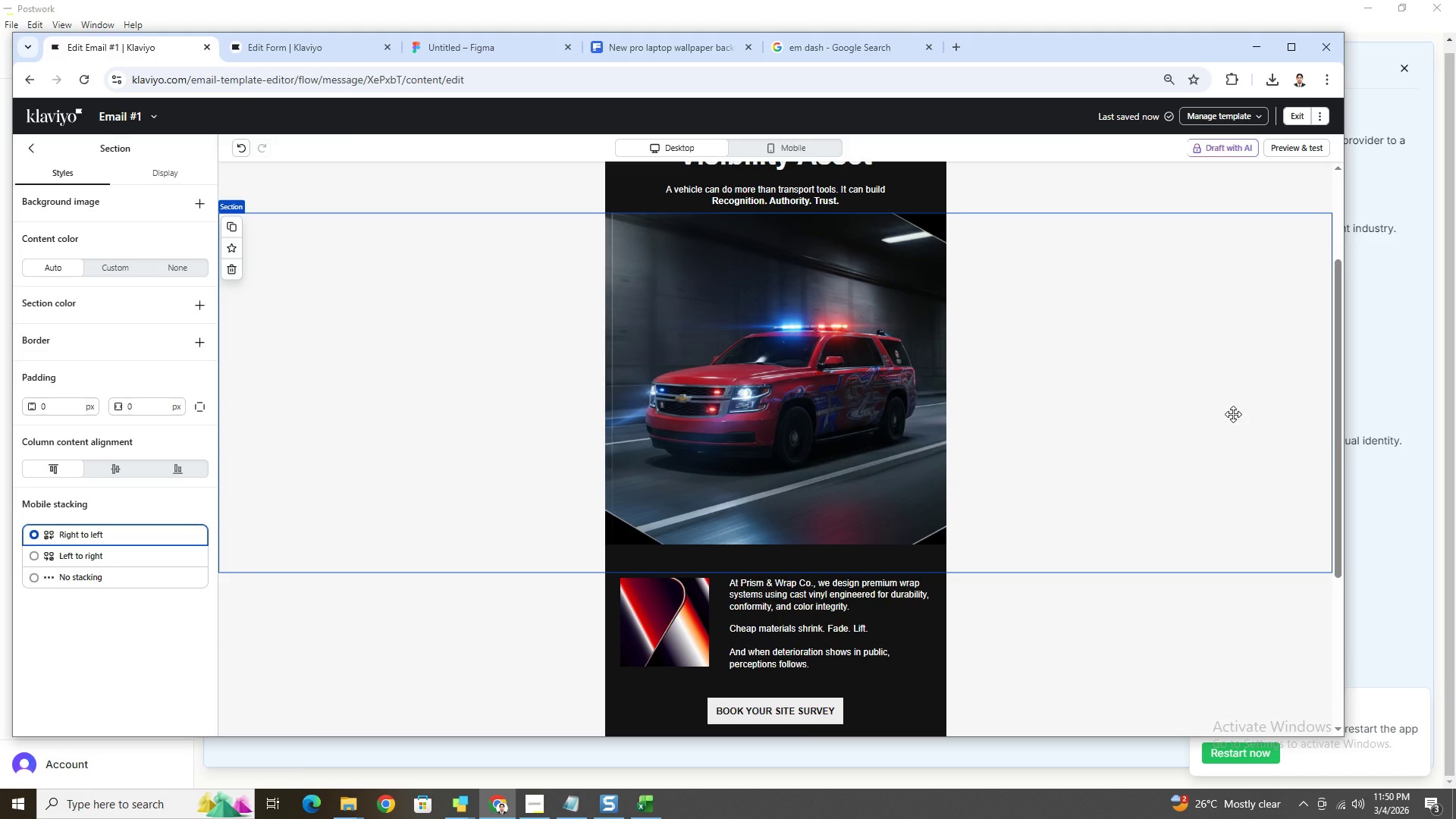 
scroll: coordinate [1233, 414], scroll_direction: none, amount: 0.0
 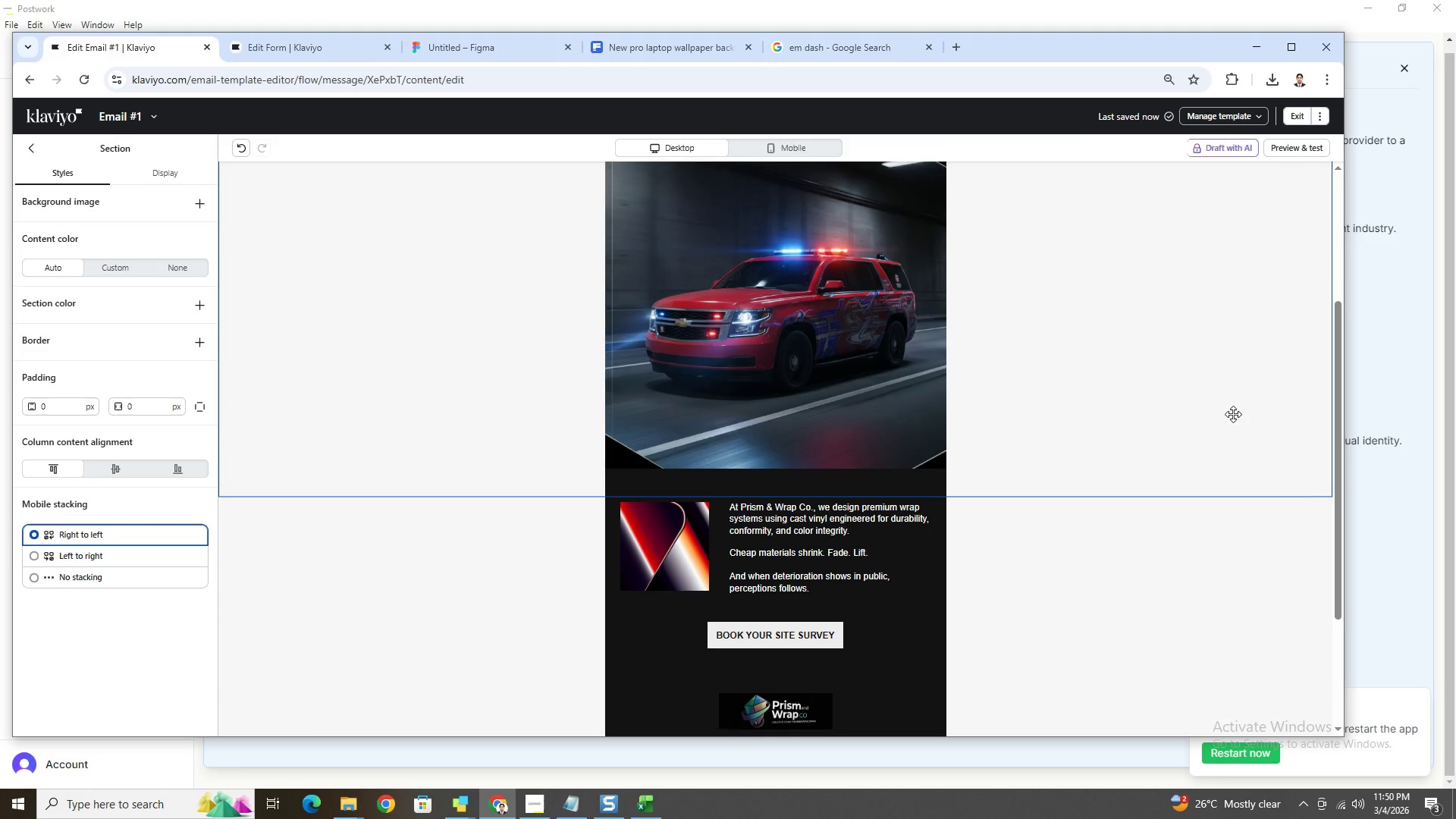 
scroll: coordinate [1233, 414], scroll_direction: down, amount: 3.0
 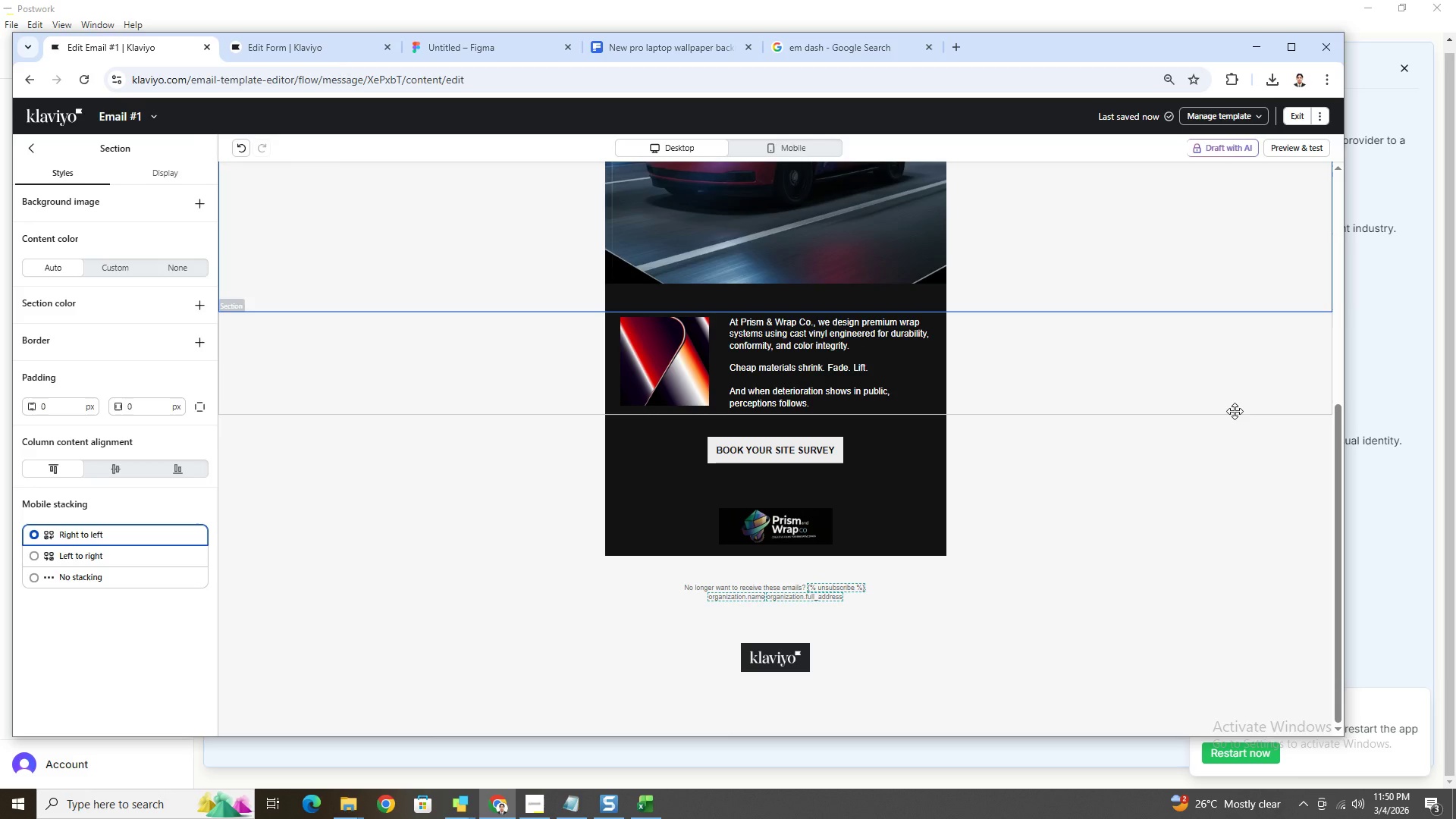 
scroll: coordinate [1235, 411], scroll_direction: up, amount: 6.0
 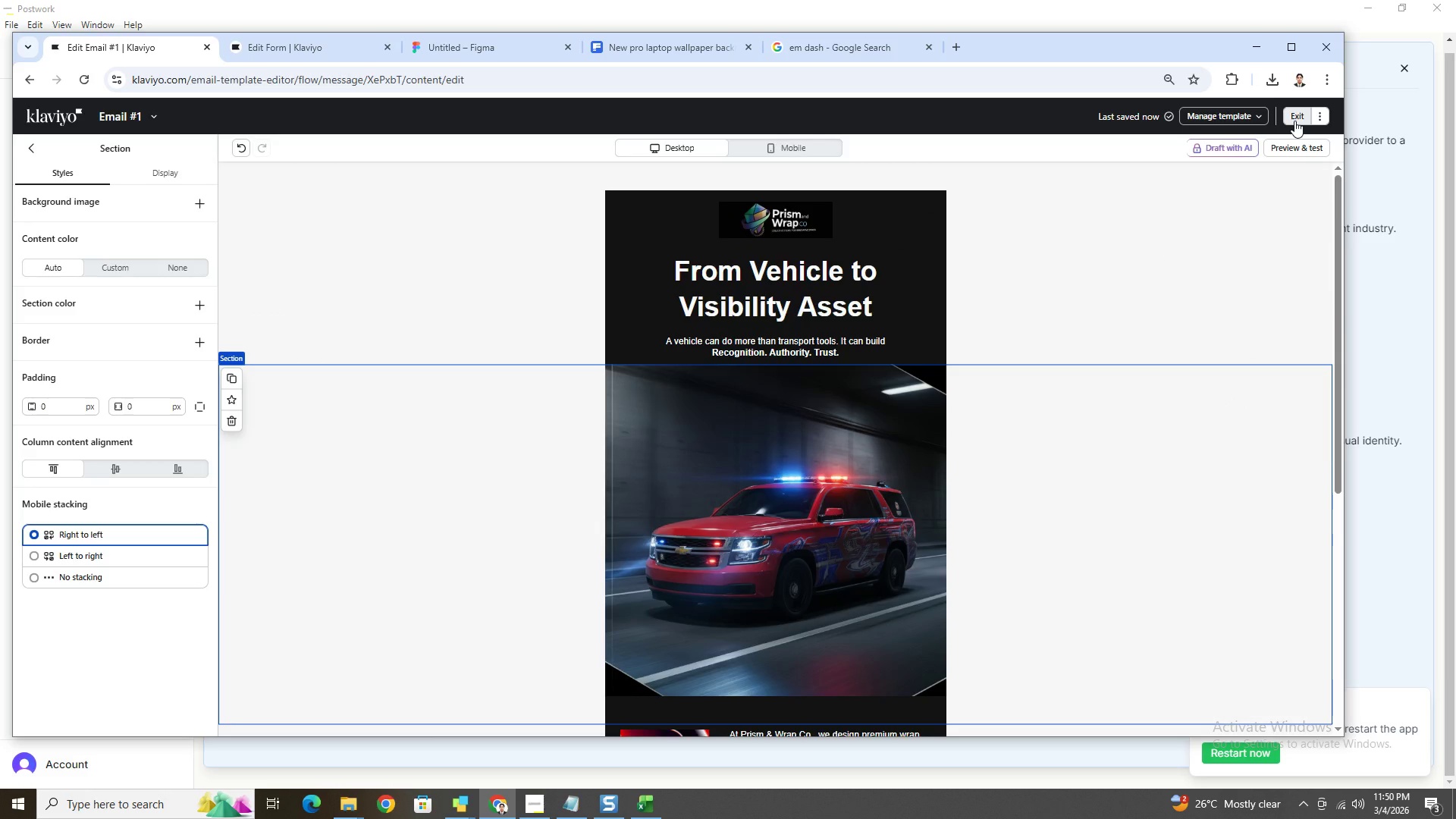 
scroll: coordinate [1020, 412], scroll_direction: down, amount: 8.0
 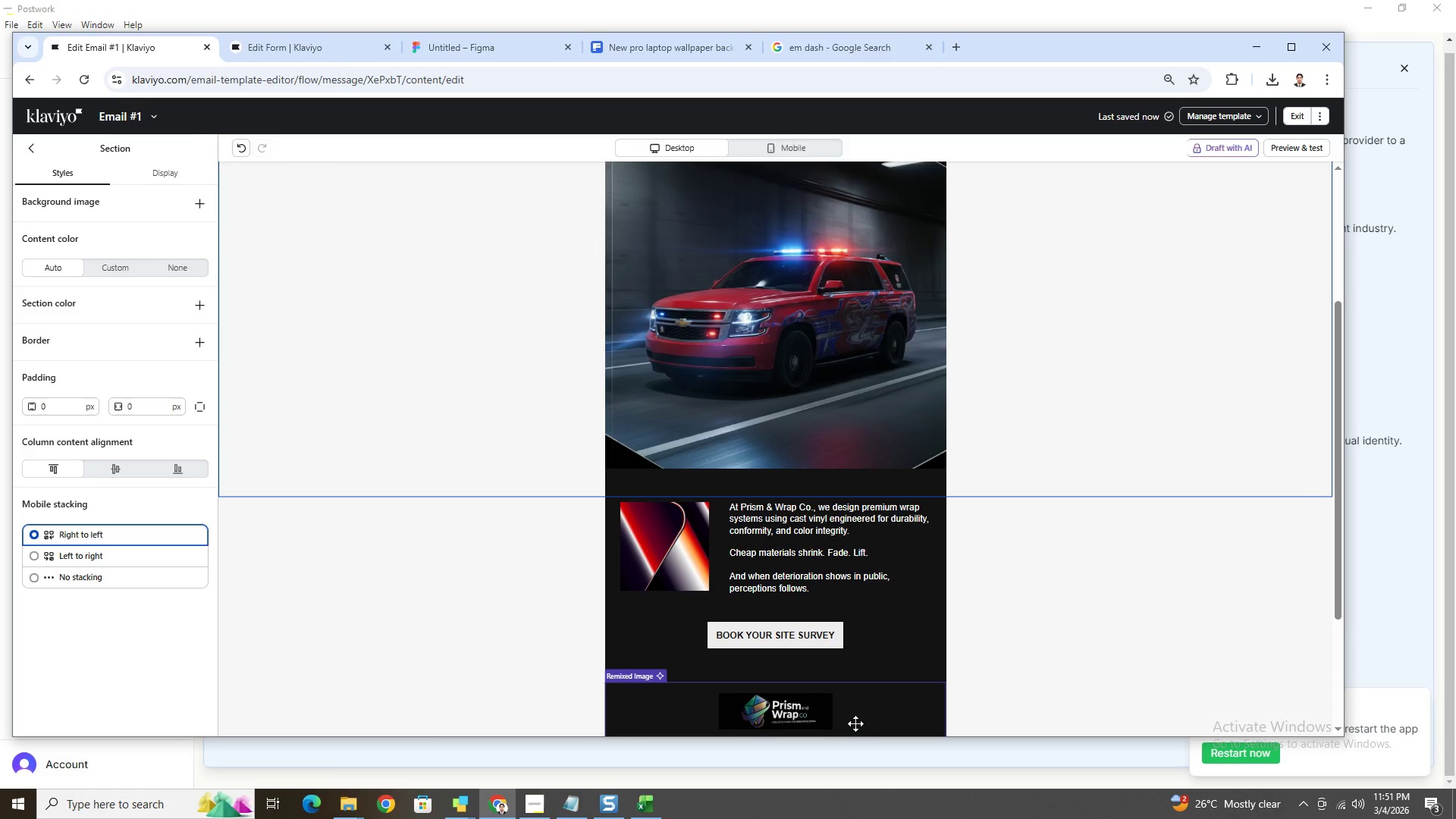 
wait(13.91)
 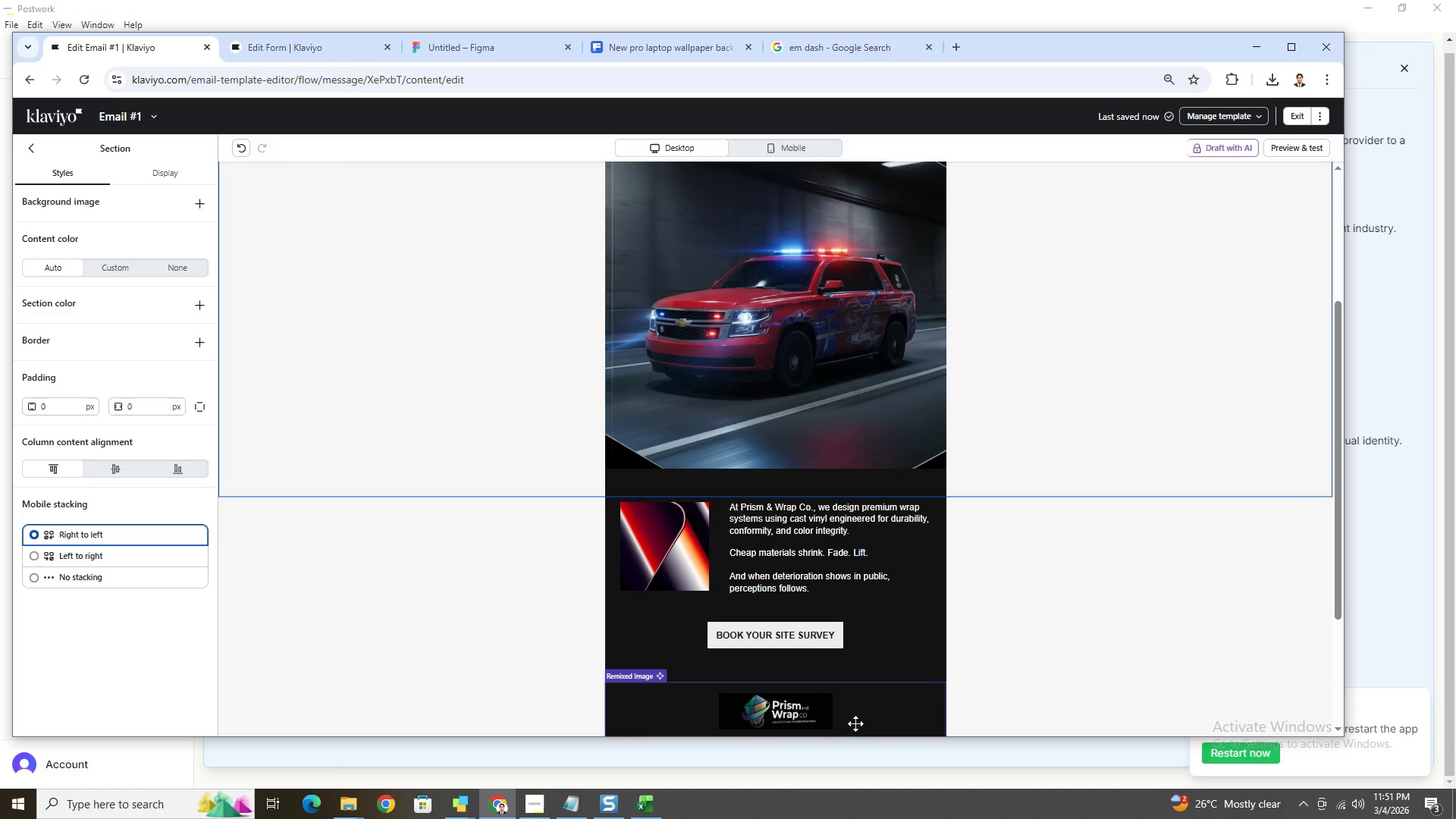 
left_click([836, 628])
 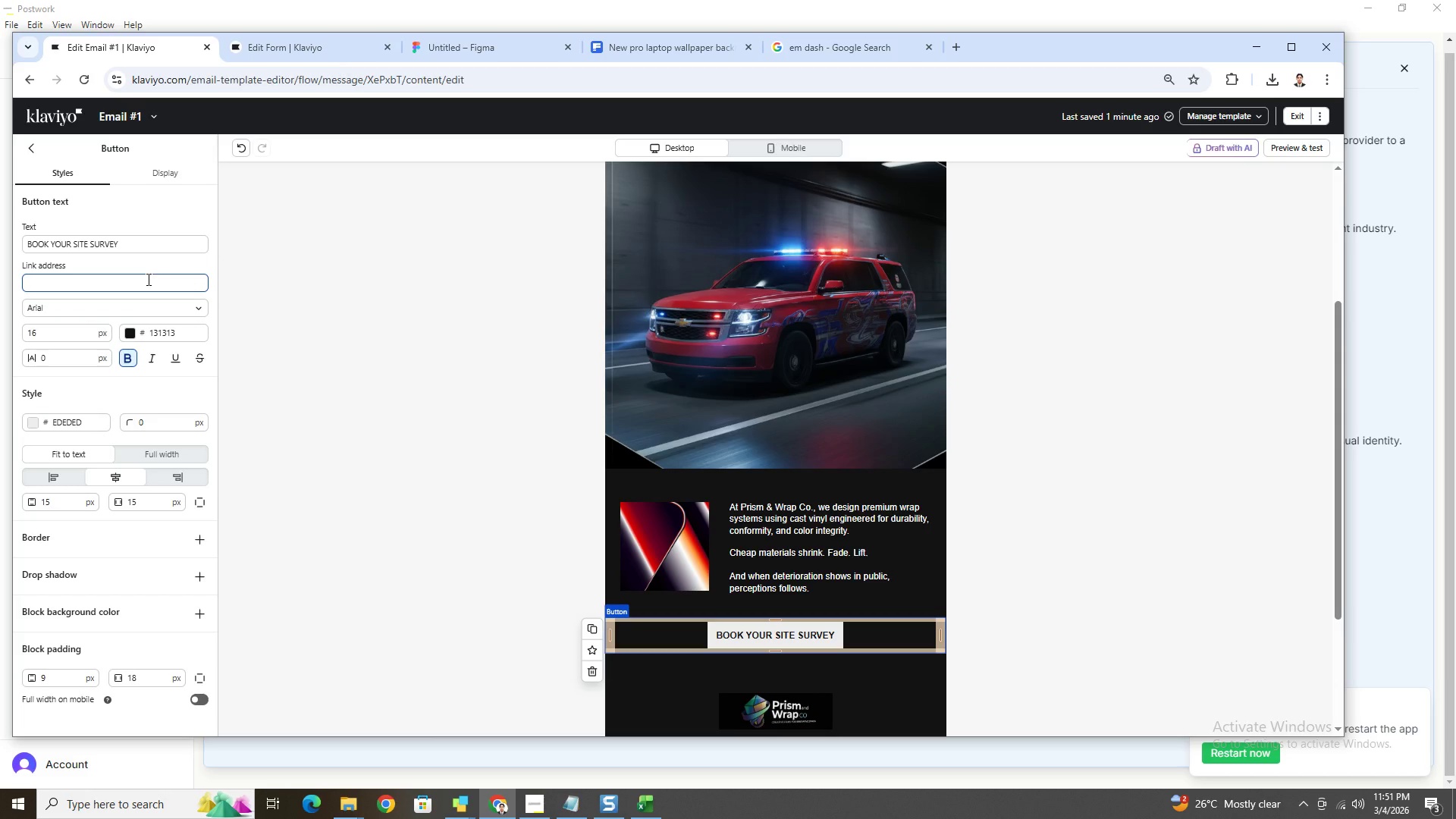 
left_click([147, 279])
 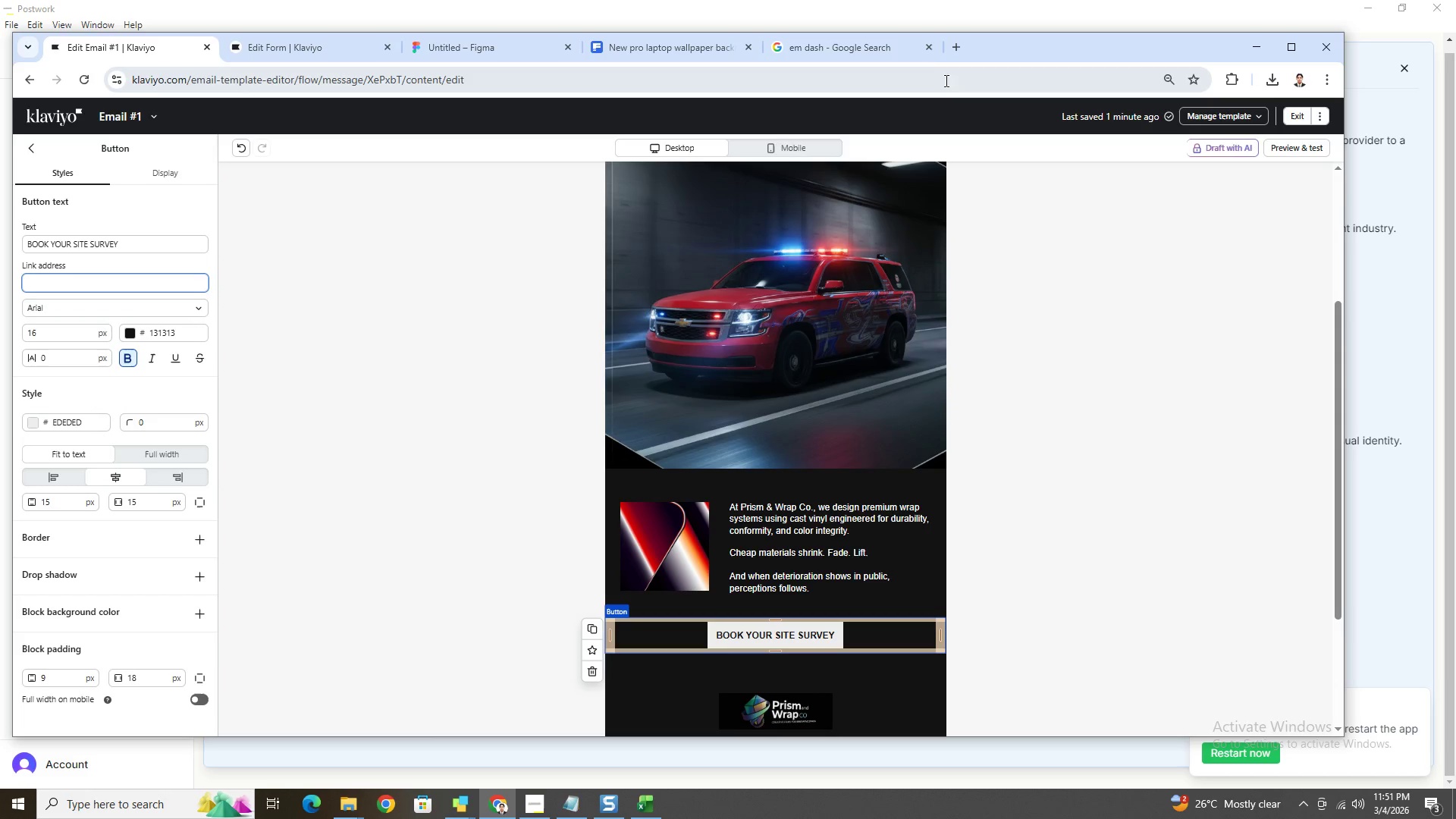 
wait(7.78)
 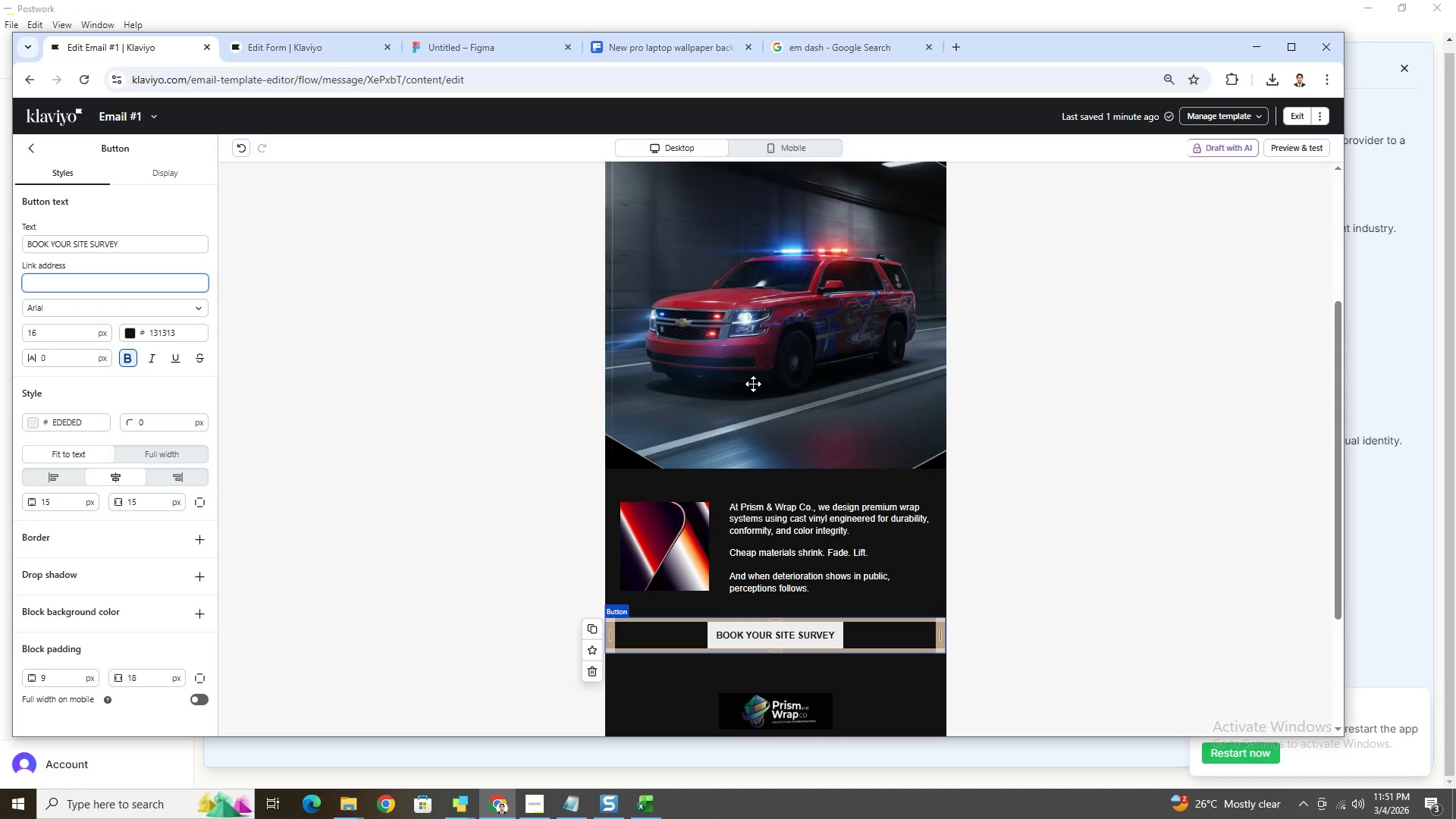 
scroll: coordinate [797, 538], scroll_direction: up, amount: 3.0
 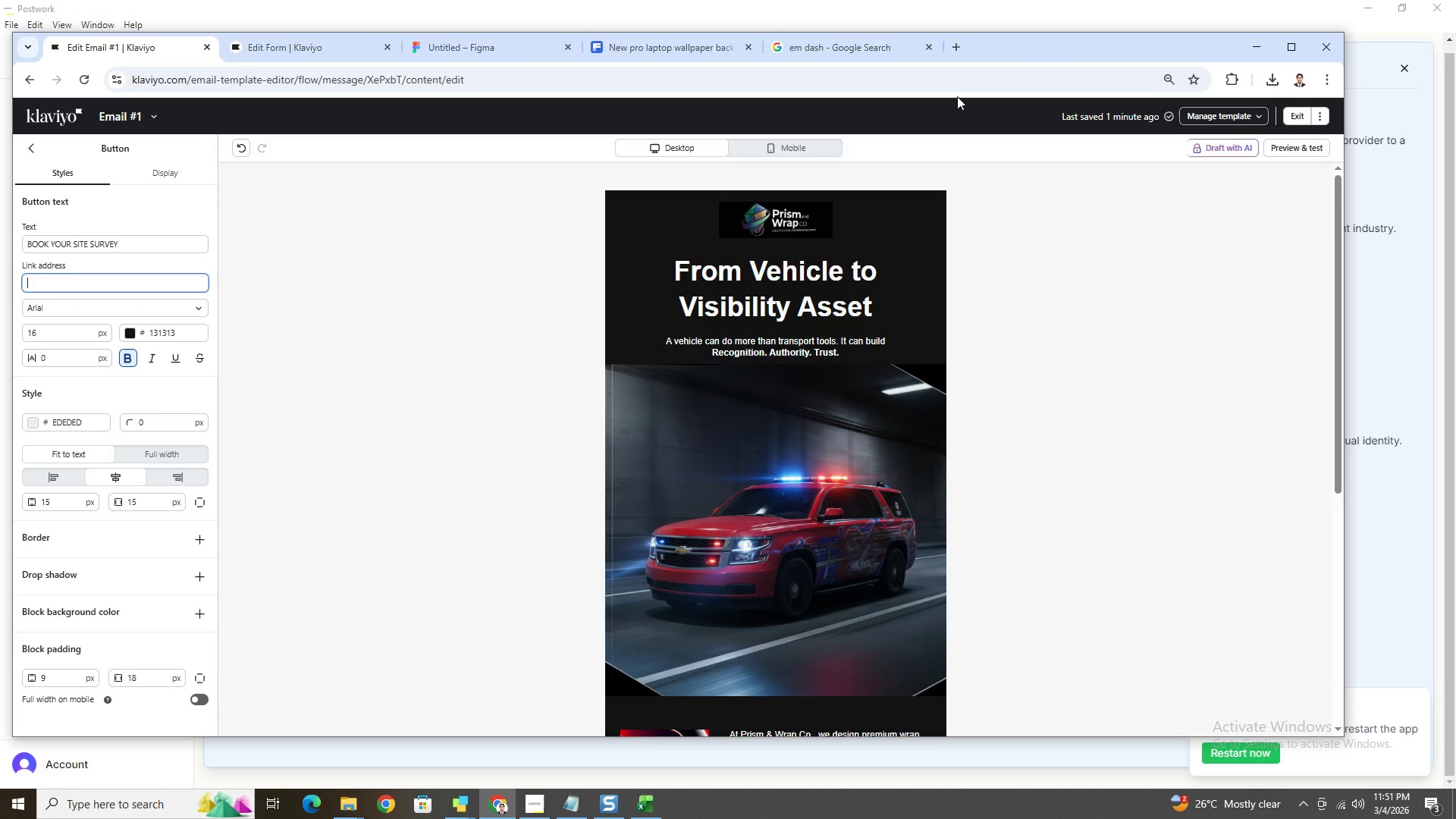 
wait(5.12)
 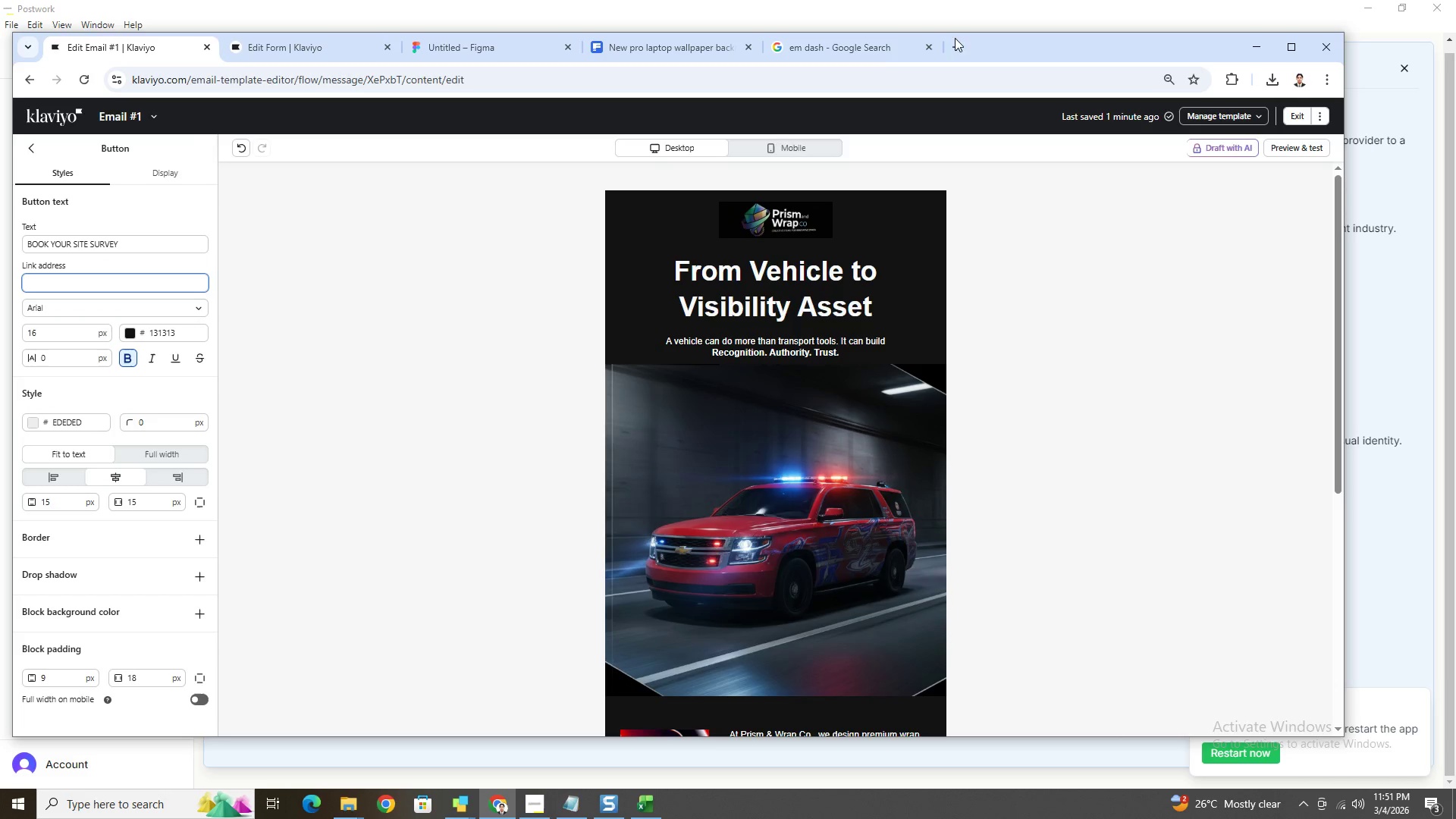 
left_click([955, 46])
 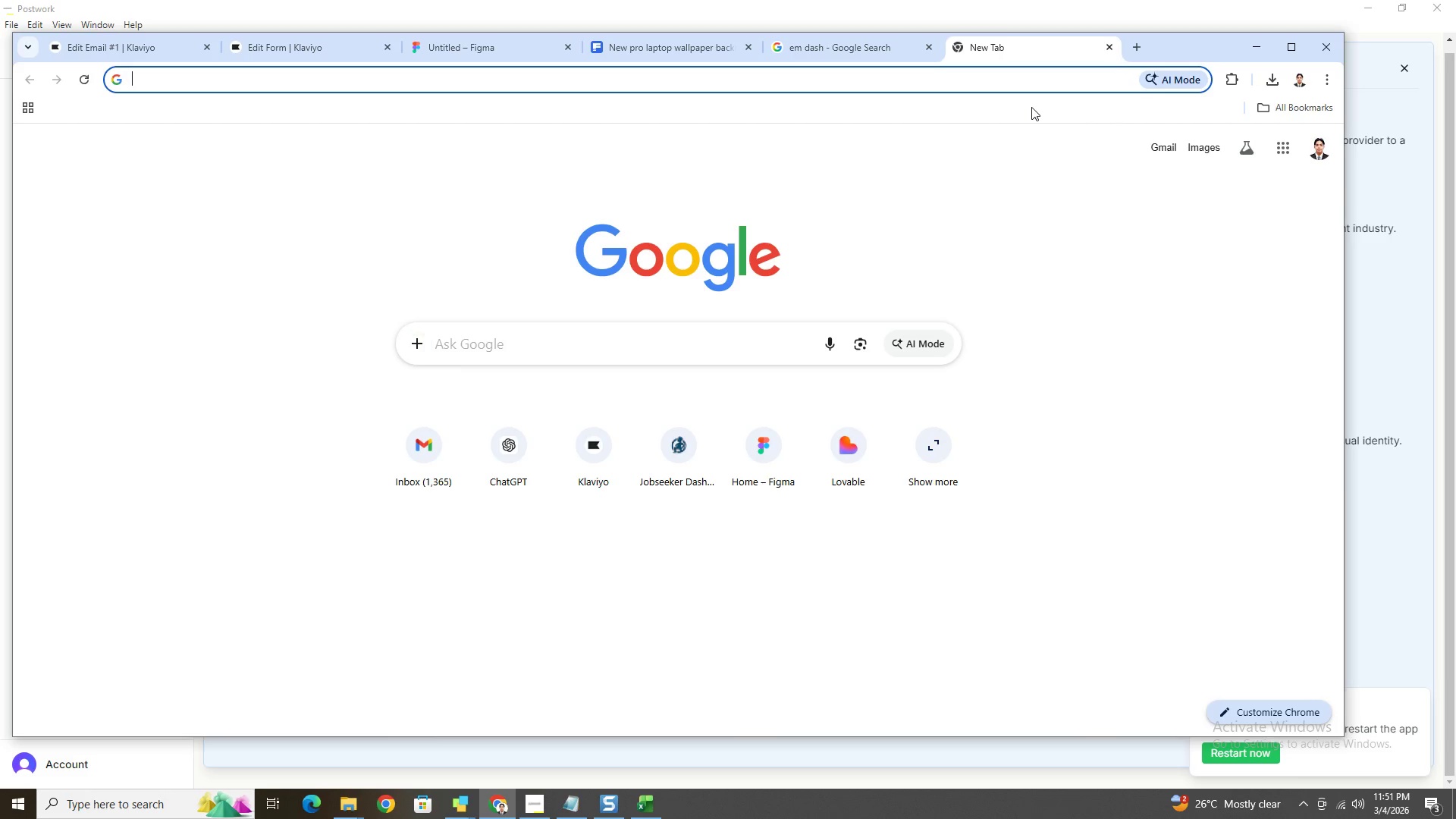 
type(url buider)
 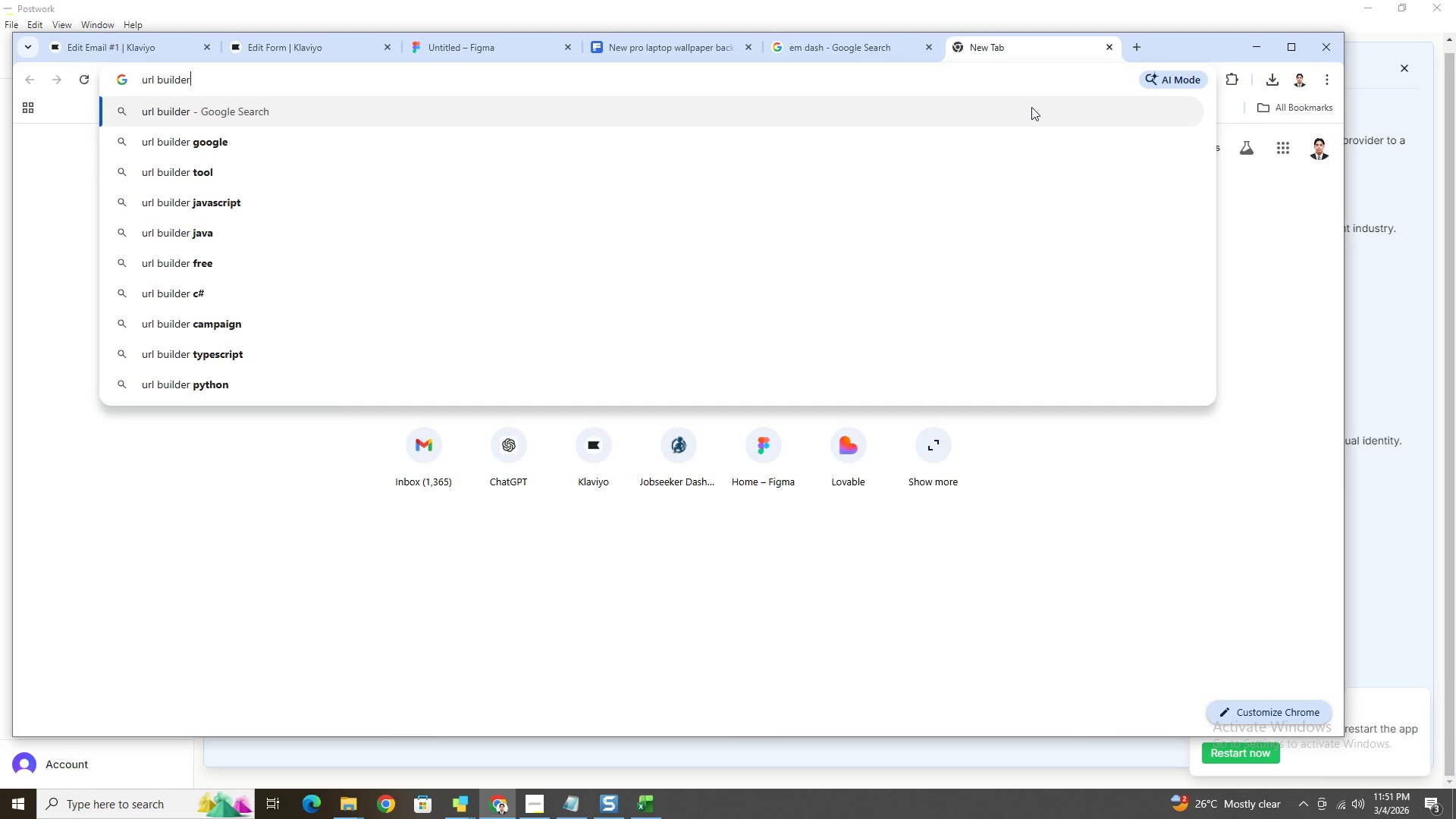 
key(Enter)
 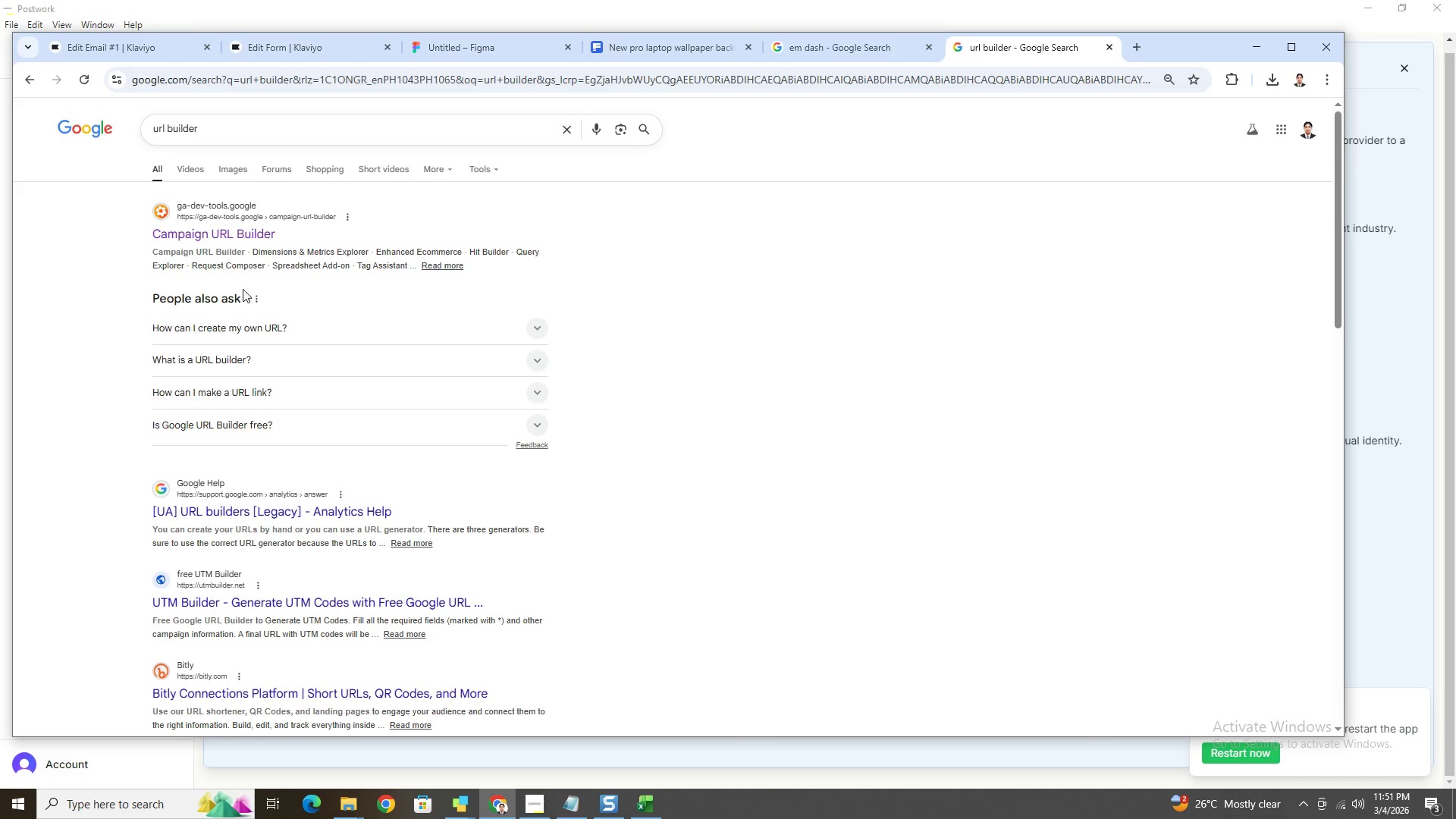 
left_click([206, 230])
 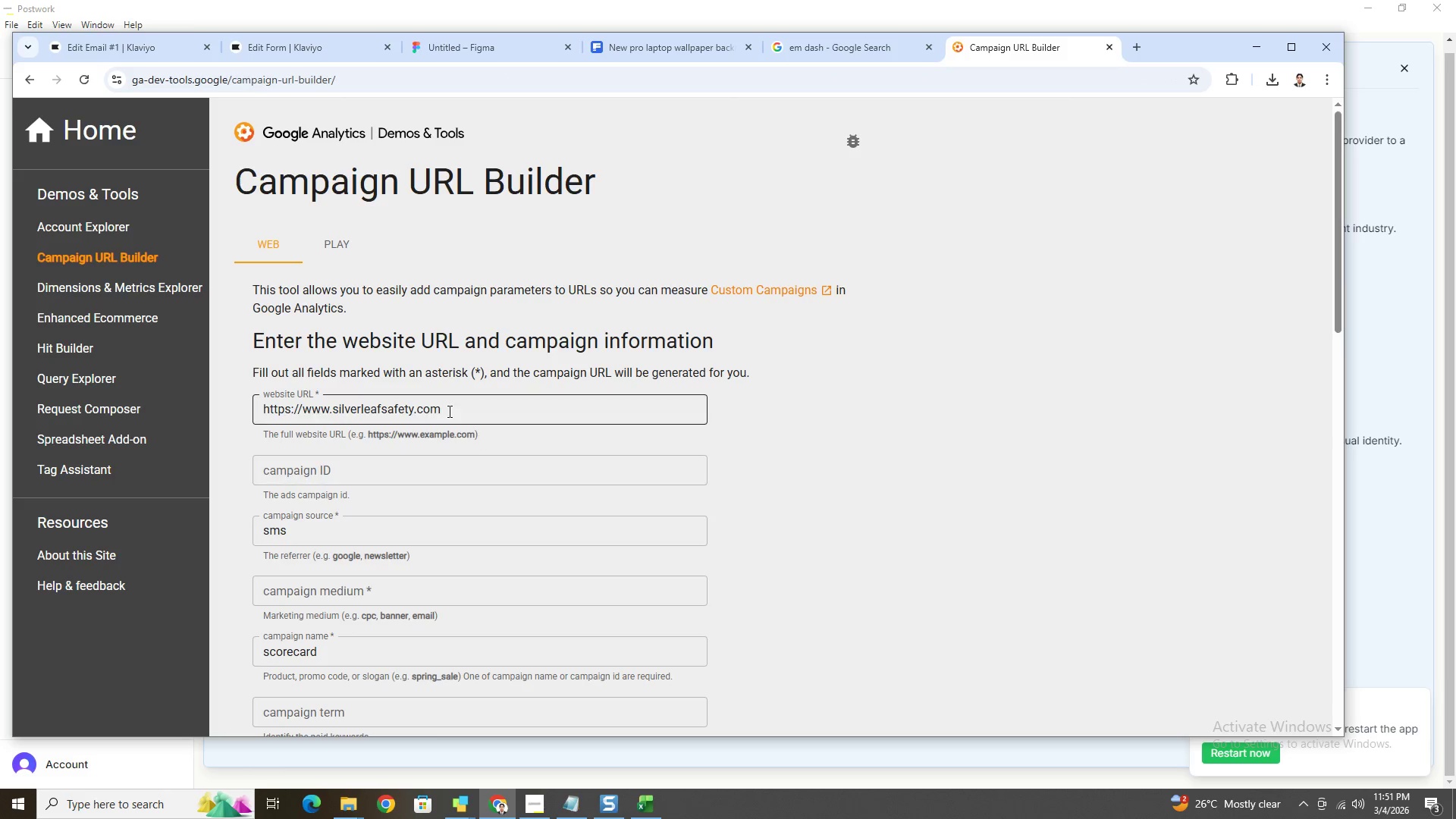 
left_click_drag(start_coordinate=[469, 413], to_coordinate=[255, 406])
 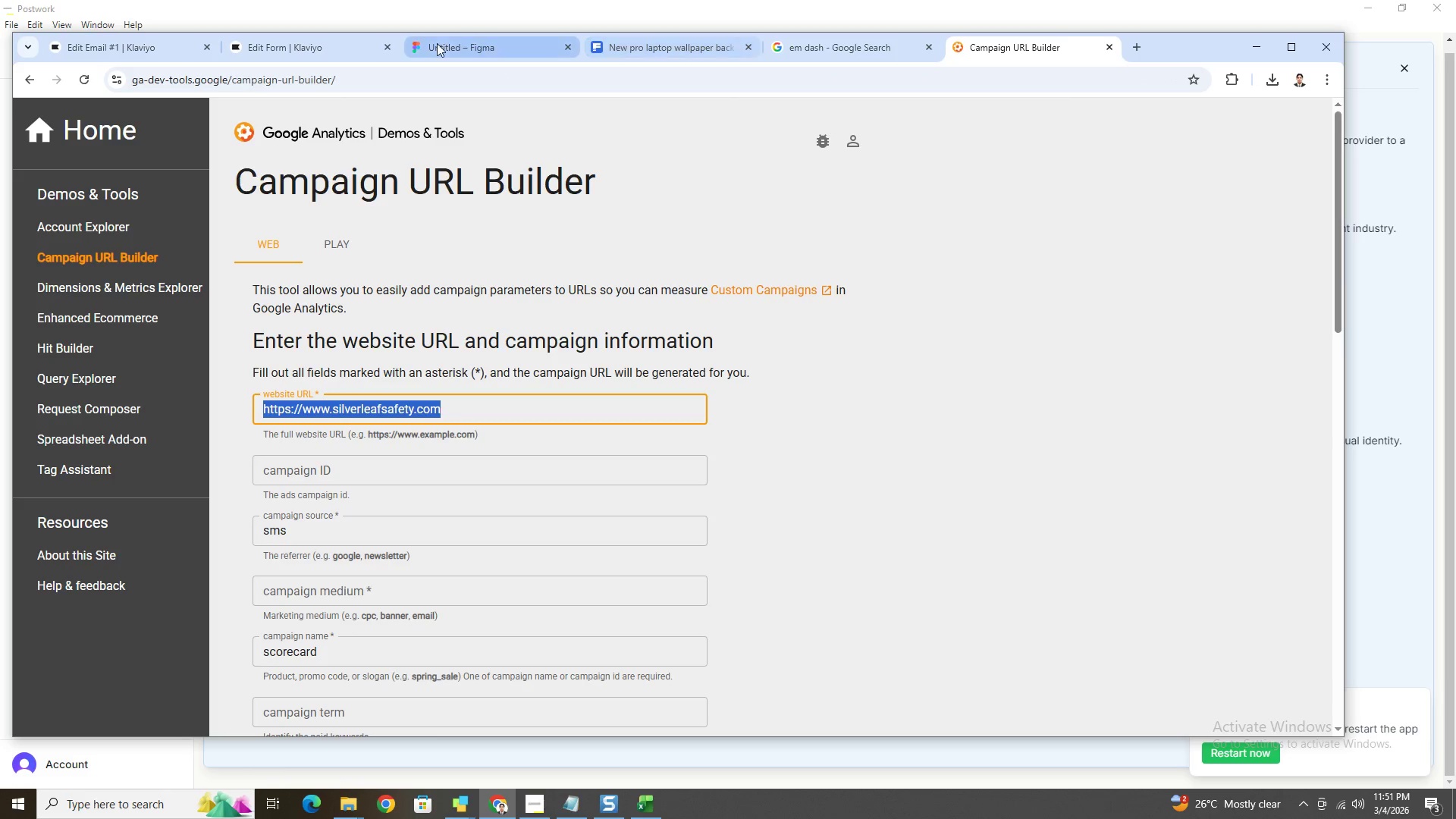 
left_click([268, 46])
 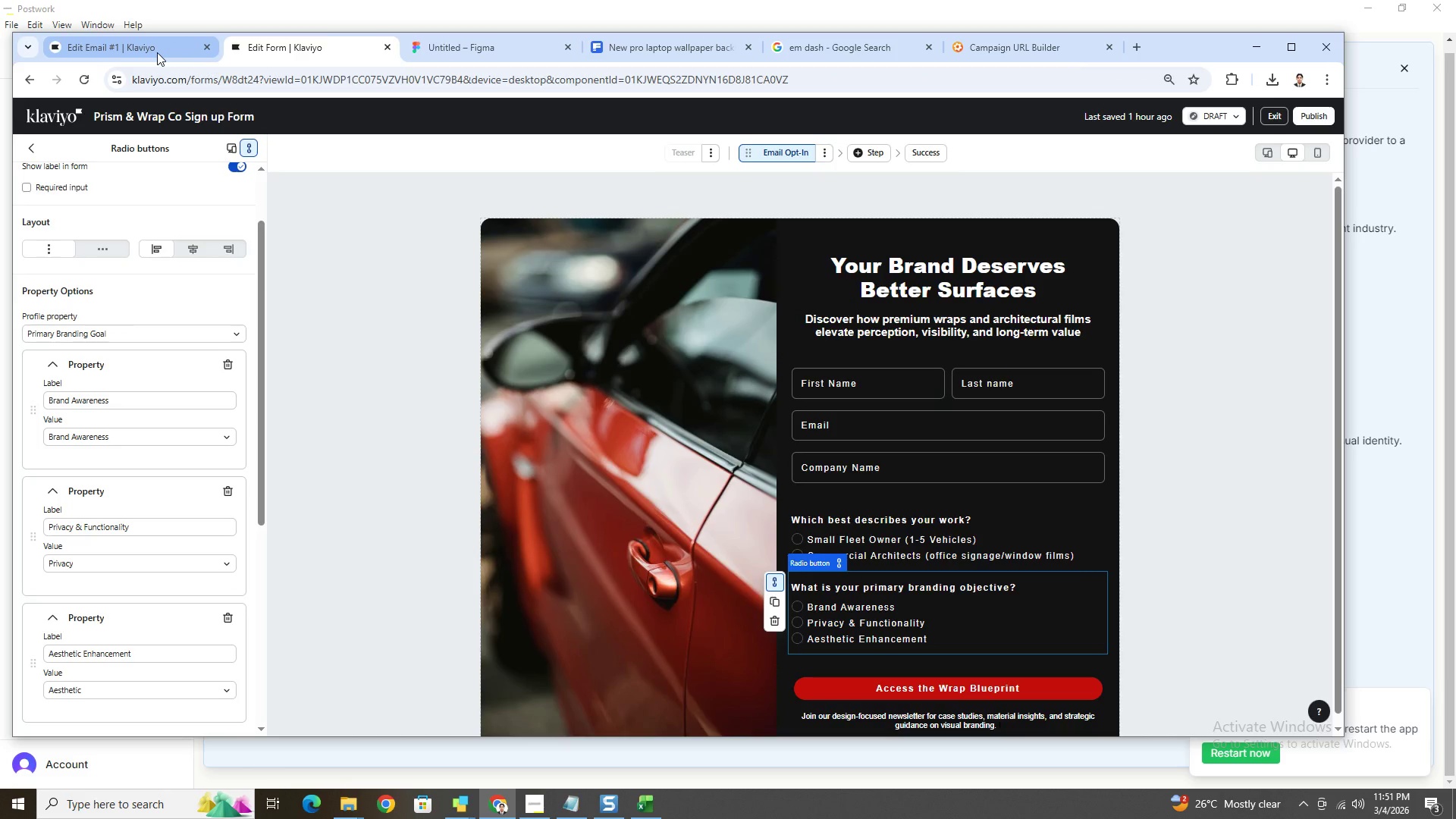 
left_click([157, 52])
 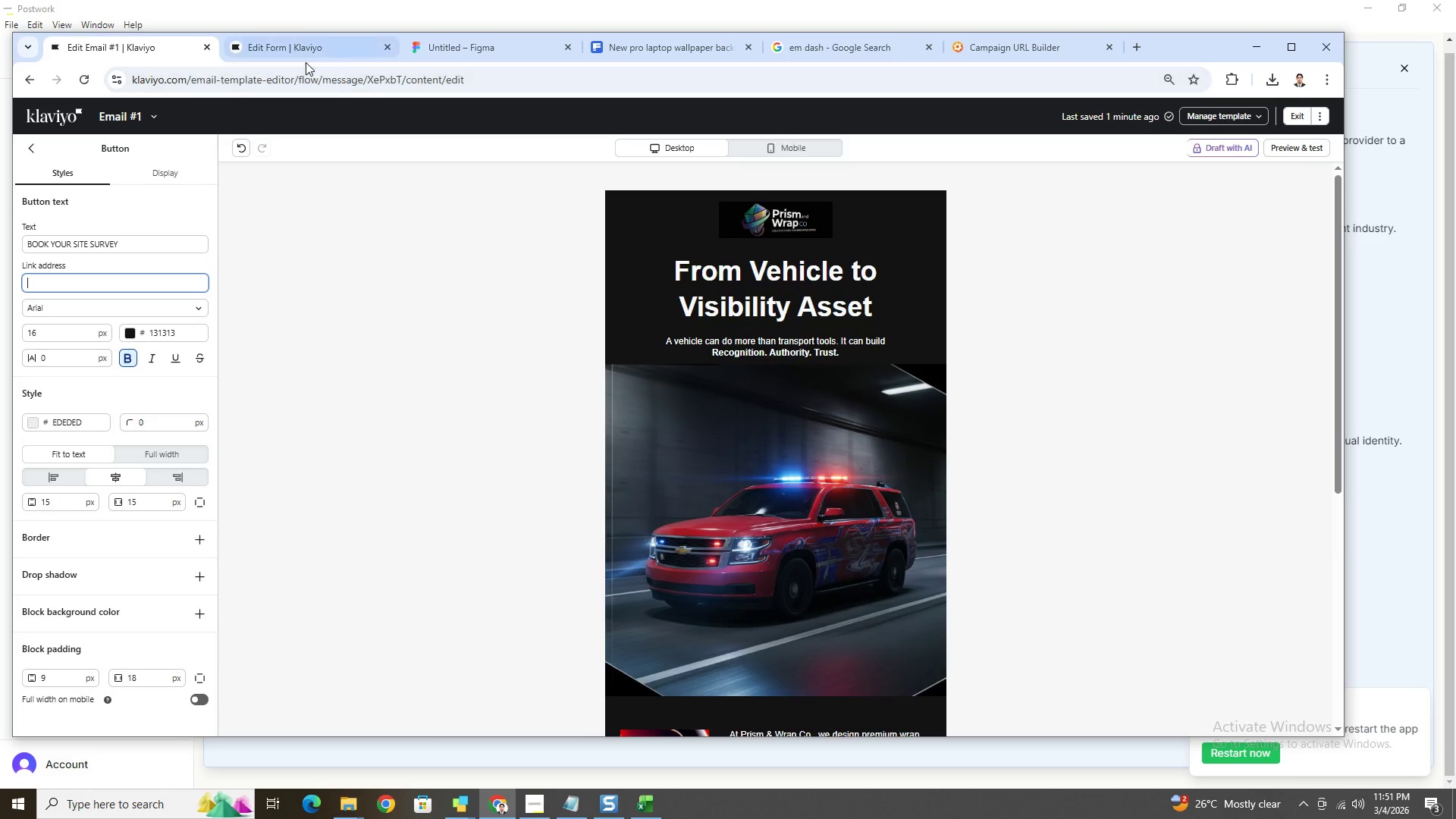 
left_click([306, 55])
 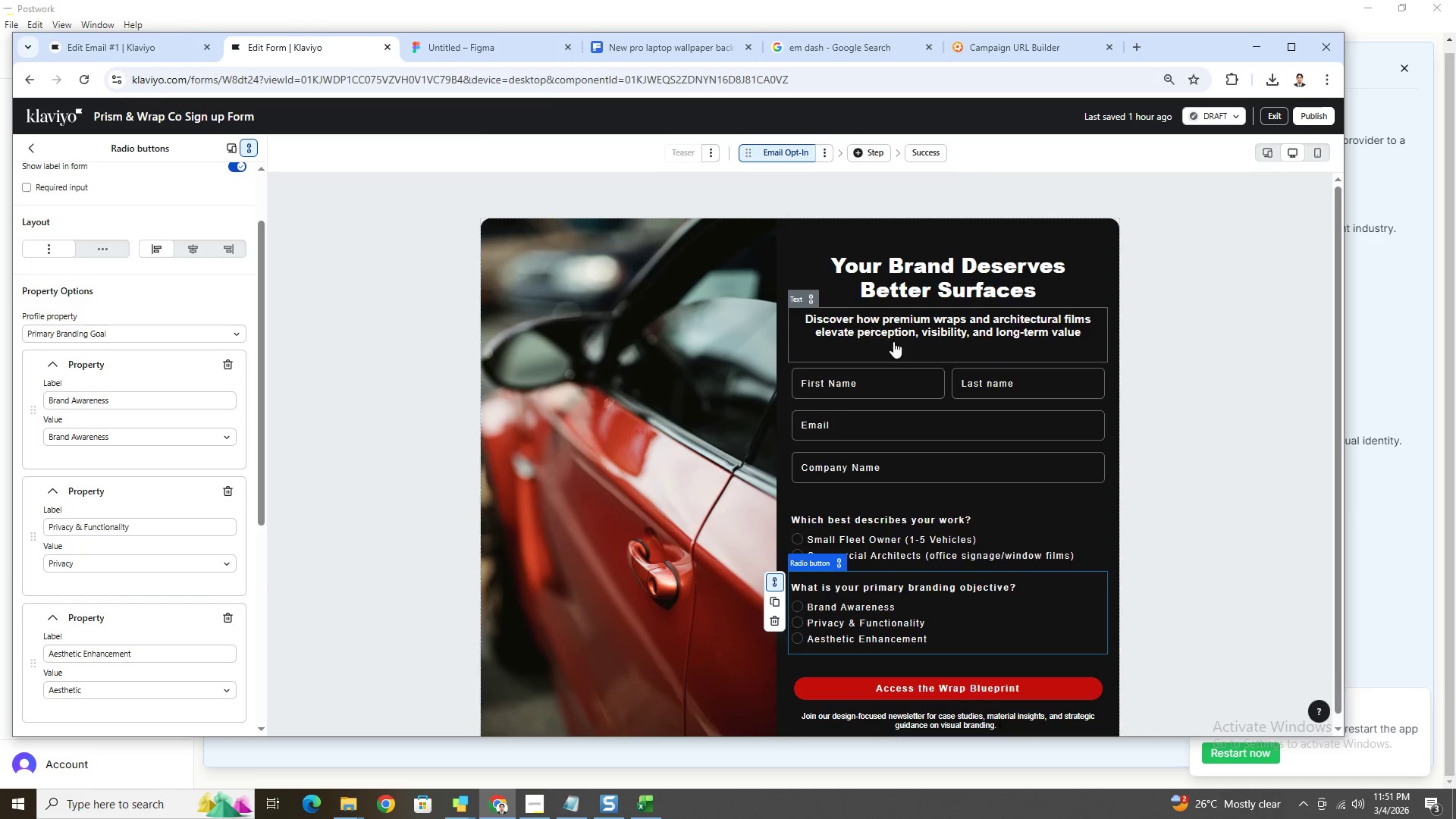 
scroll: coordinate [956, 392], scroll_direction: down, amount: 2.0
 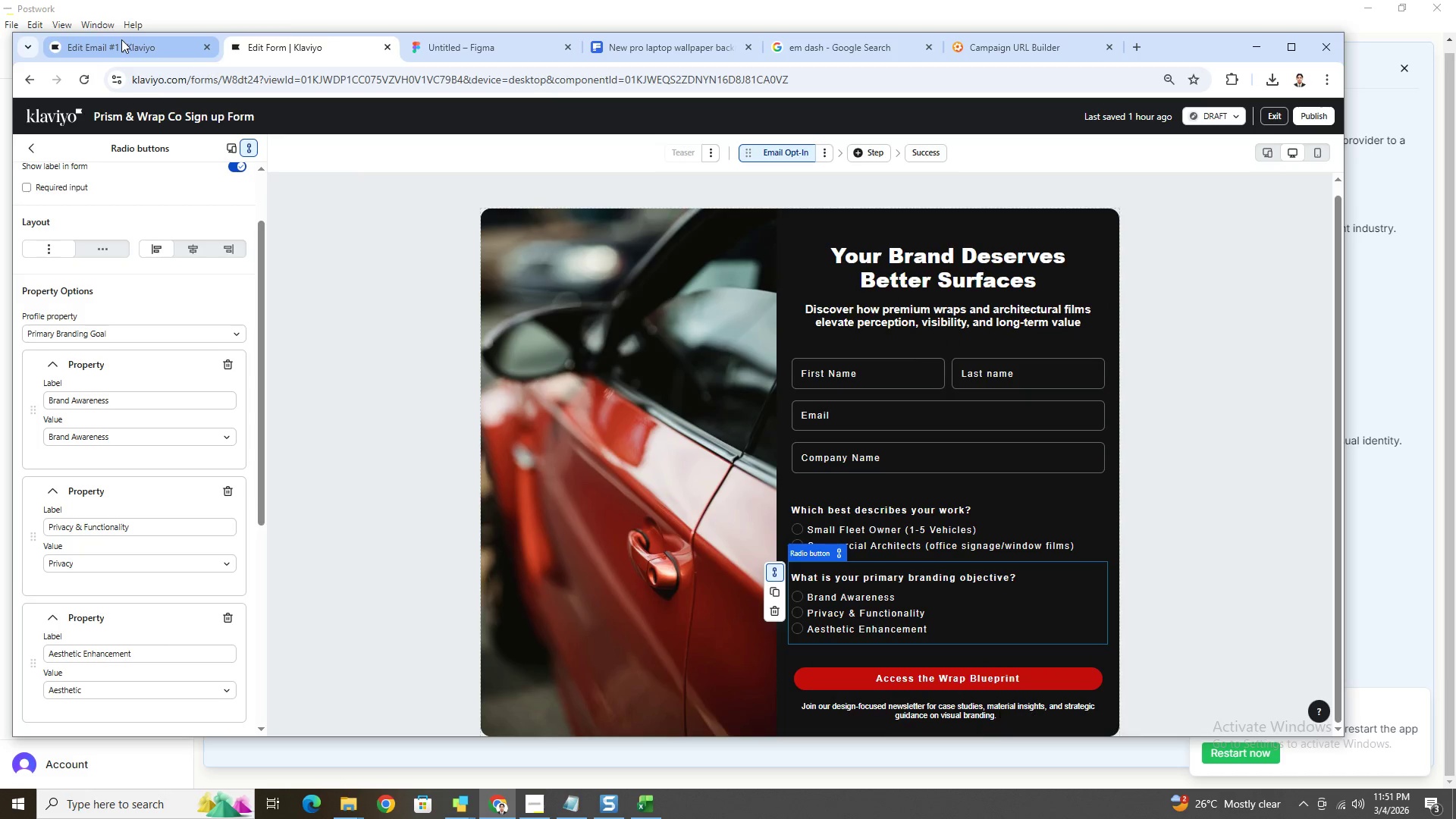 
left_click([121, 39])
 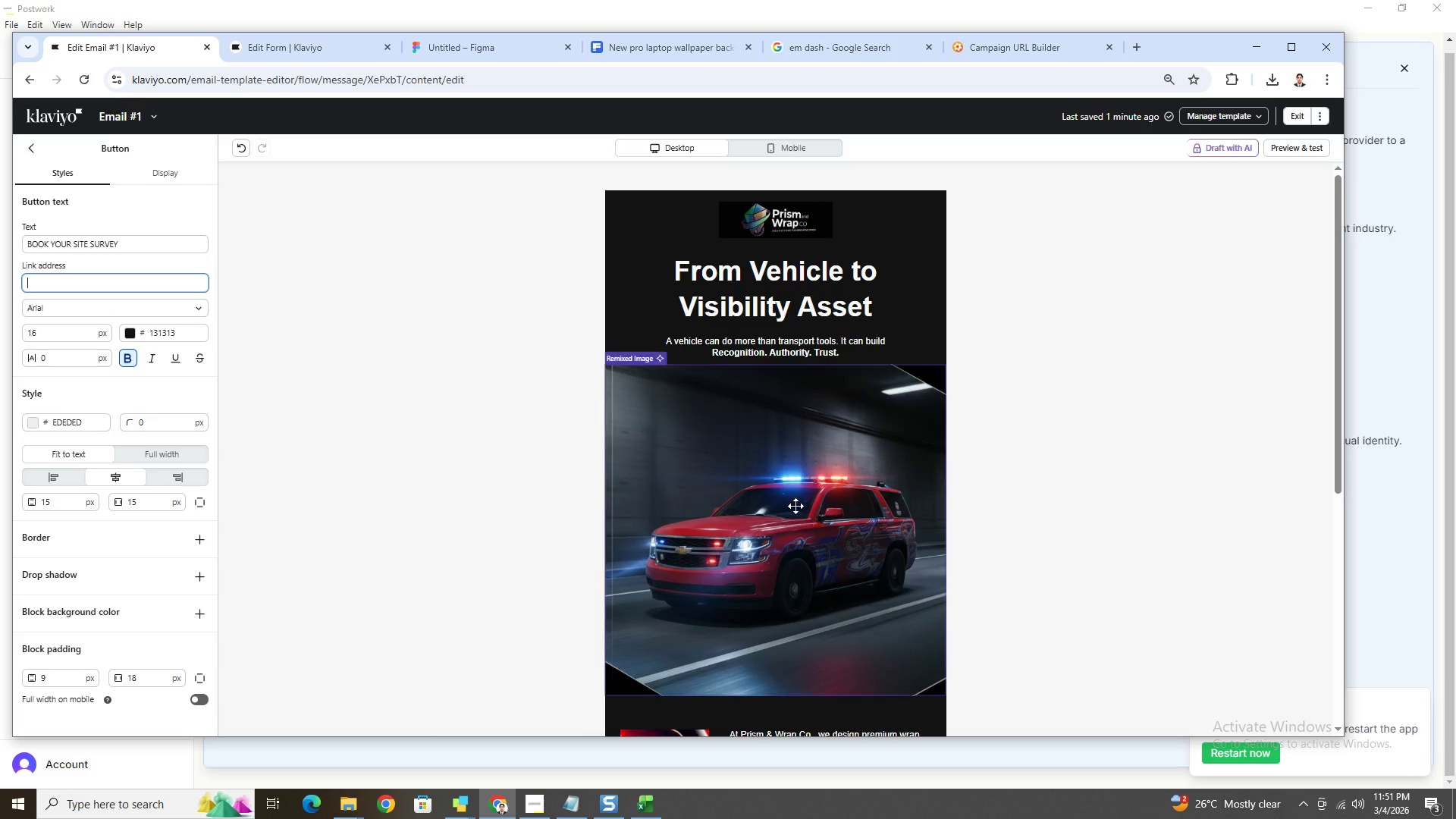 
scroll: coordinate [805, 516], scroll_direction: down, amount: 4.0
 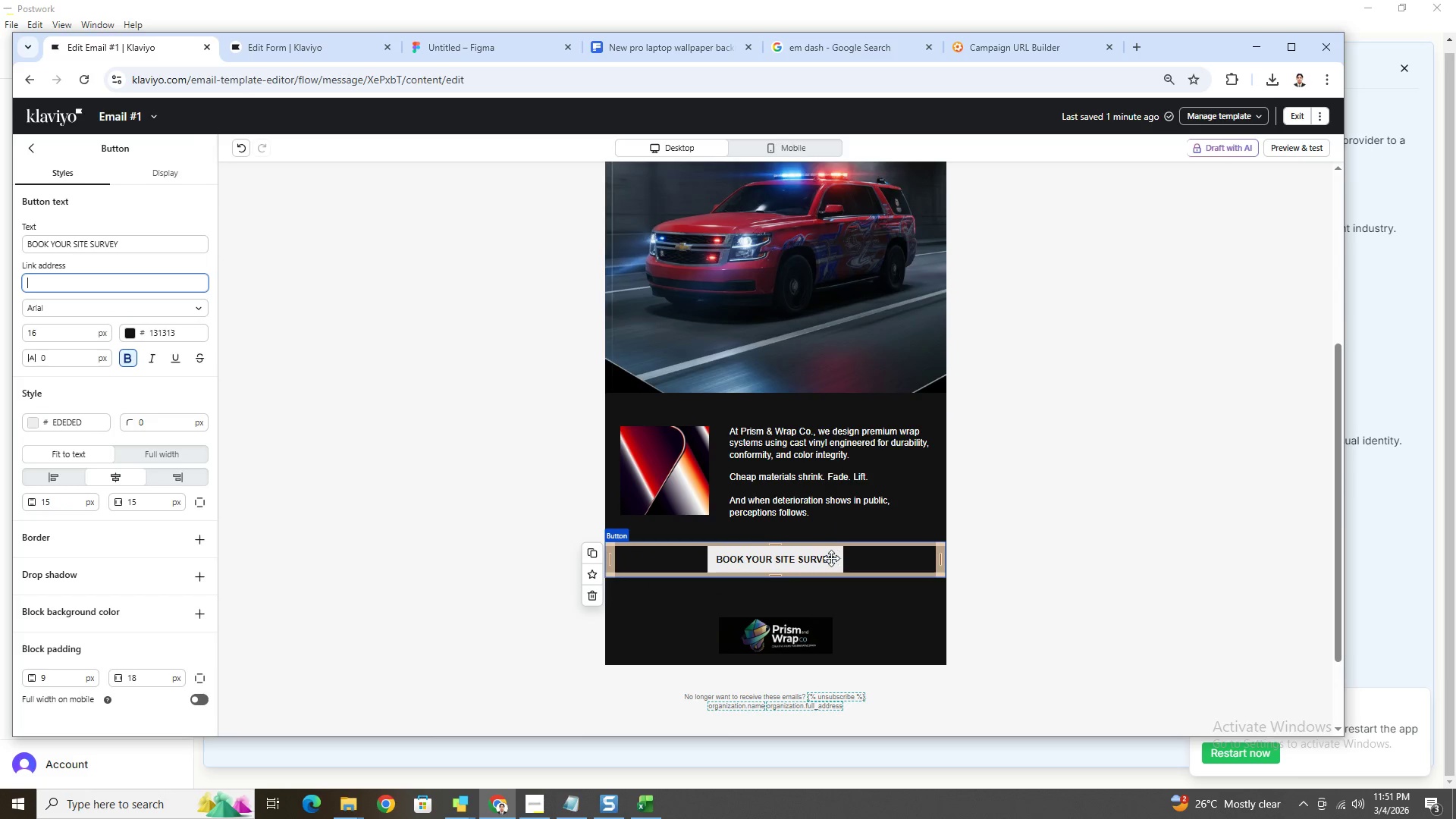 
left_click([827, 558])
 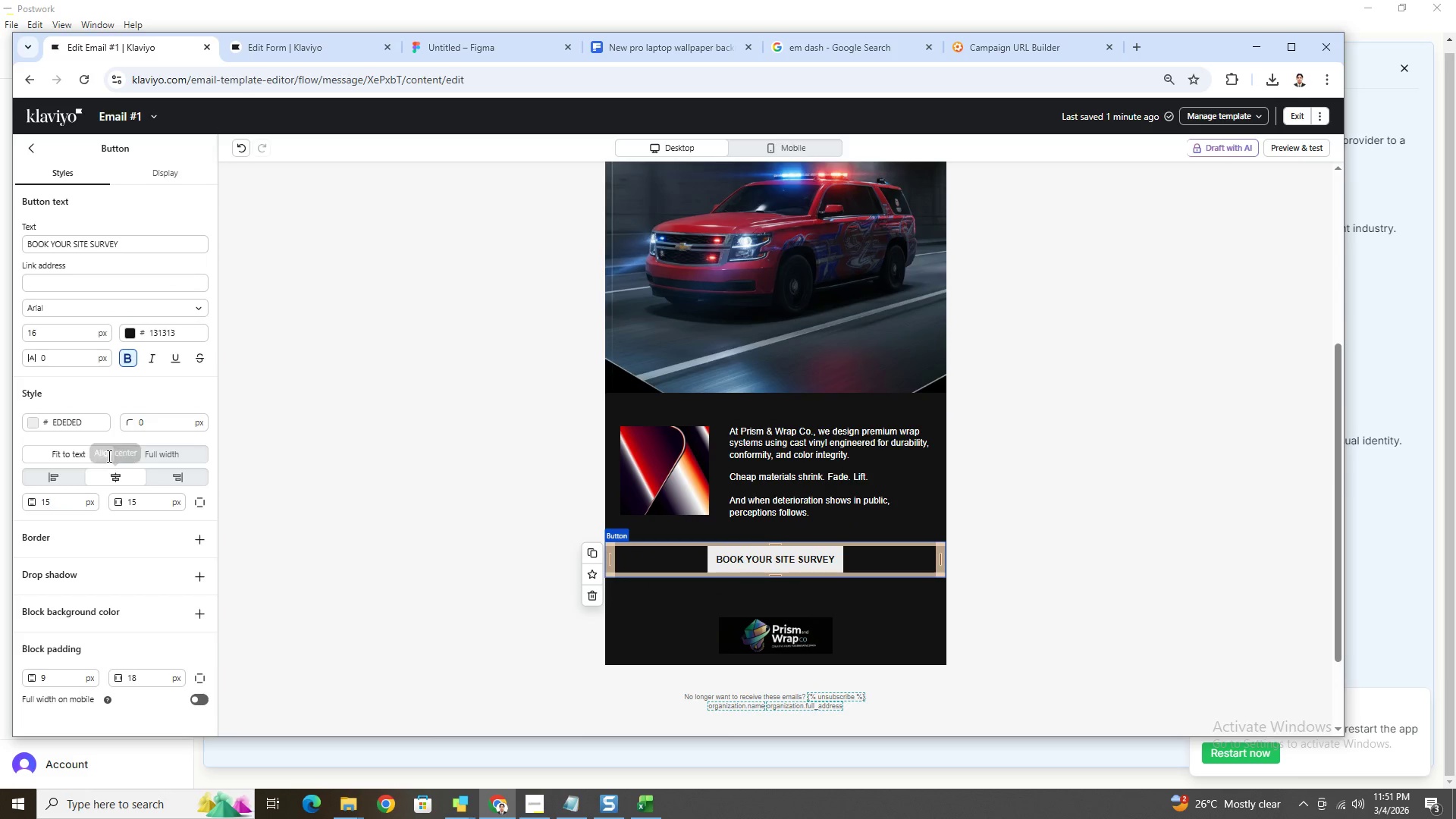 
left_click([30, 421])
 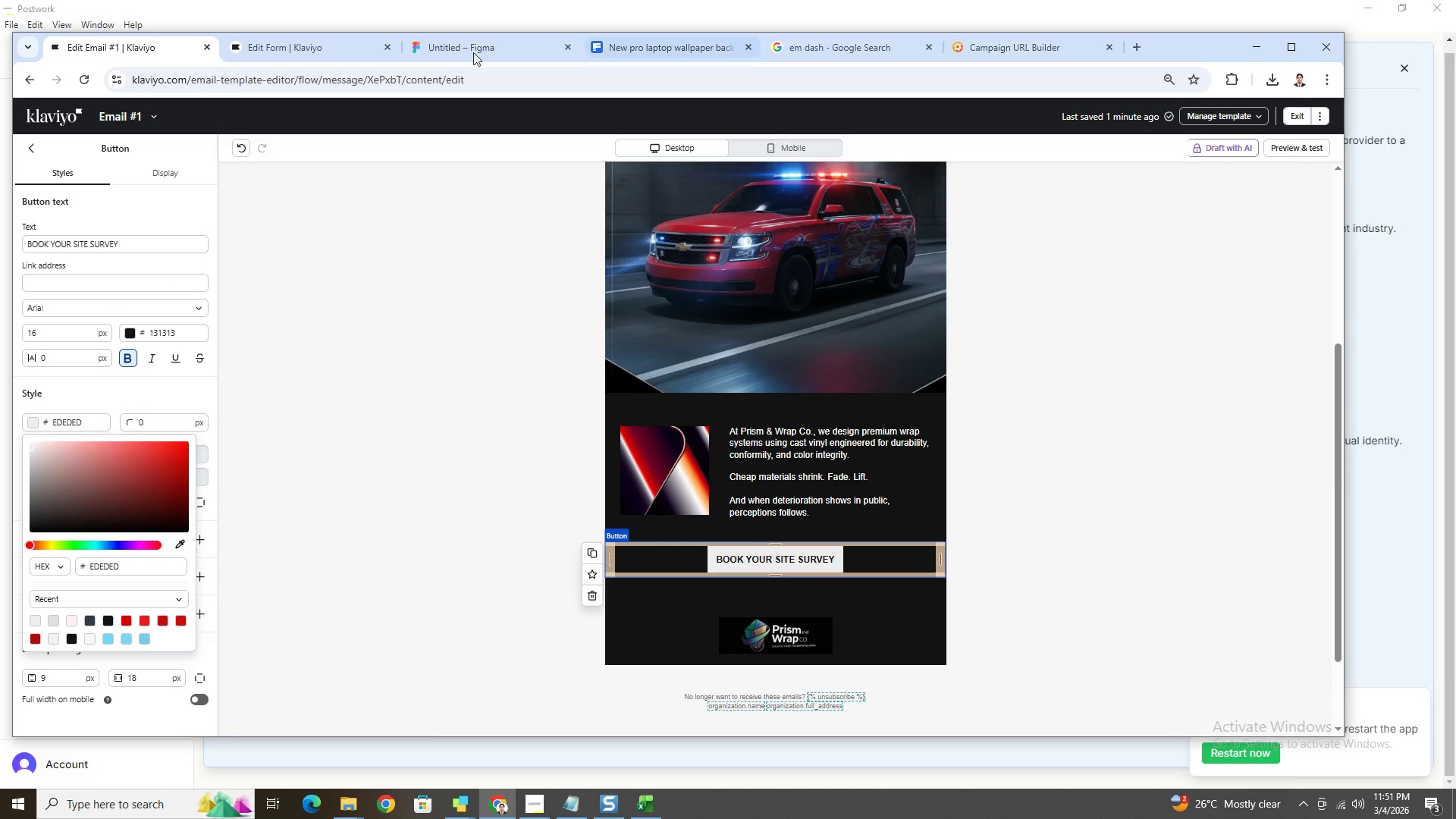 
left_click([310, 46])
 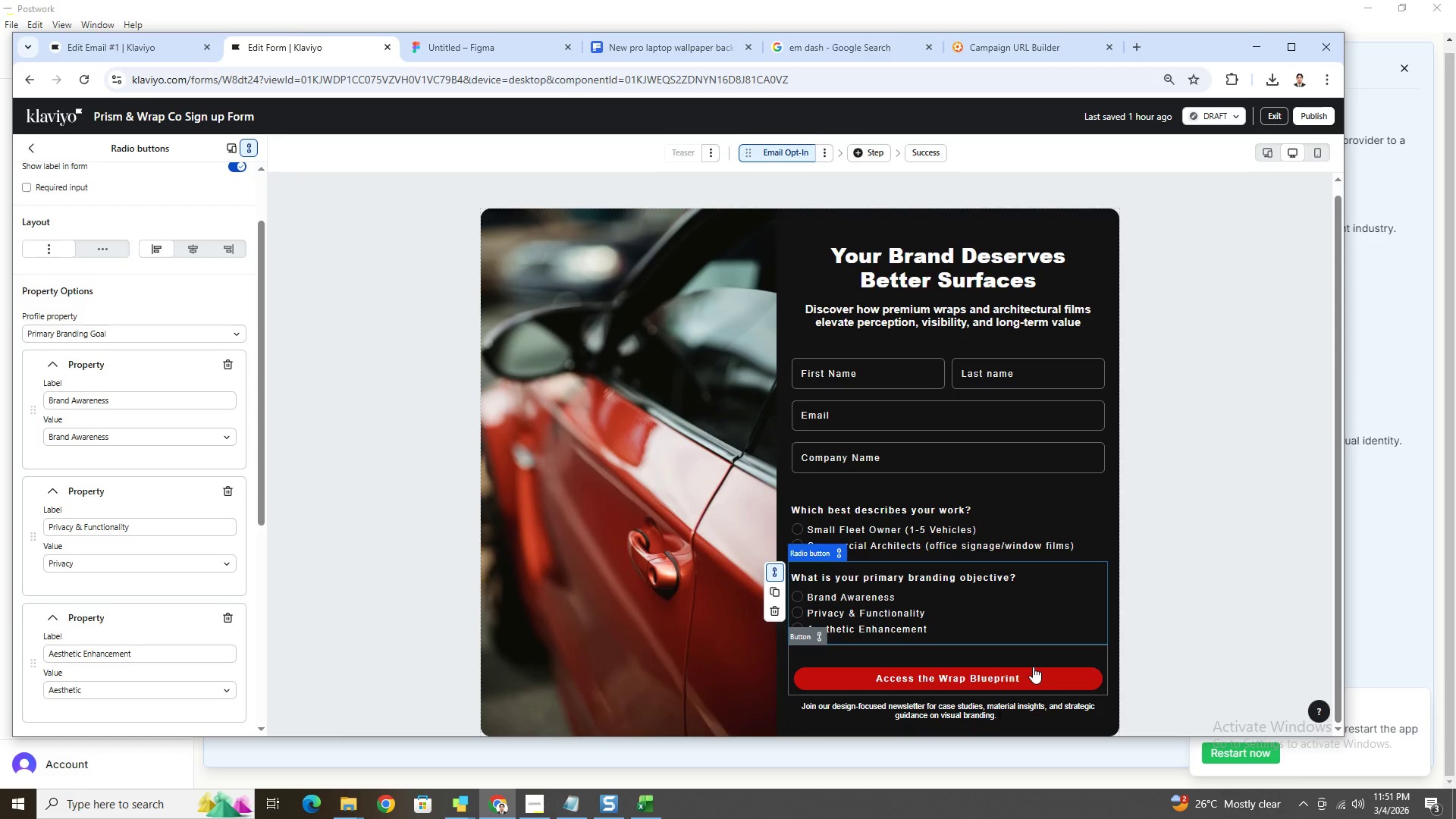 
left_click([1033, 667])
 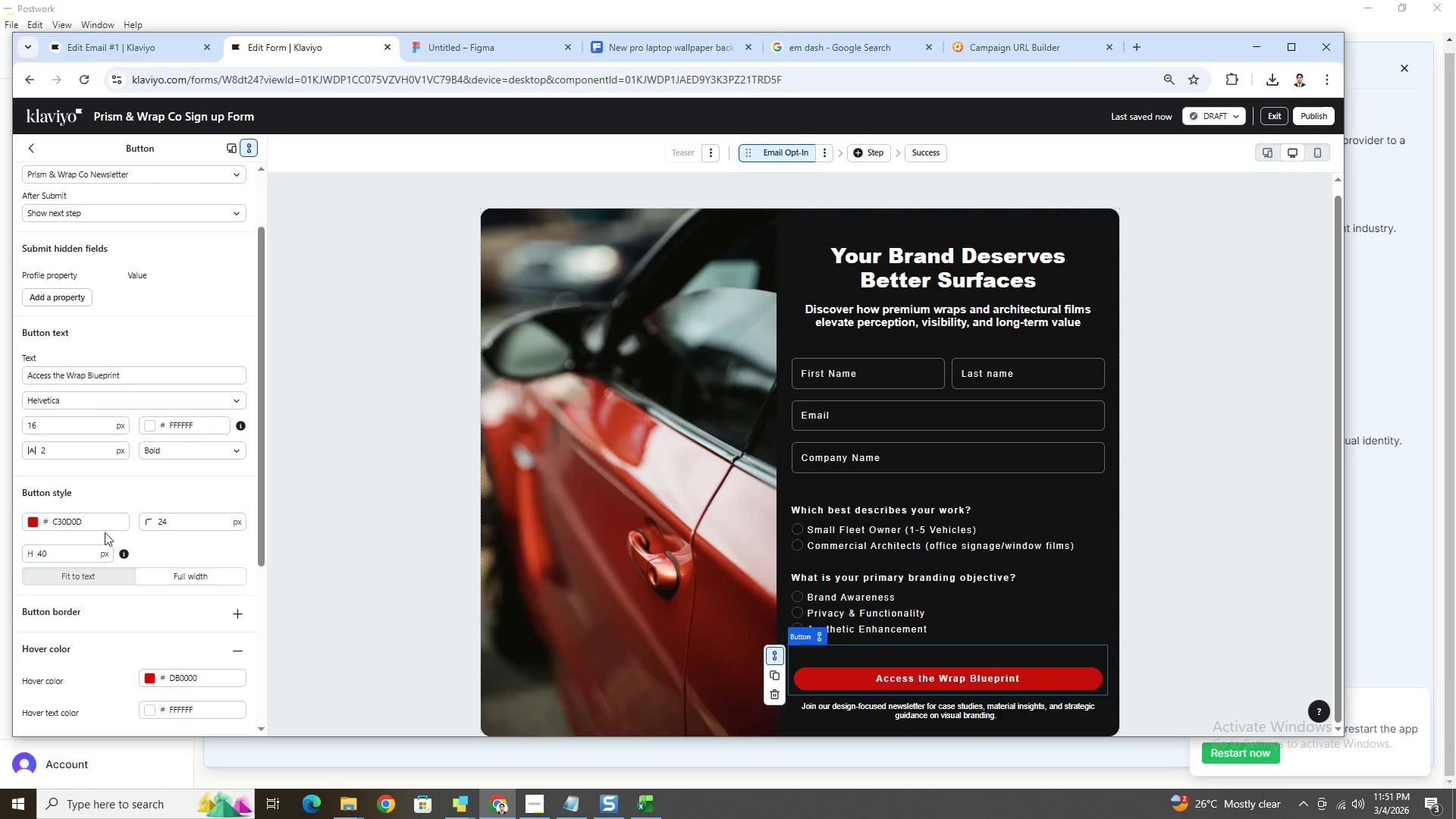 
double_click([105, 520])
 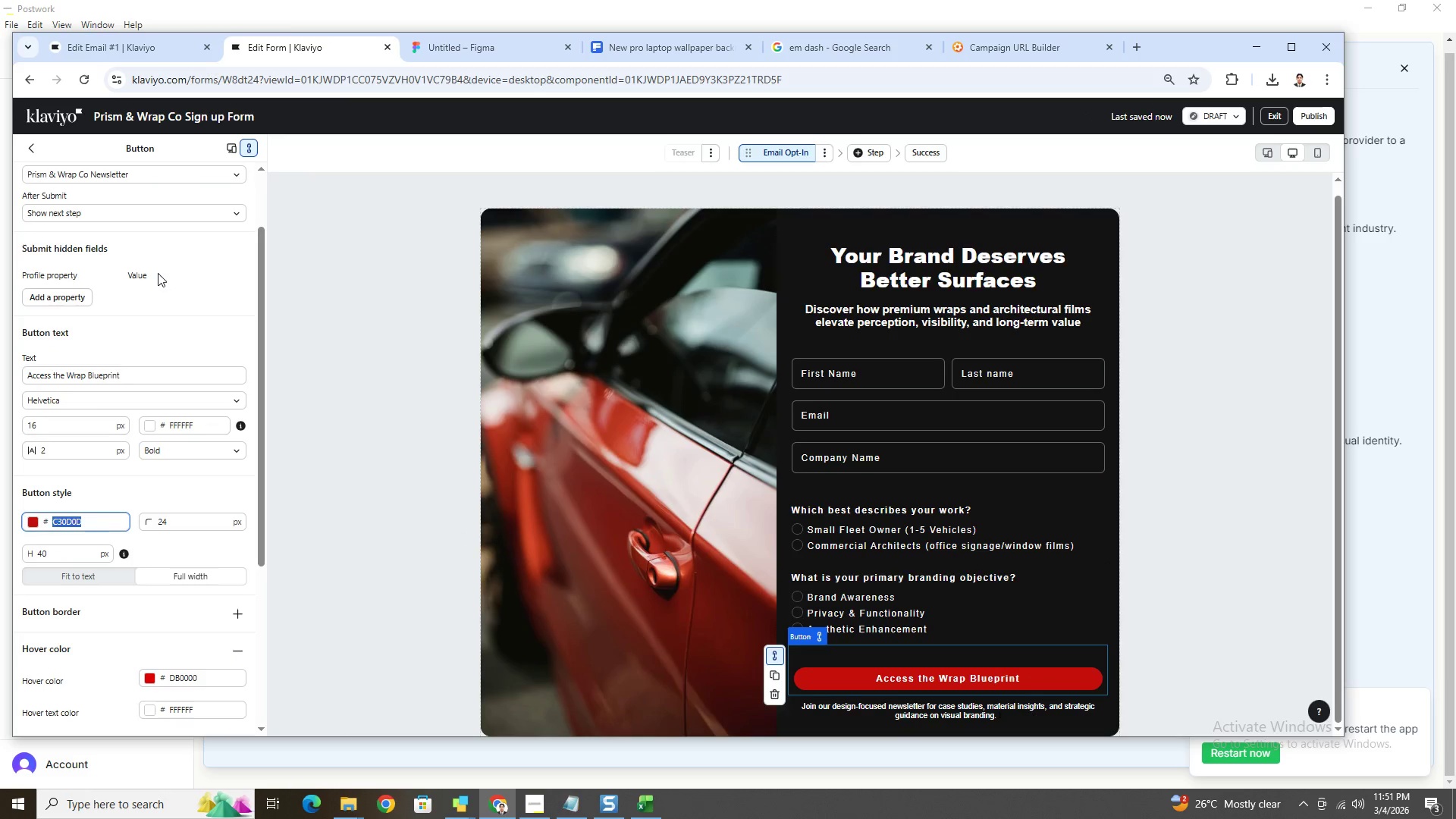 
key(Control+C)
 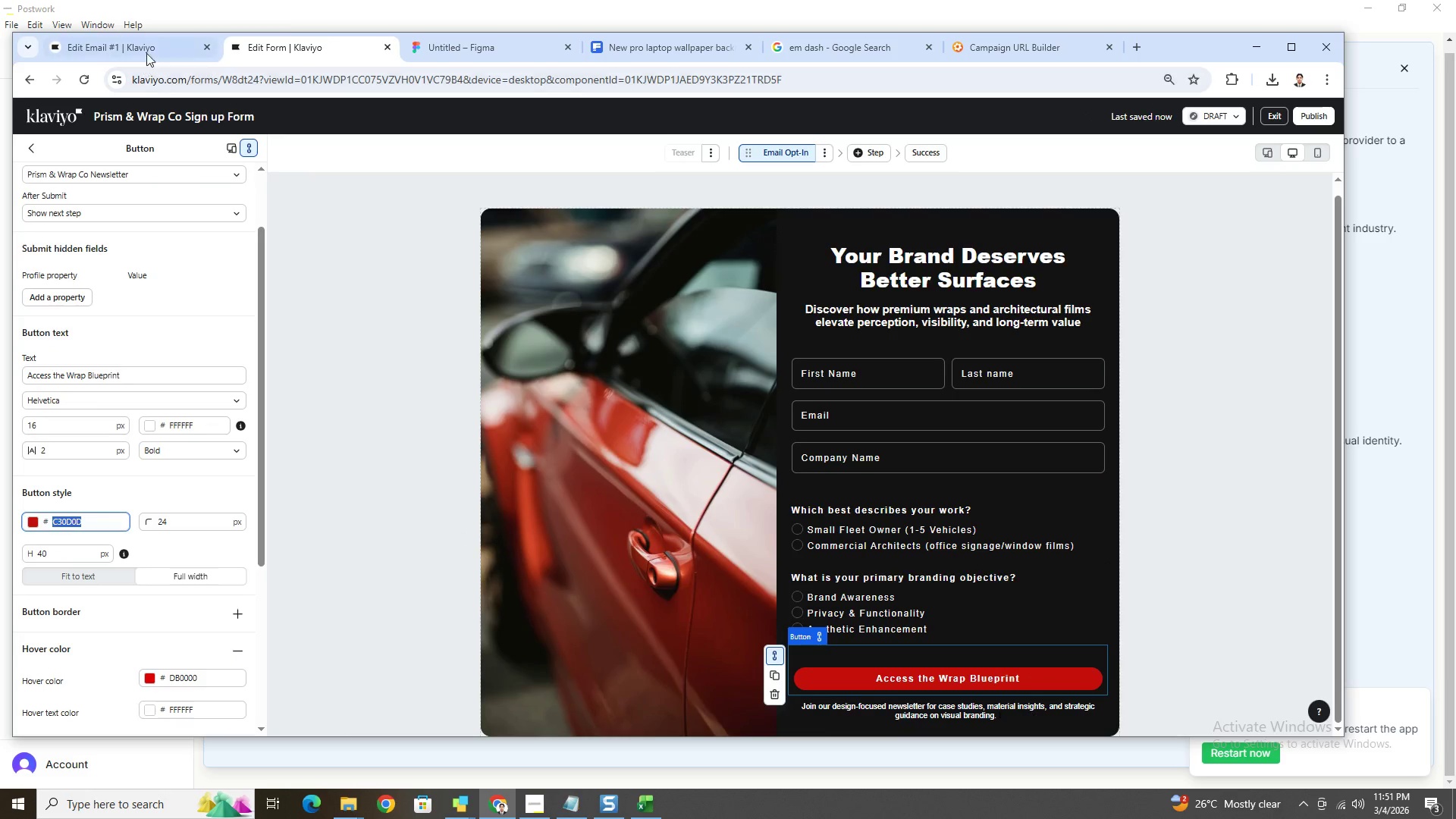 
left_click([149, 49])
 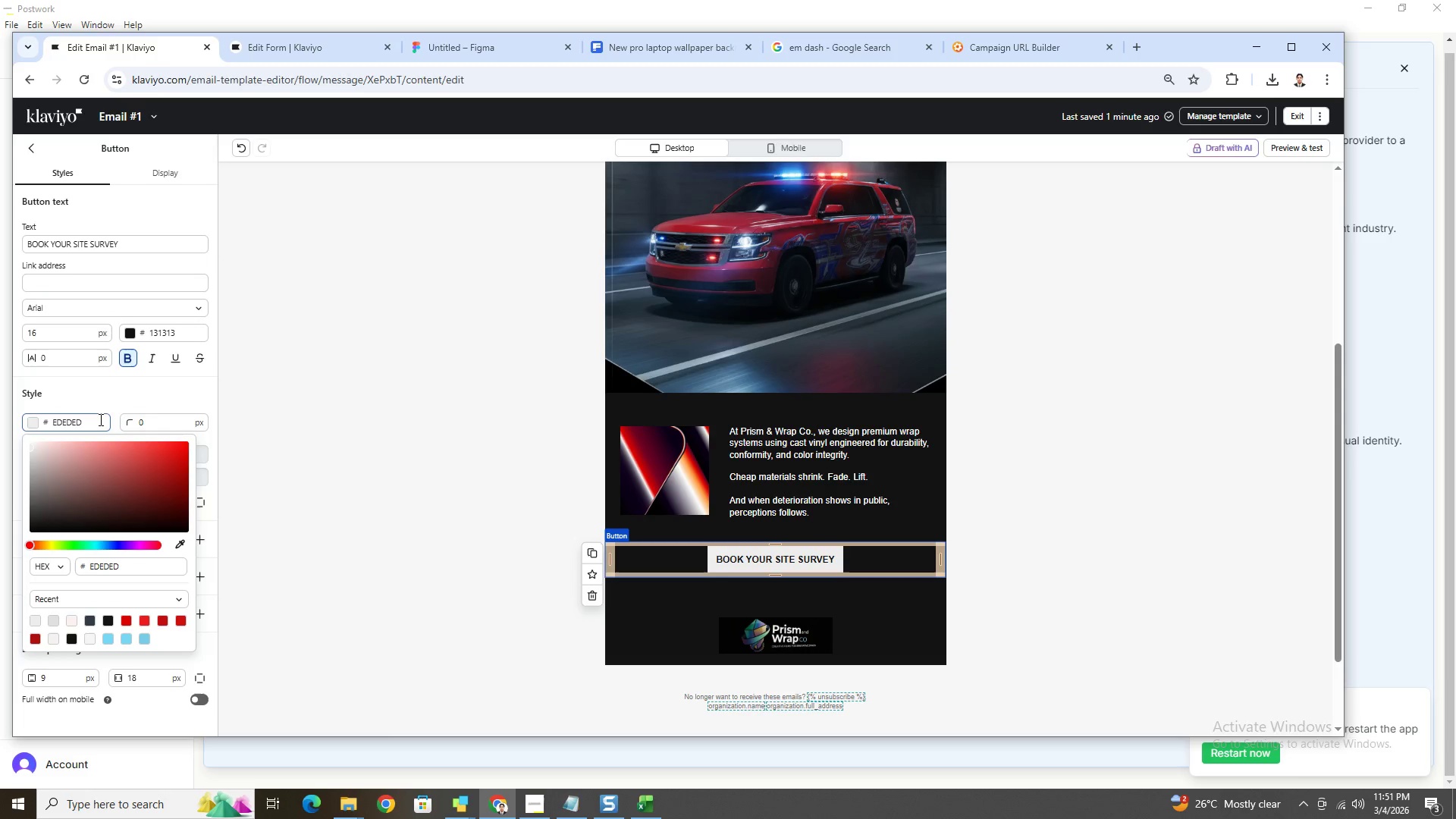 
double_click([97, 419])
 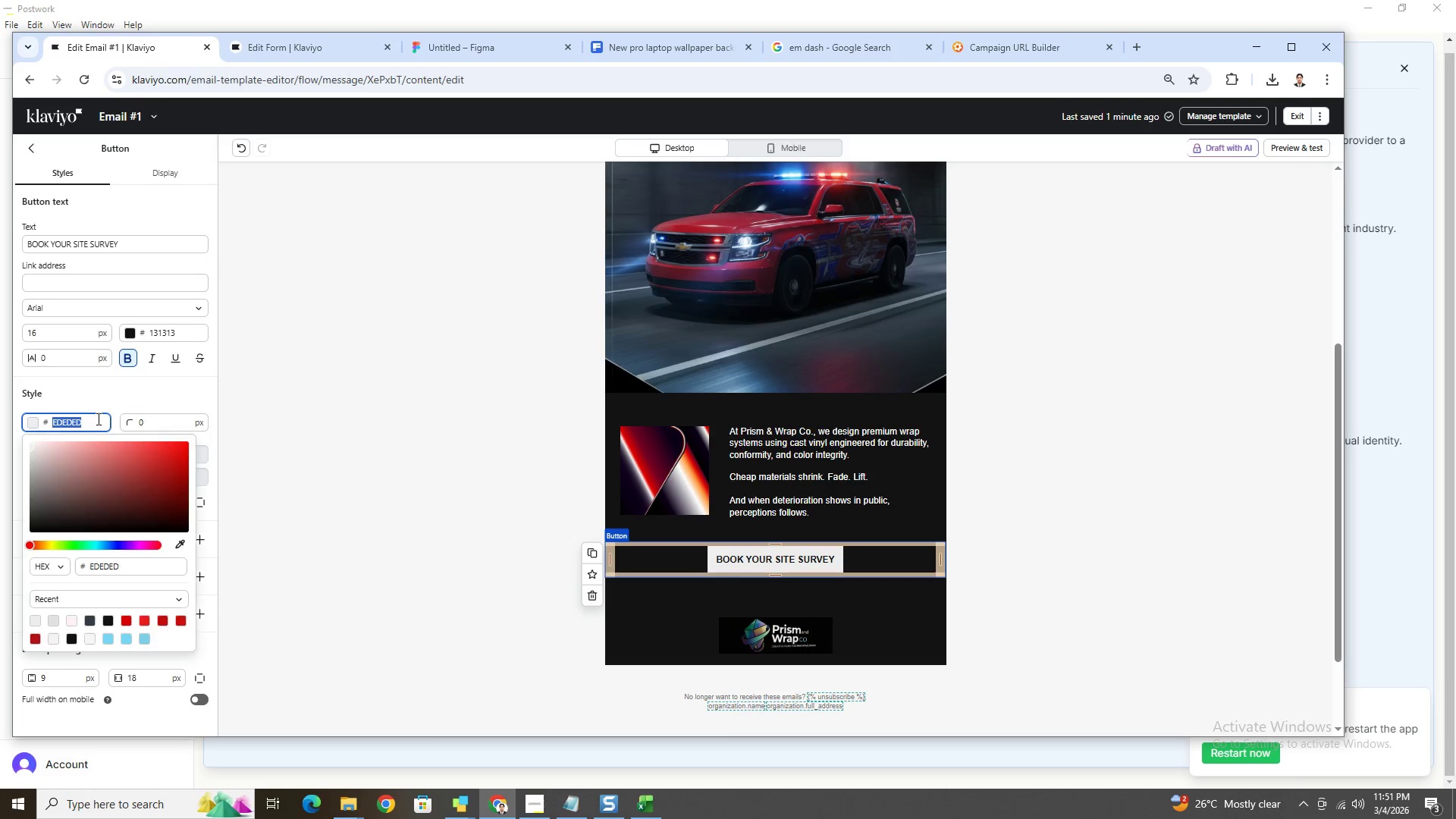 
key(Control+ControlLeft)
 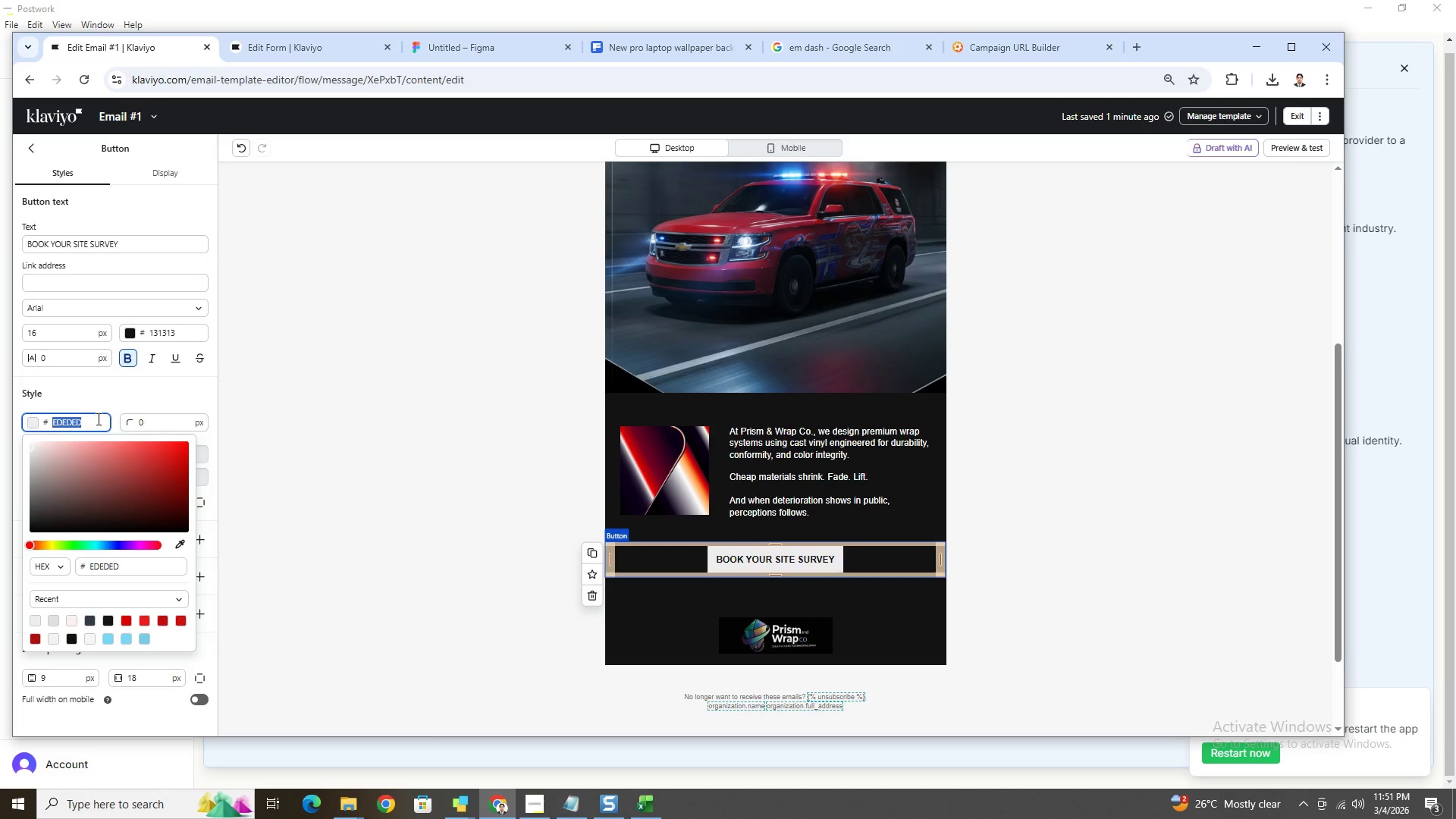 
key(Control+V)
 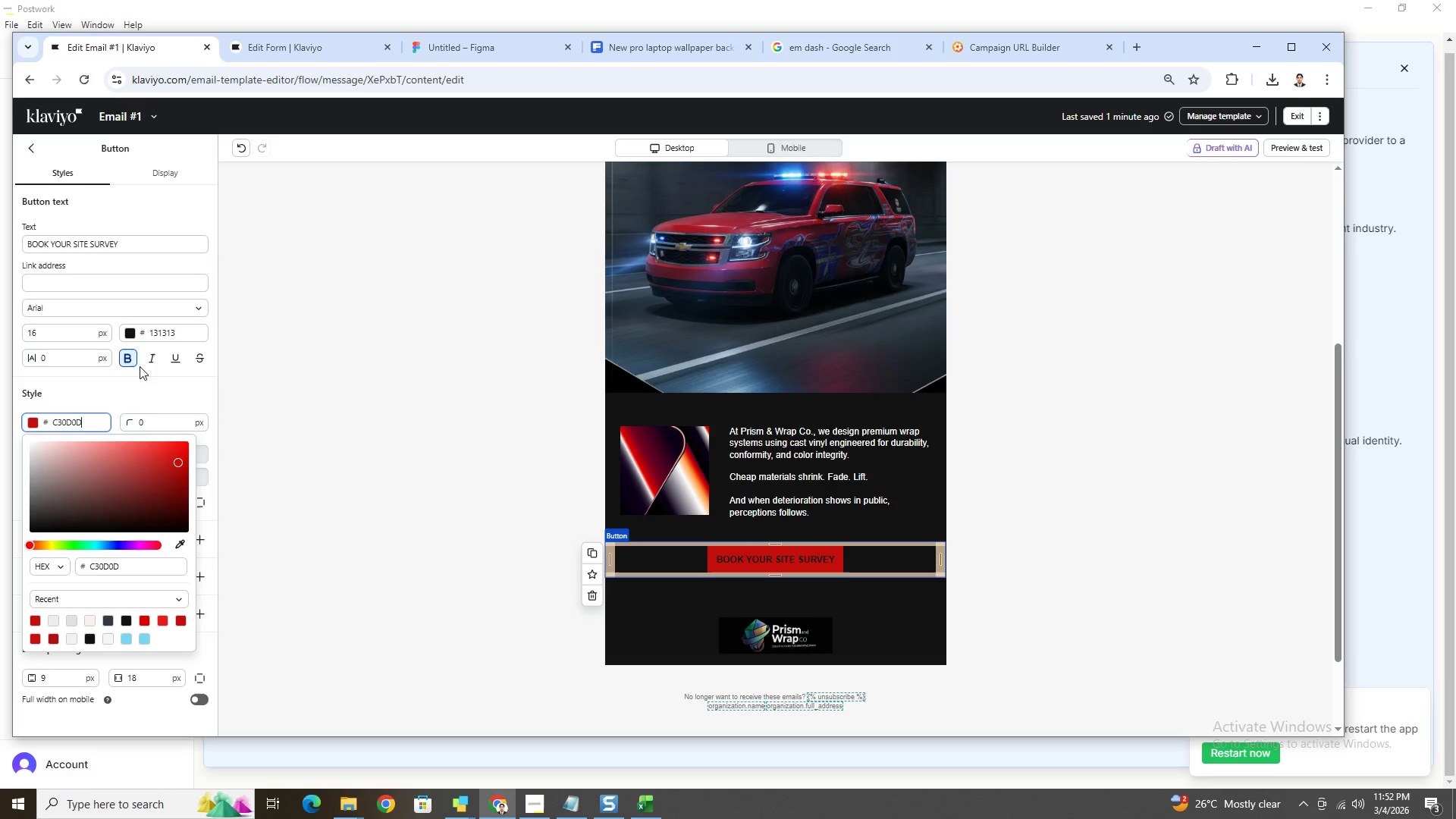 
double_click([171, 330])
 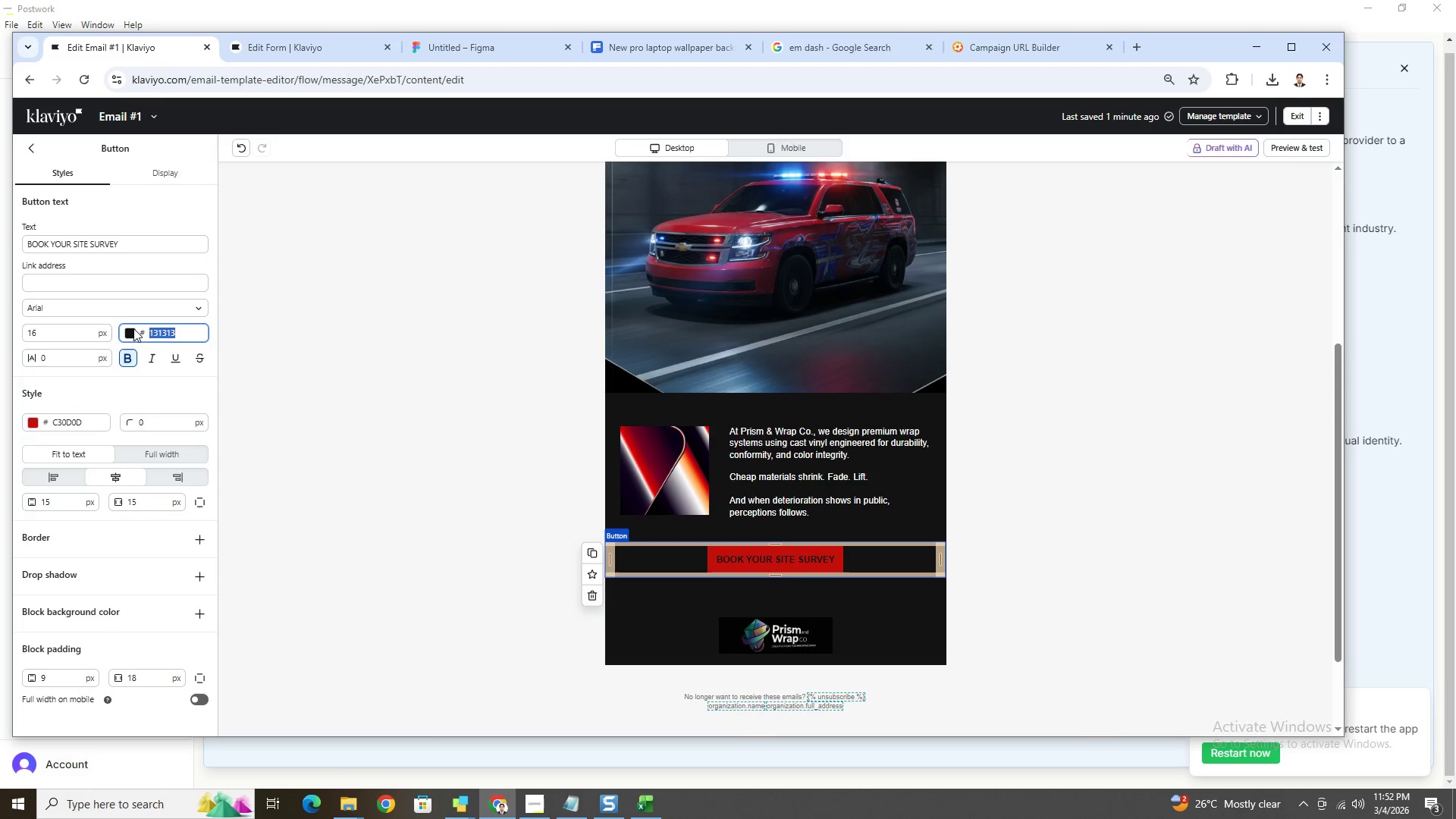 
left_click([127, 330])
 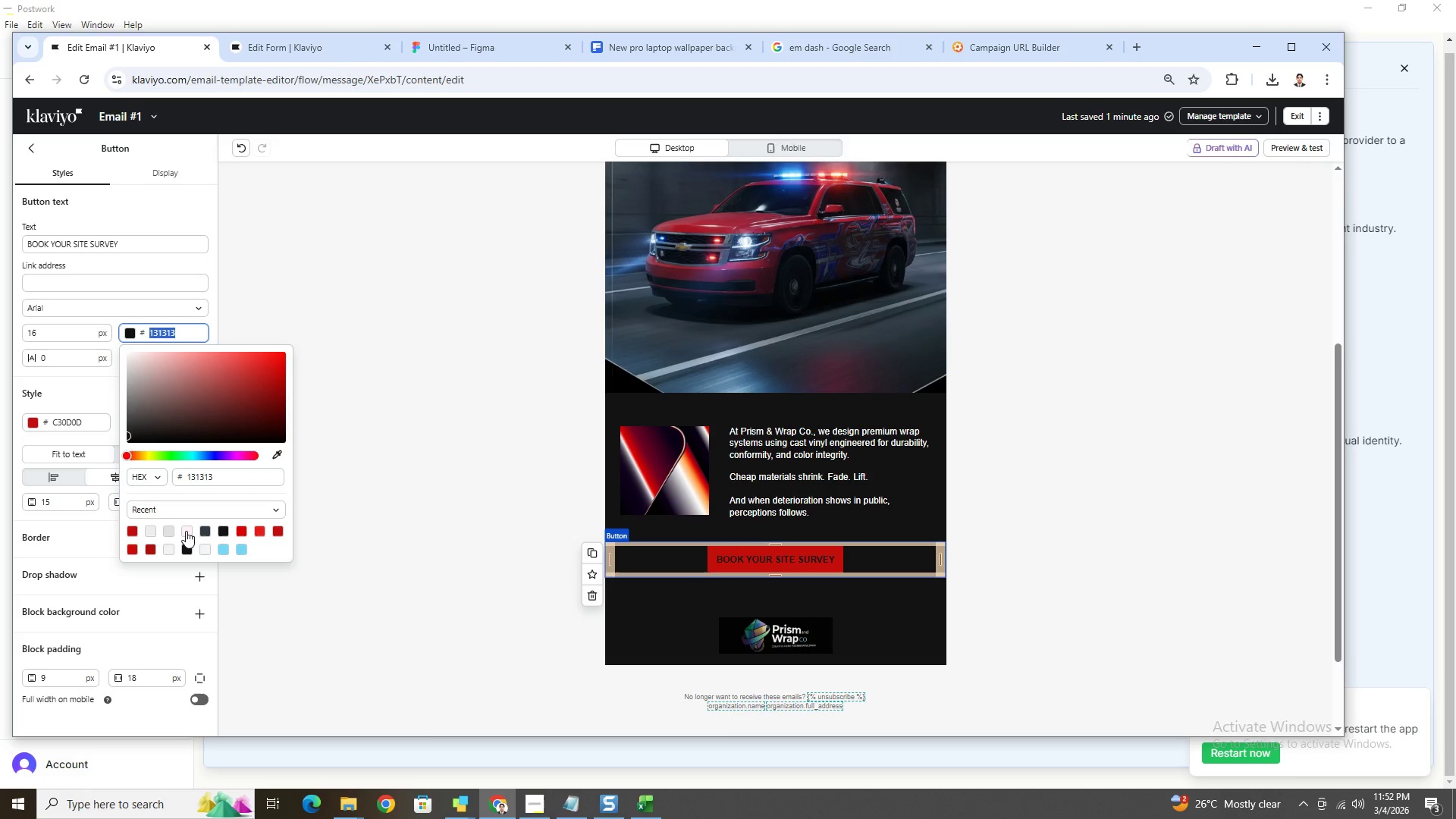 
left_click([187, 531])
 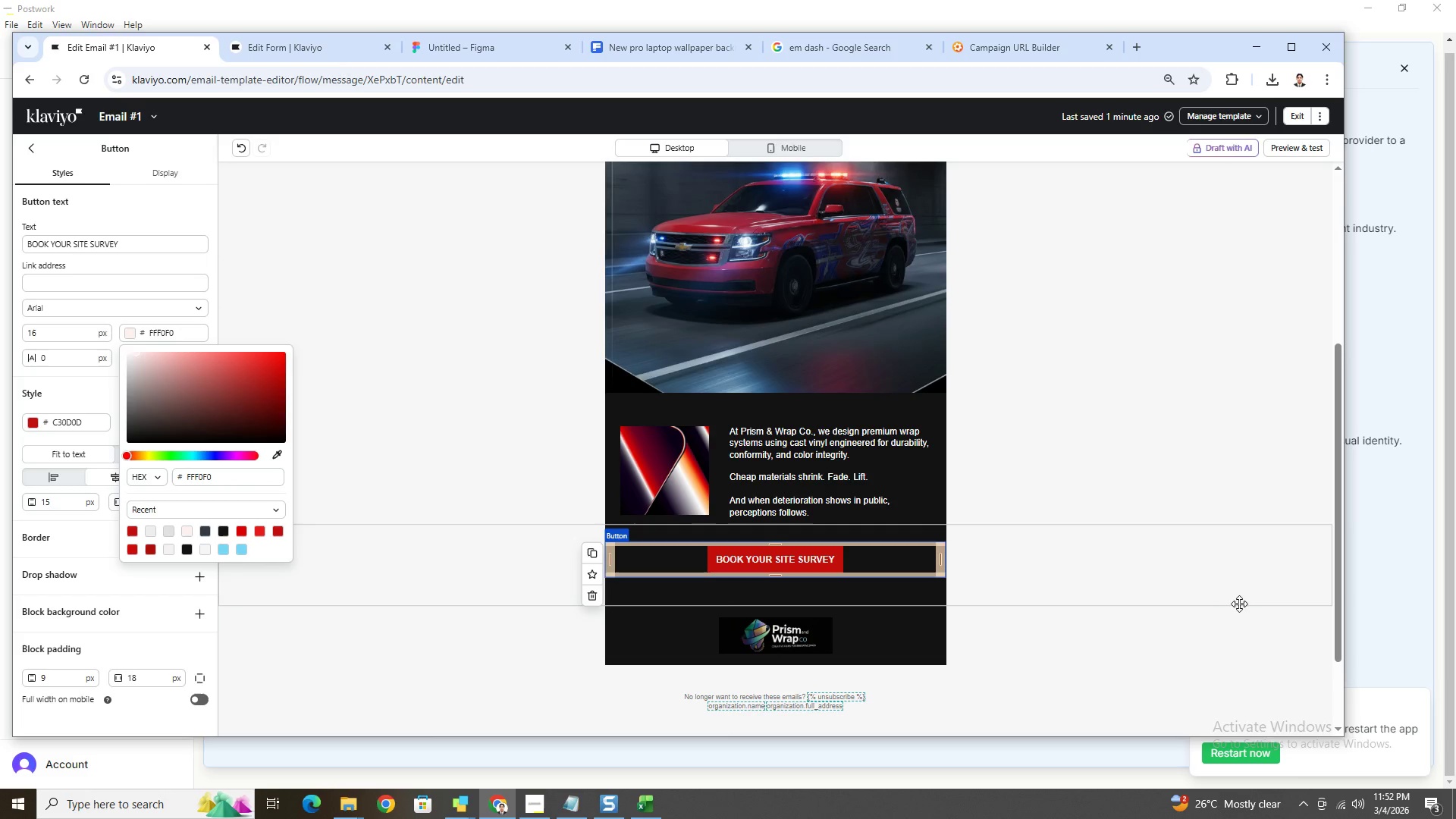 
left_click([1244, 586])
 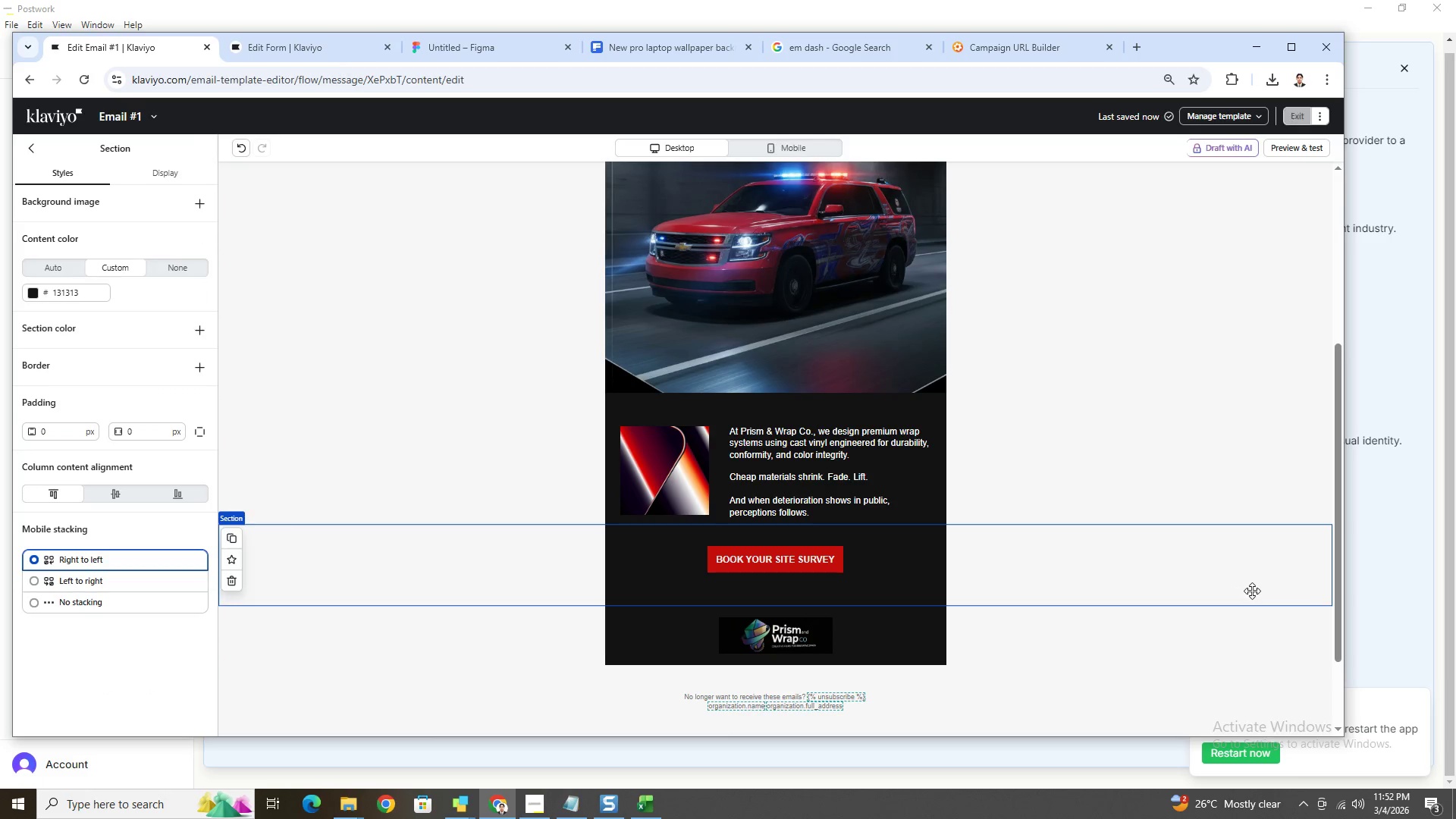 
scroll: coordinate [1279, 620], scroll_direction: up, amount: 3.0
 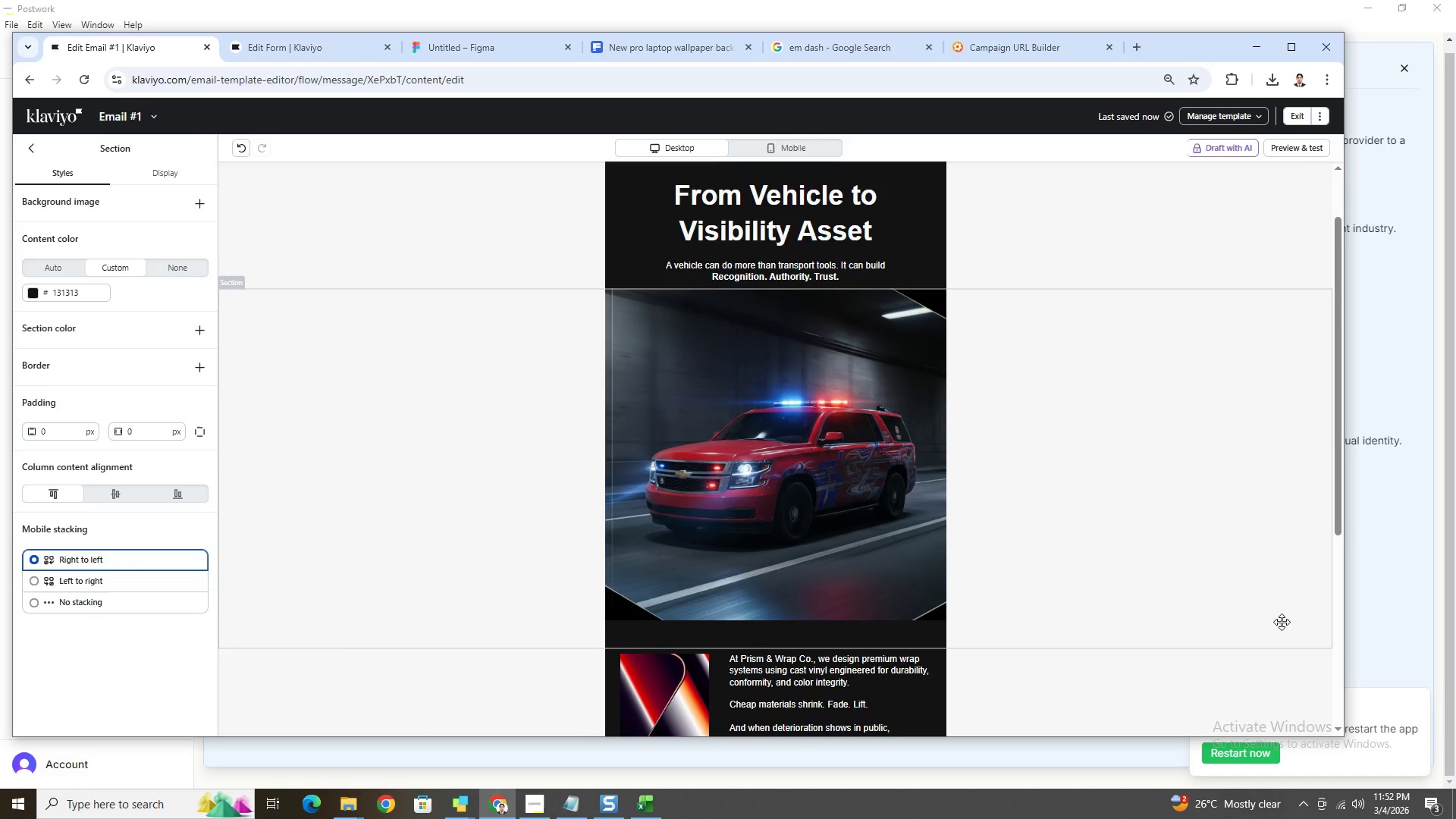 
hold_key(key=ControlLeft, duration=0.5)
scroll: coordinate [1282, 622], scroll_direction: down, amount: 1.0
 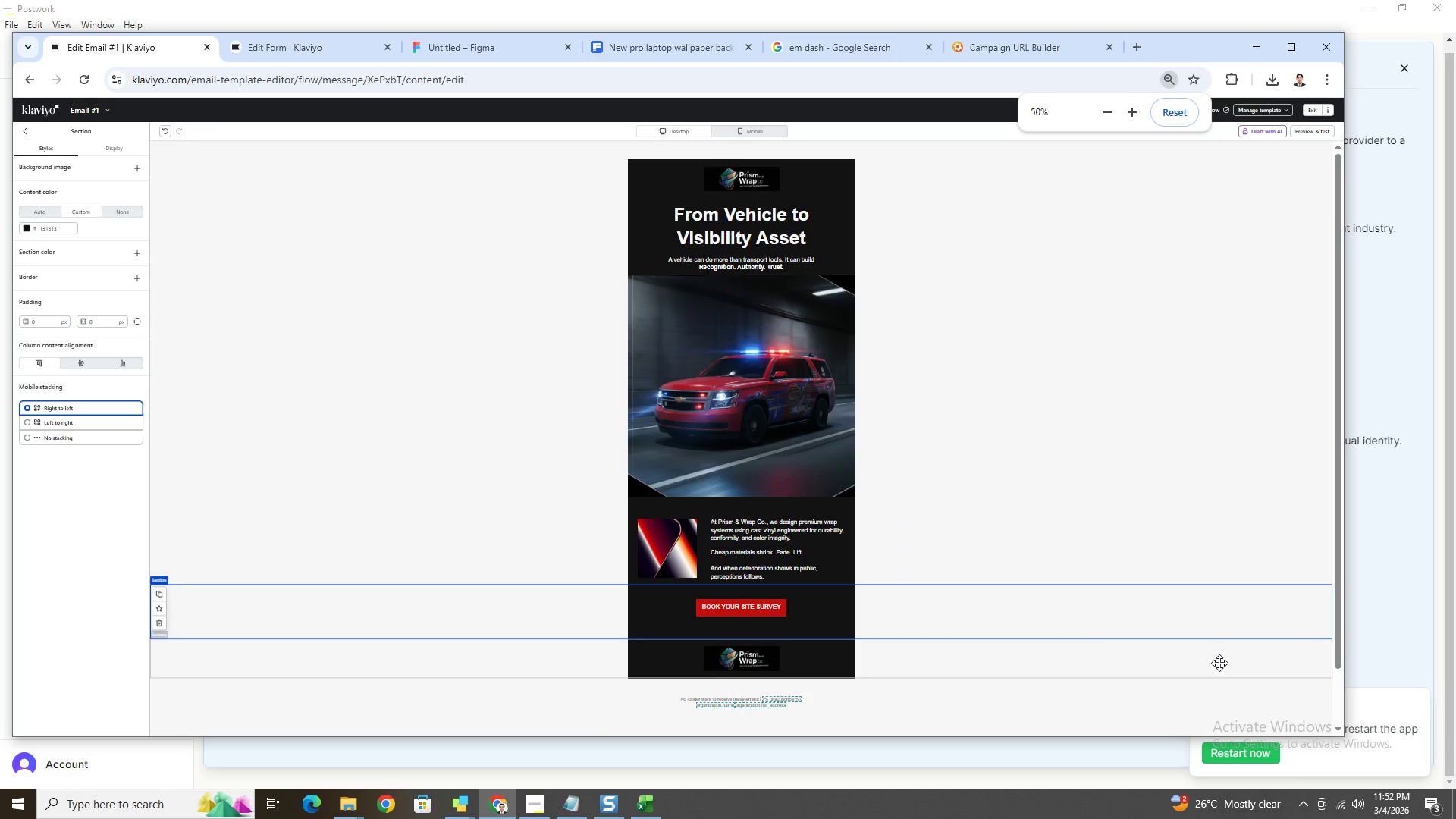 
hold_key(key=ControlLeft, duration=1.09)
scroll: coordinate [1206, 658], scroll_direction: up, amount: 1.0
 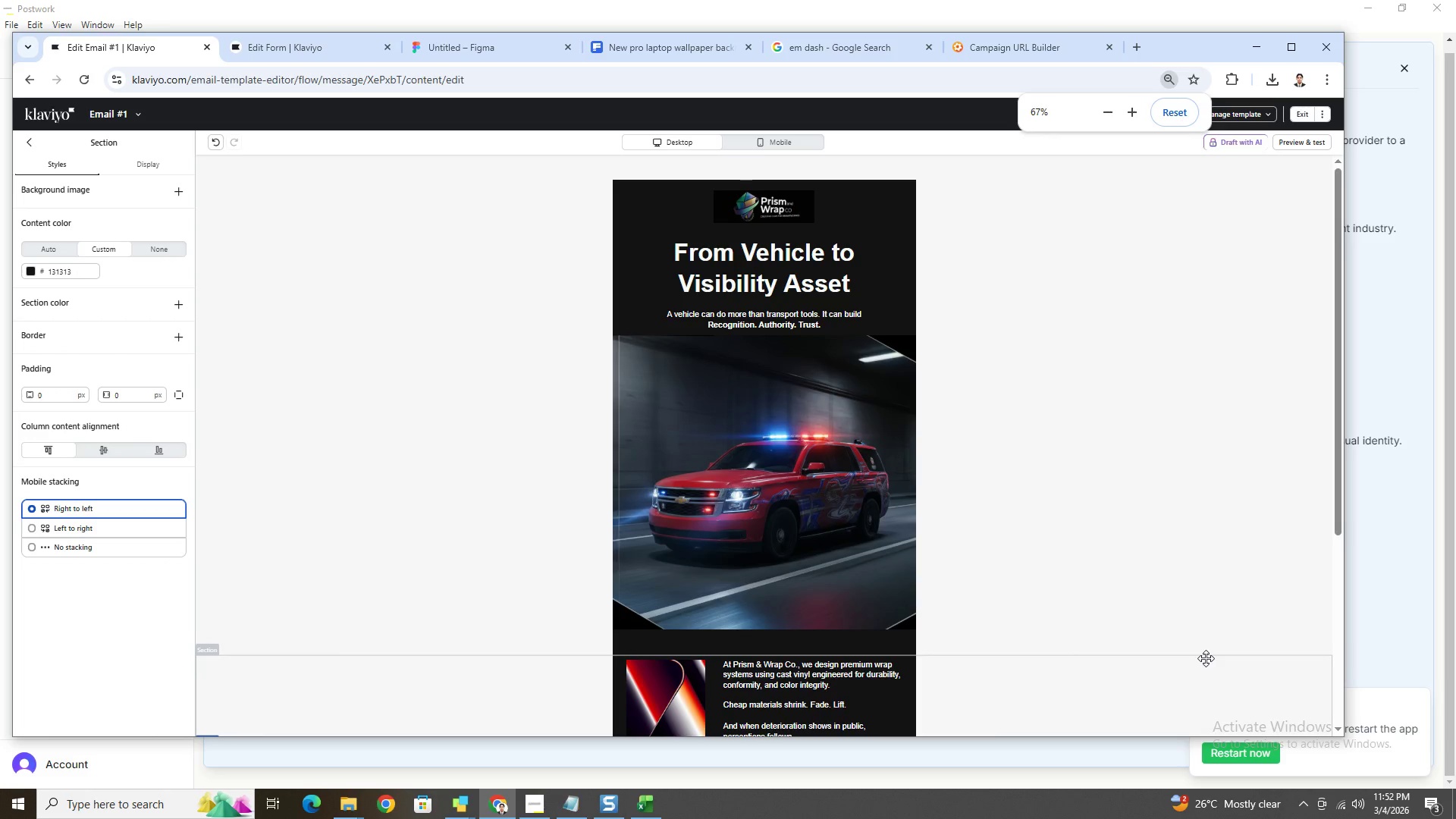 
scroll: coordinate [1206, 658], scroll_direction: down, amount: 2.0
 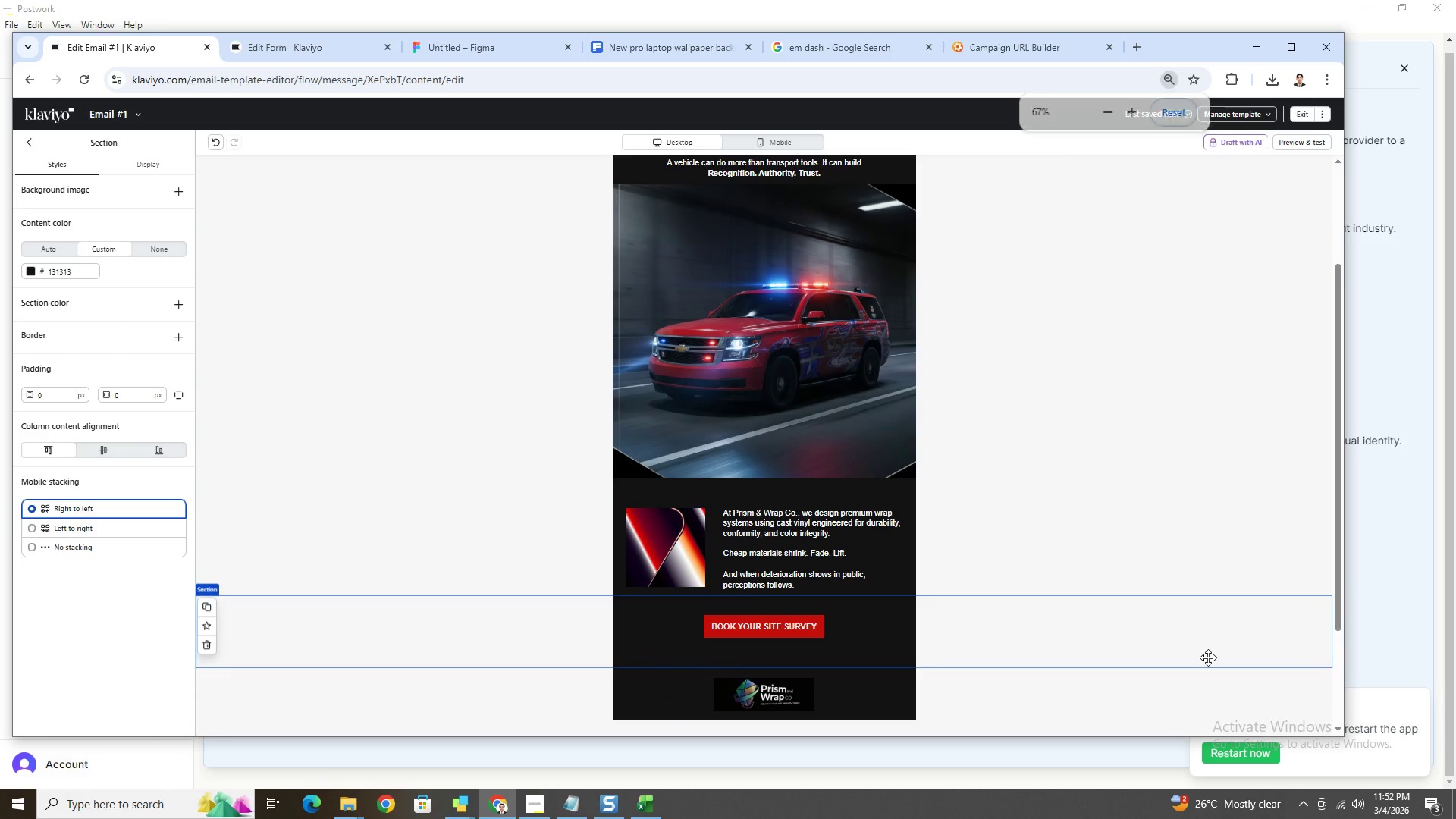 
hold_key(key=ControlLeft, duration=0.62)
scroll: coordinate [1208, 657], scroll_direction: up, amount: 1.0
 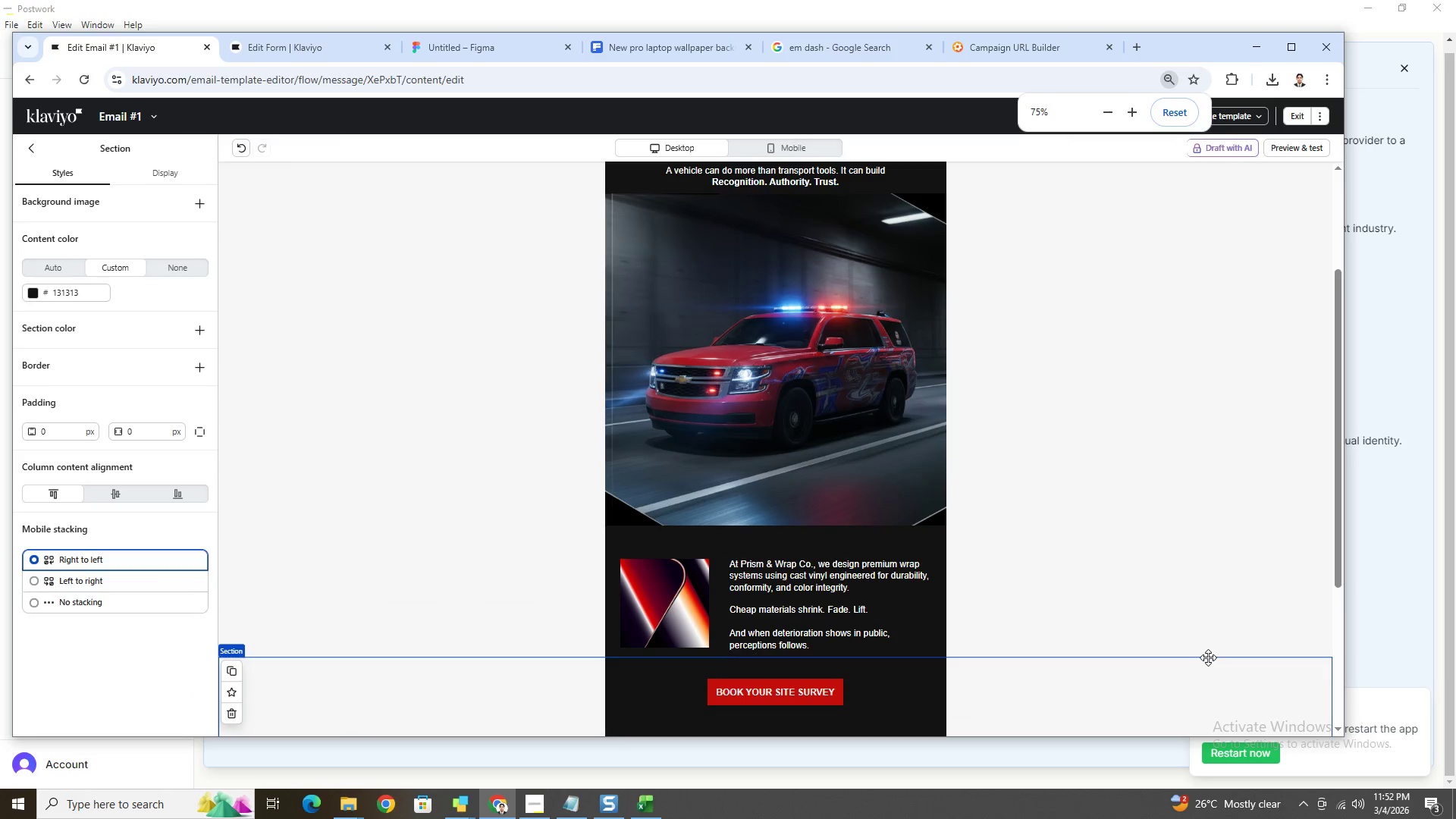 
hold_key(key=ControlLeft, duration=0.39)
scroll: coordinate [1208, 657], scroll_direction: none, amount: 0.0
 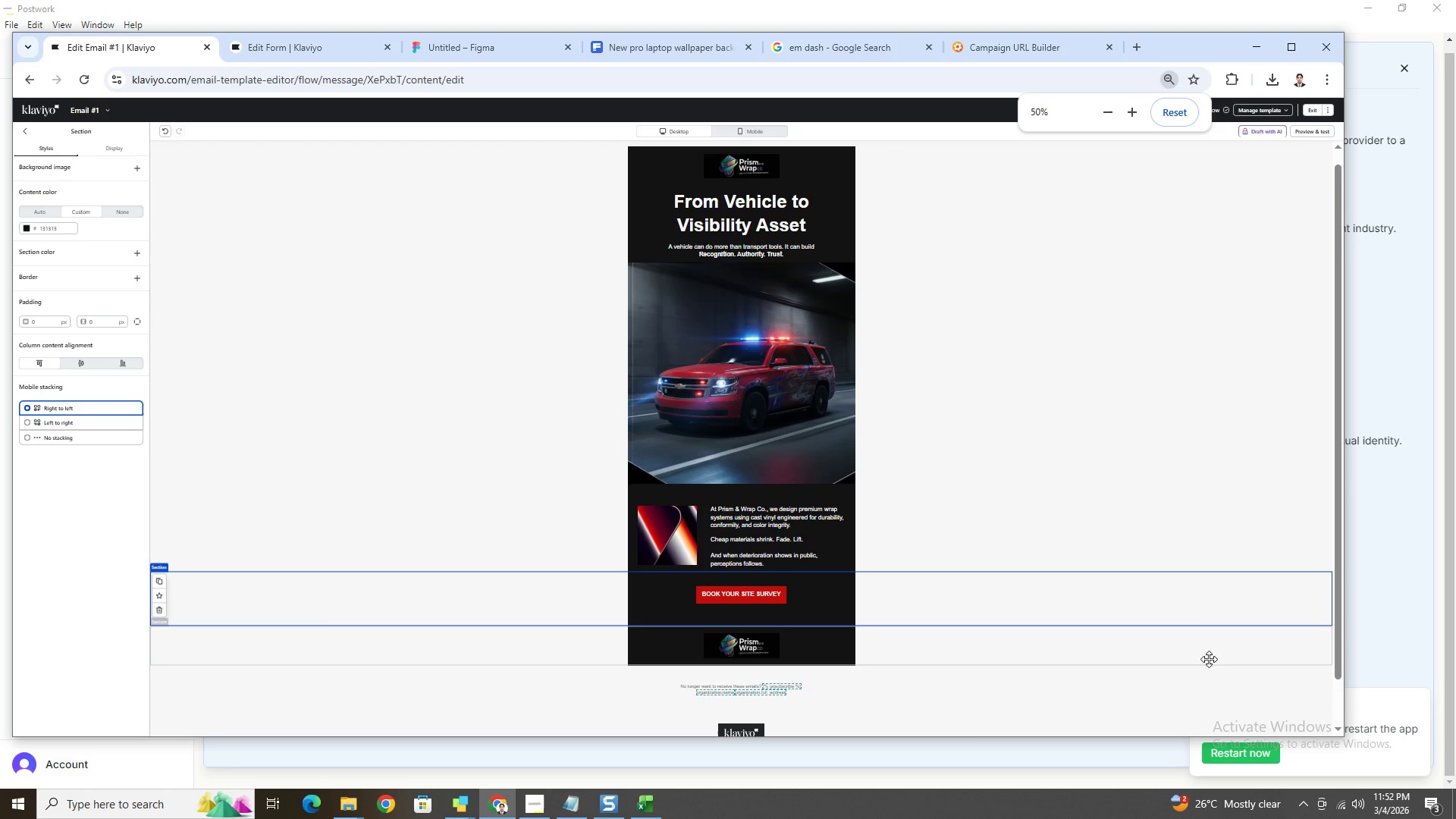 
hold_key(key=ControlLeft, duration=0.61)
scroll: coordinate [1075, 679], scroll_direction: up, amount: 1.0
 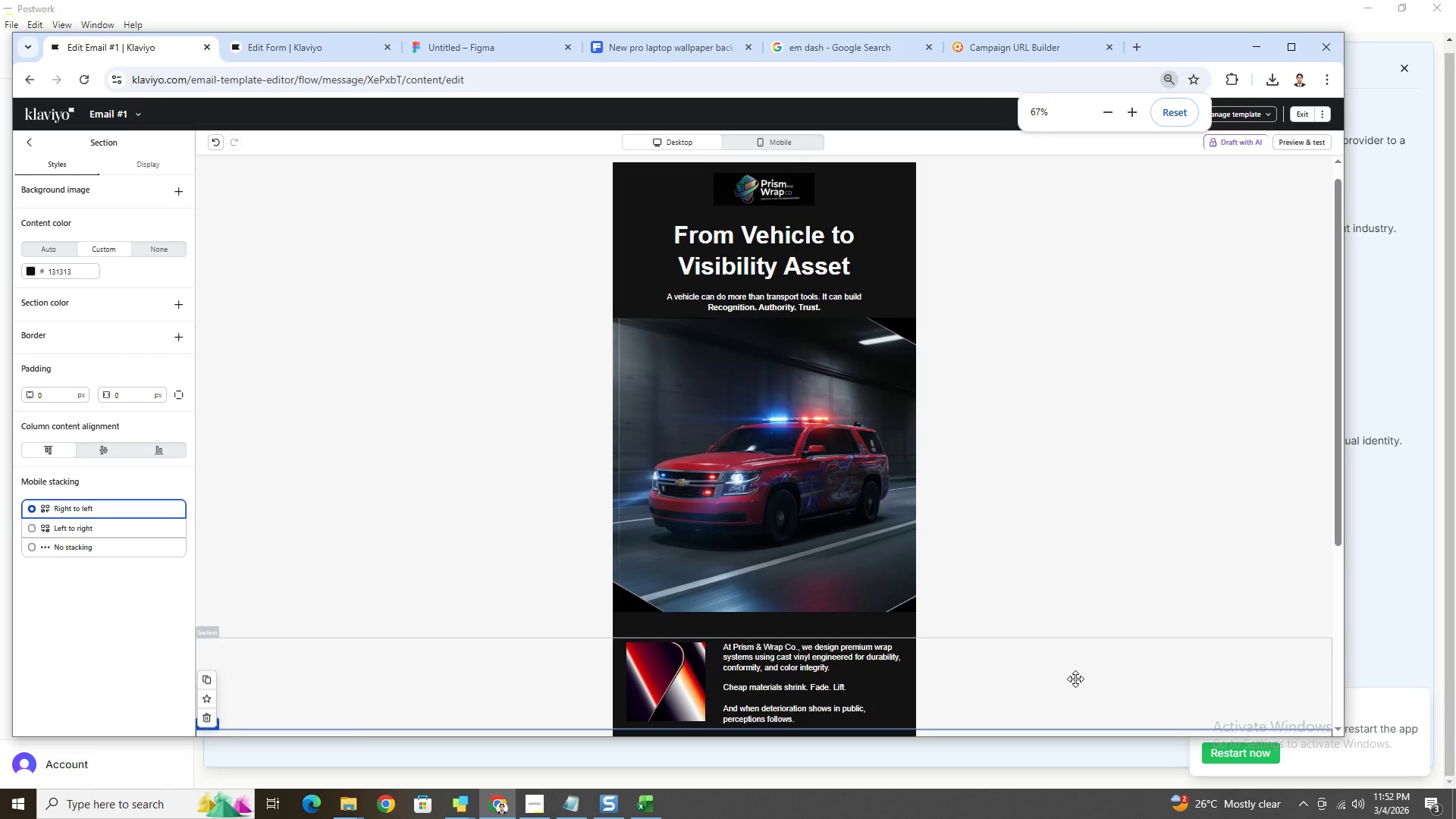 
scroll: coordinate [1075, 679], scroll_direction: down, amount: 2.0
 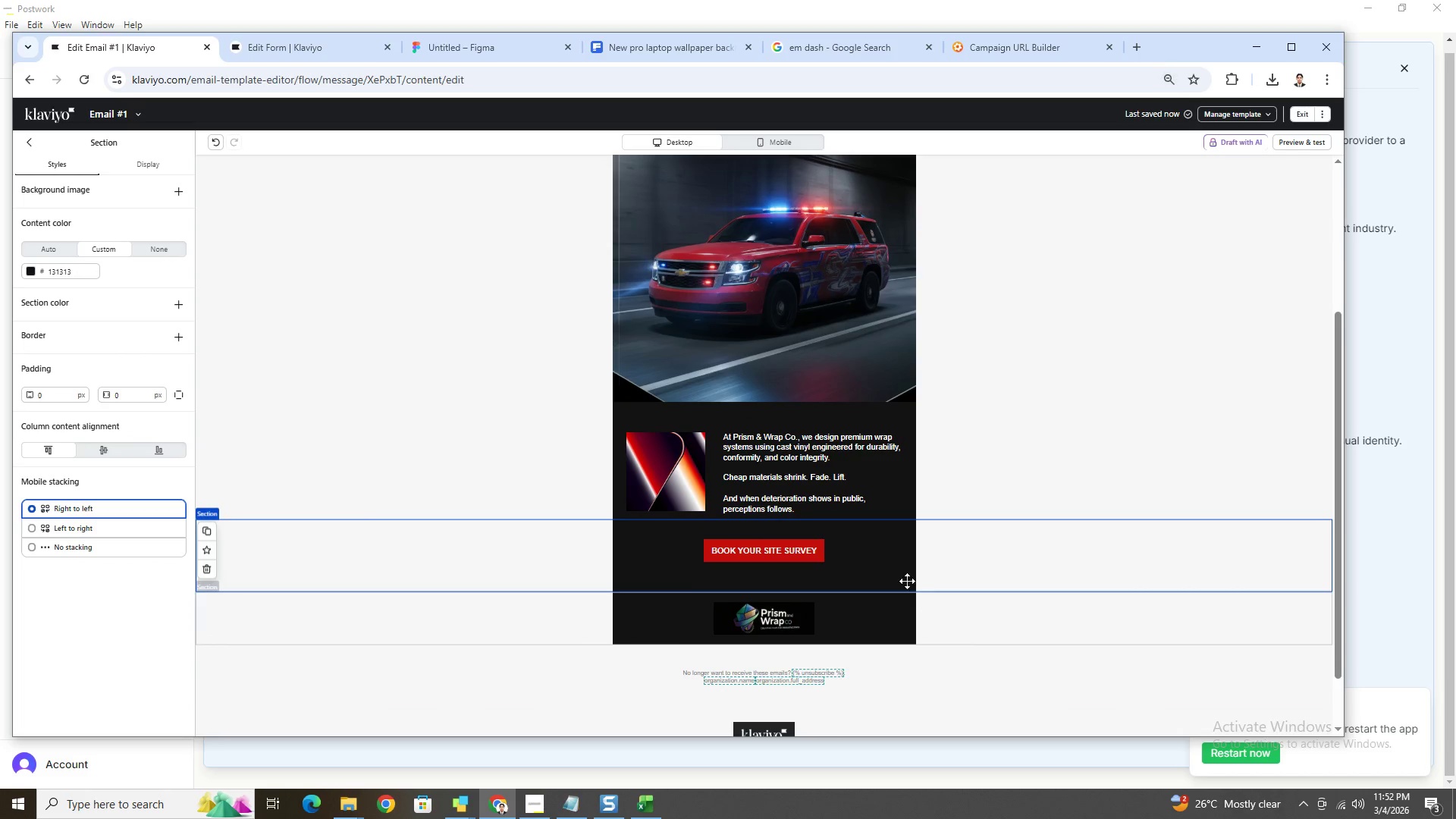 
left_click([878, 557])
 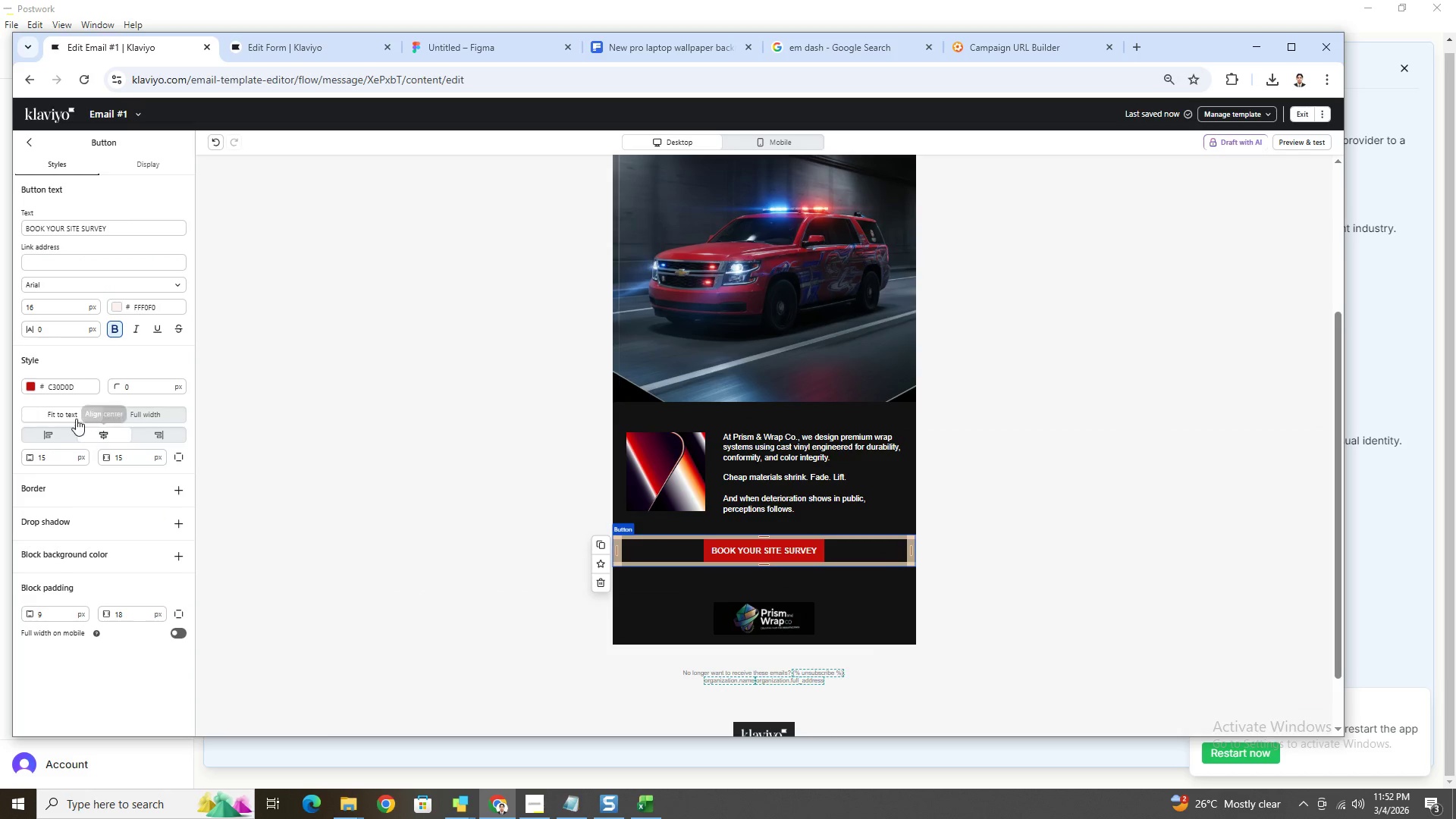 
left_click([127, 413])
 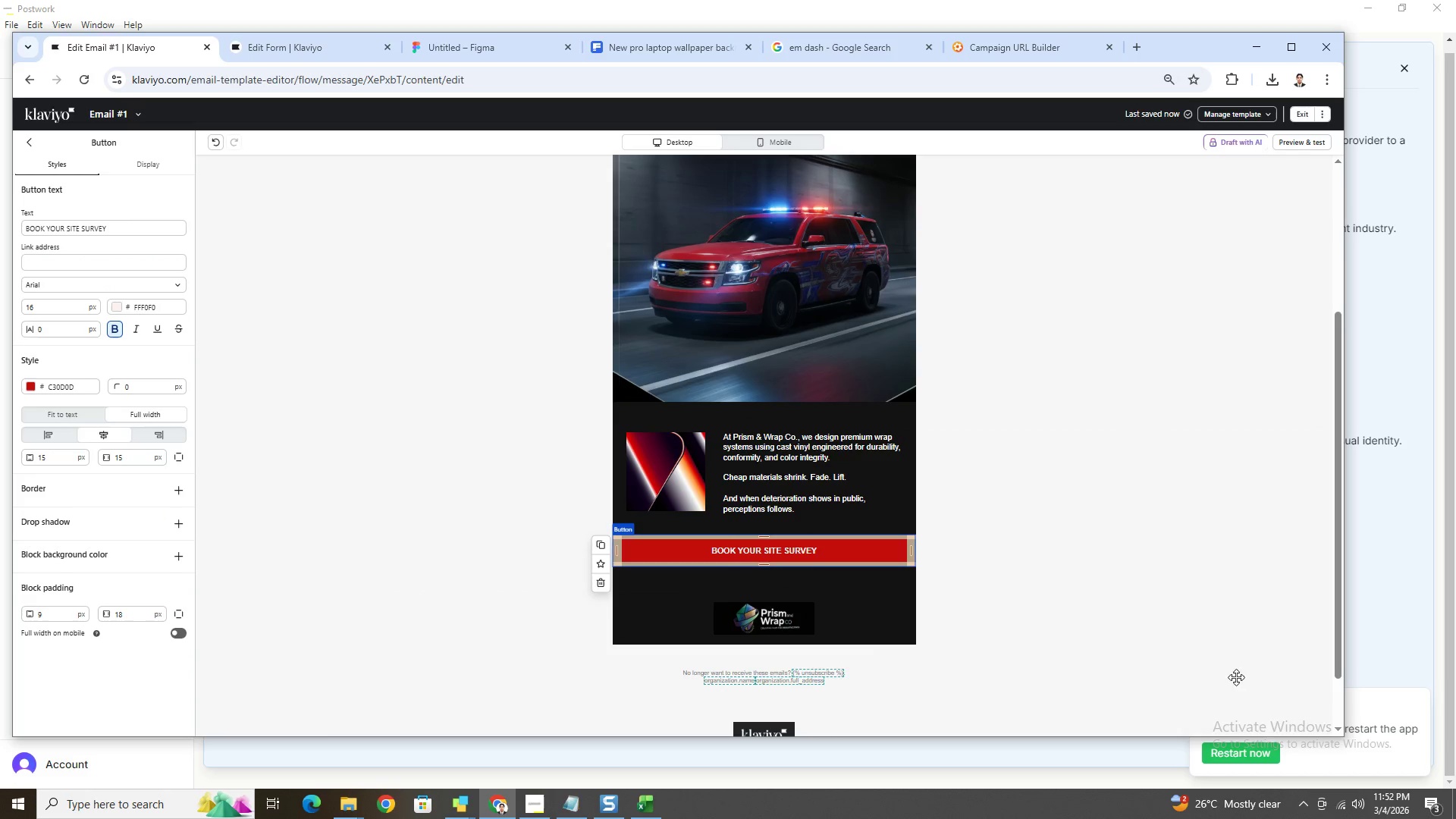 
left_click([1095, 654])
 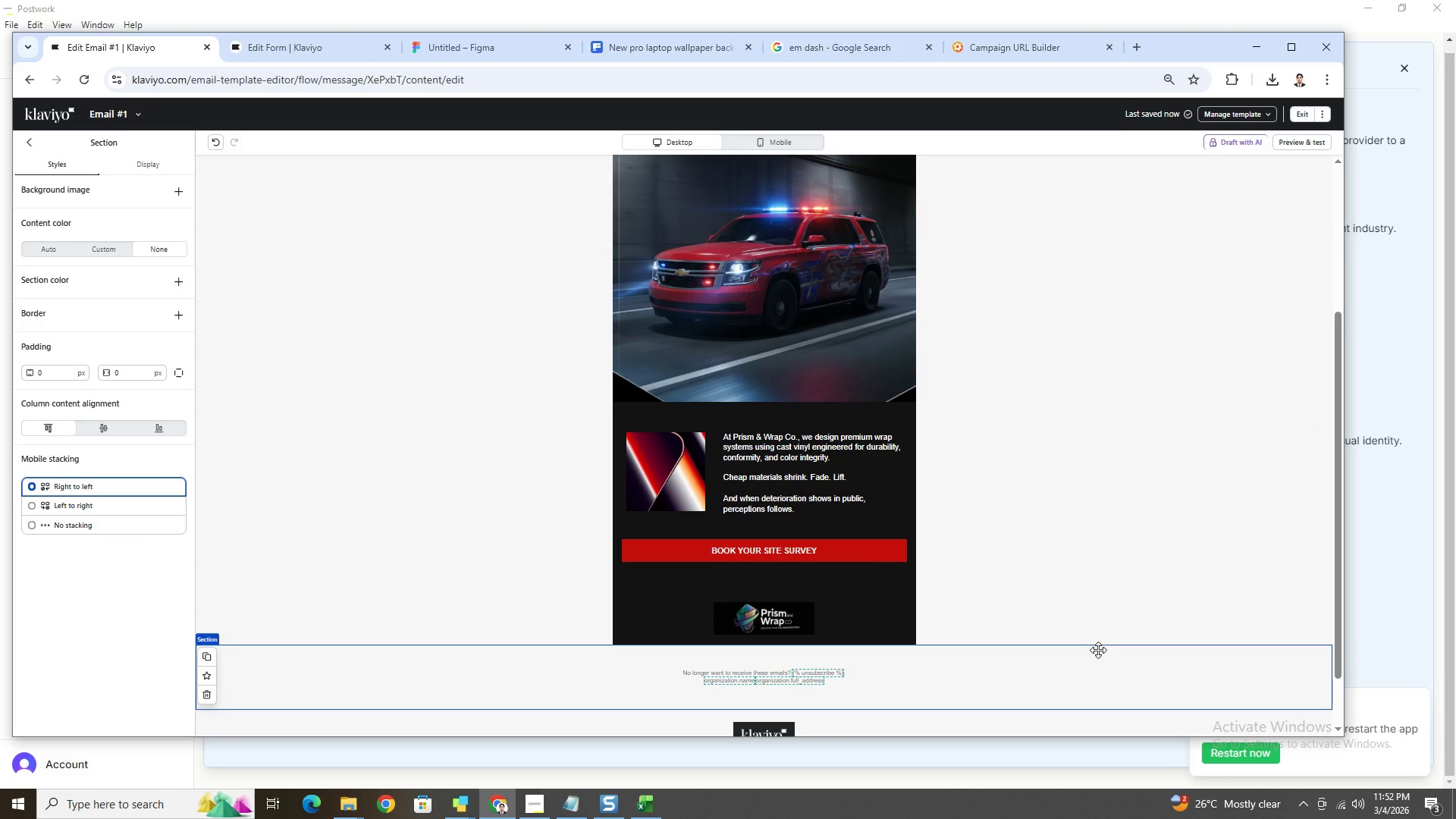 
hold_key(key=ControlLeft, duration=0.44)
scroll: coordinate [1100, 633], scroll_direction: down, amount: 1.0
 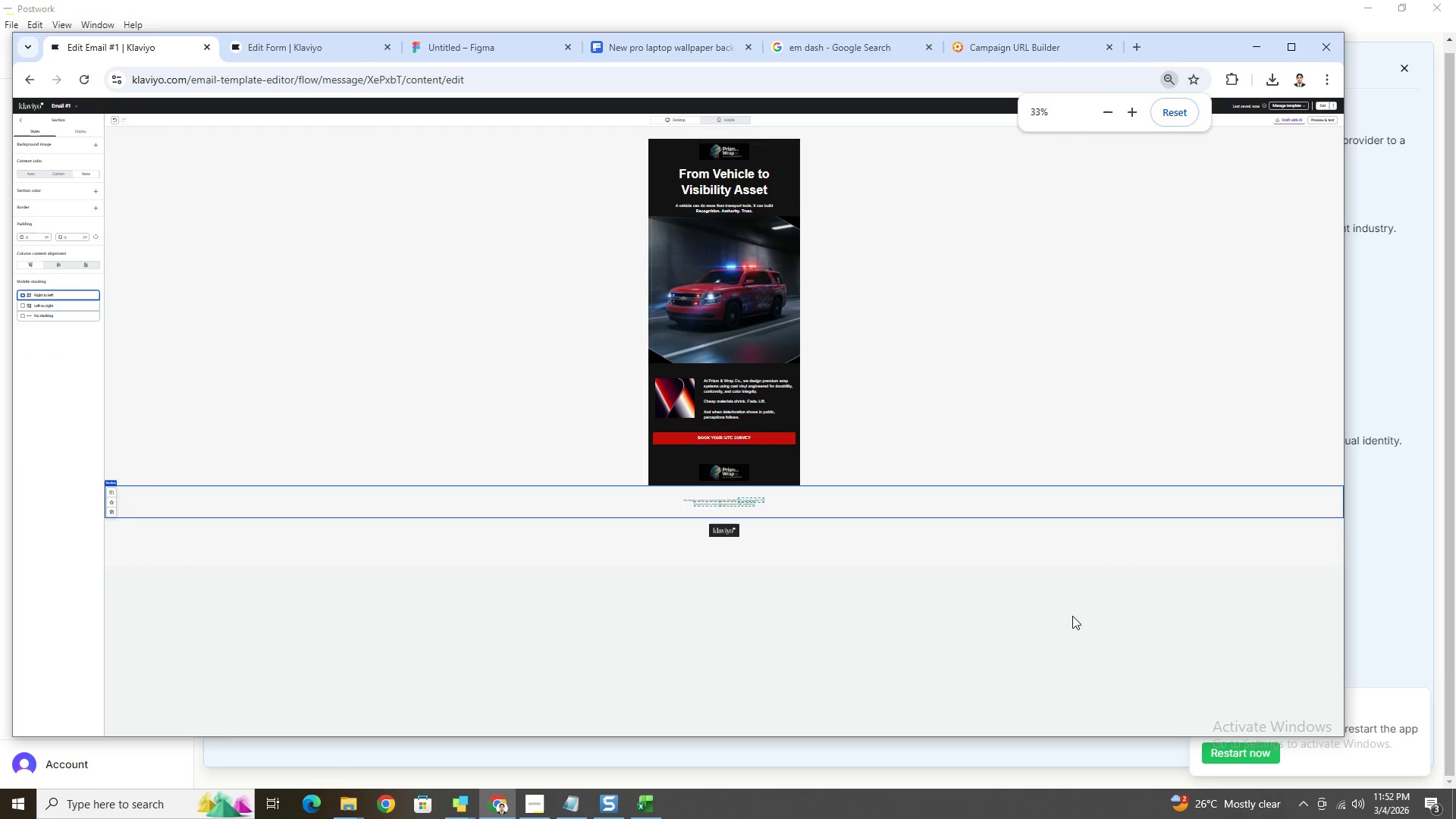 
hold_key(key=ControlLeft, duration=0.55)
scroll: coordinate [1065, 610], scroll_direction: up, amount: 2.0
 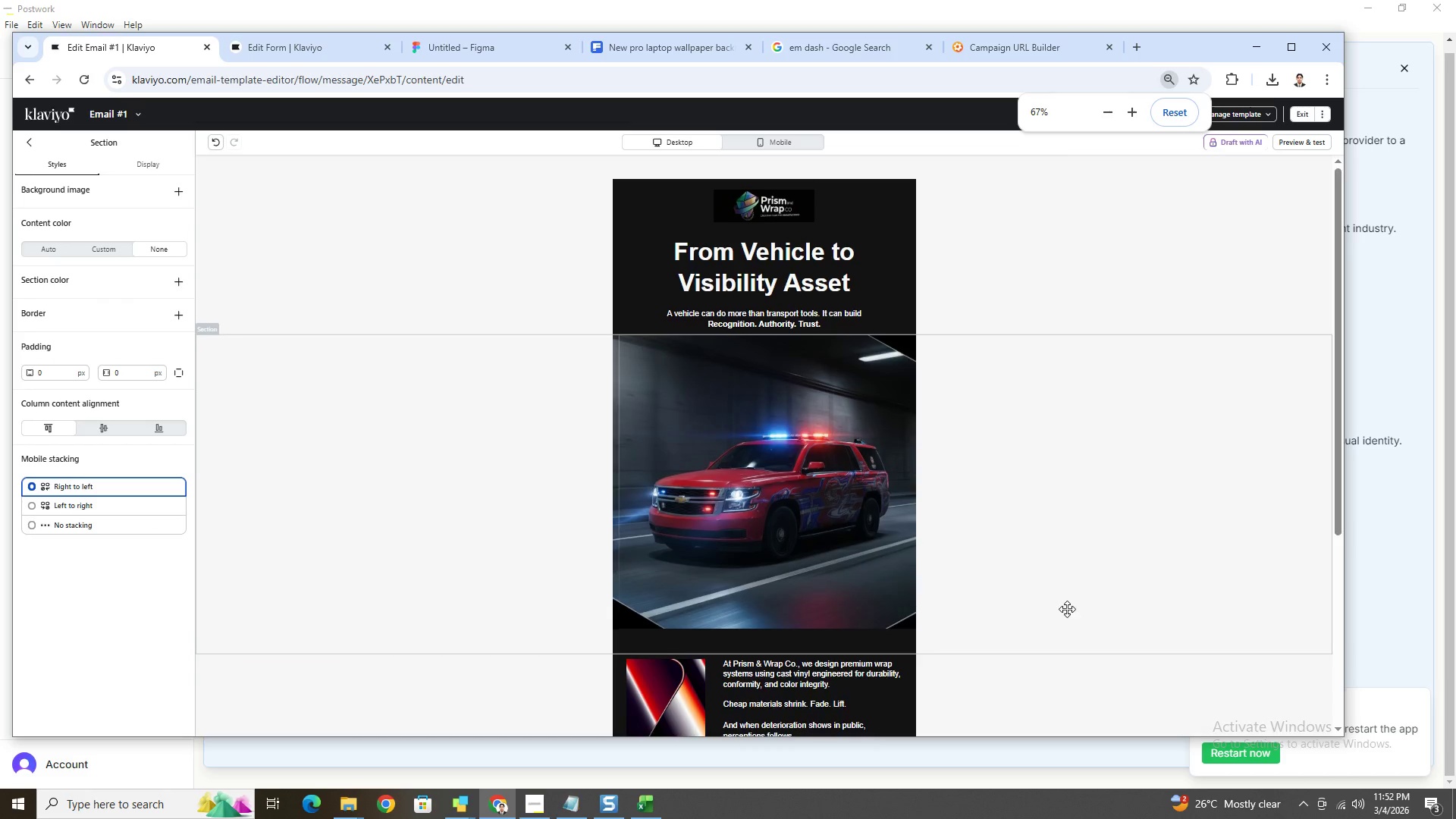 
scroll: coordinate [1067, 609], scroll_direction: down, amount: 2.0
 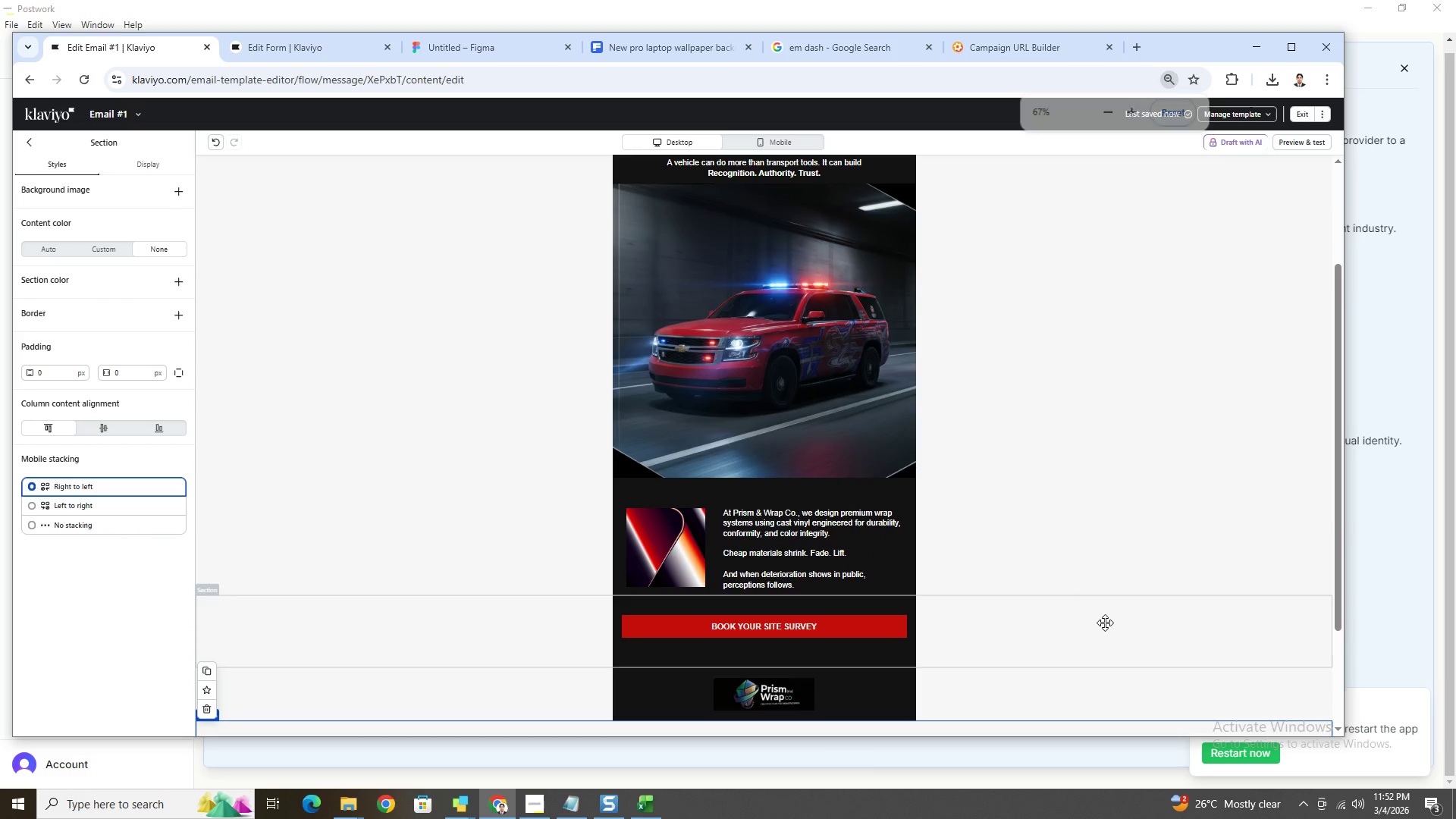 
scroll: coordinate [1105, 623], scroll_direction: up, amount: 1.0
 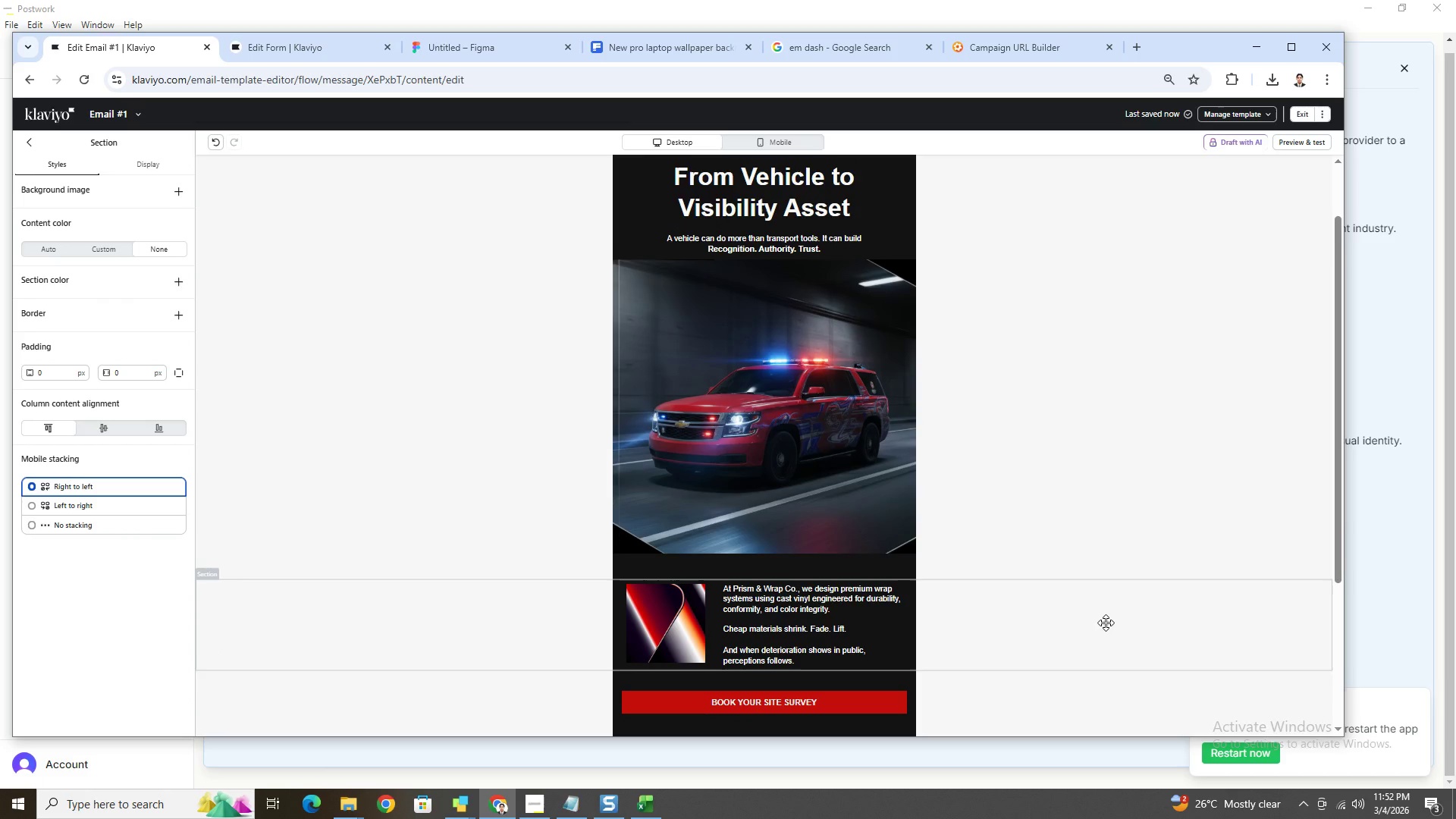 
scroll: coordinate [1106, 623], scroll_direction: down, amount: 1.0
 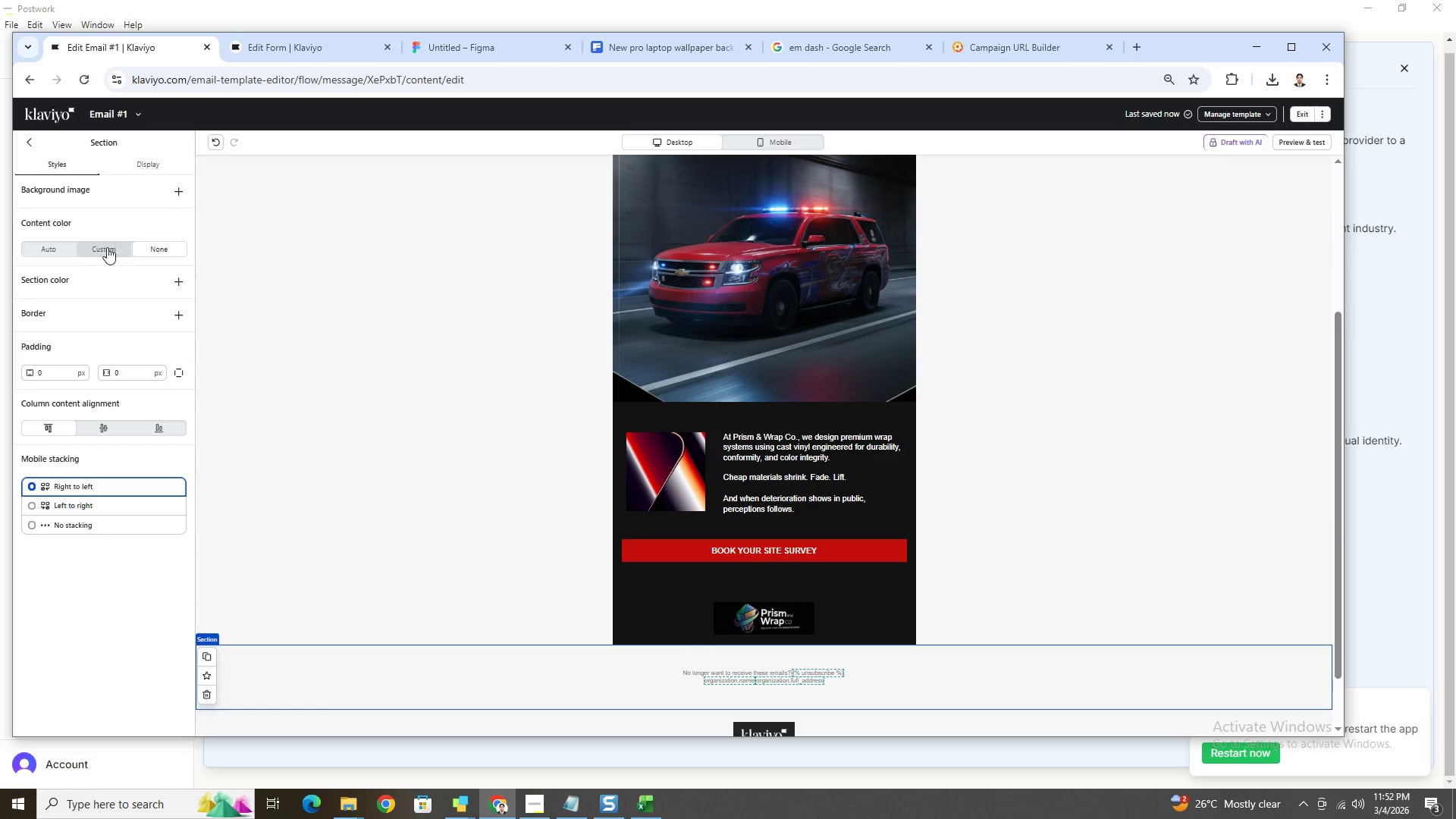 
wait(5.06)
 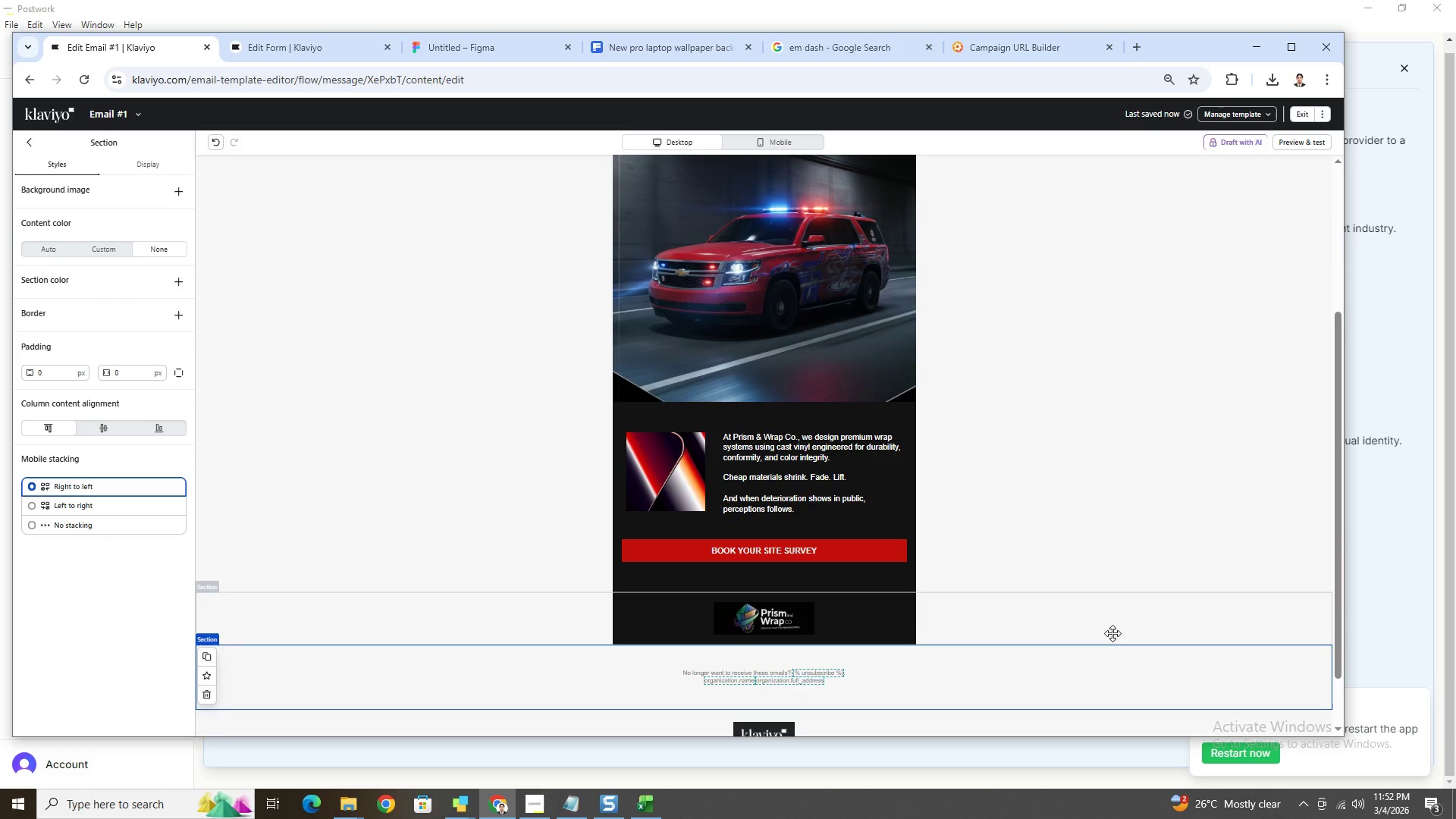 
left_click([730, 543])
 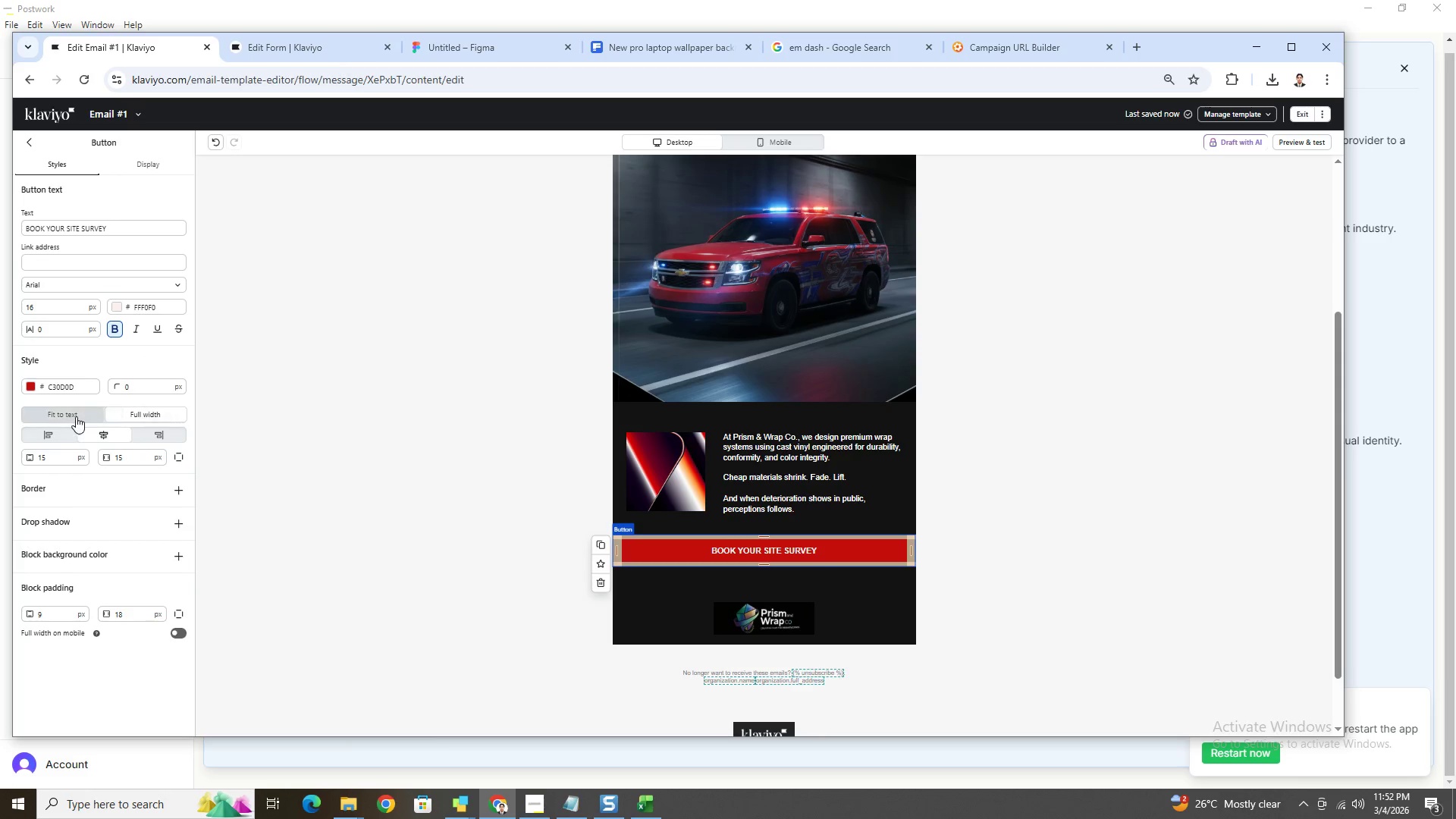 
left_click([76, 416])
 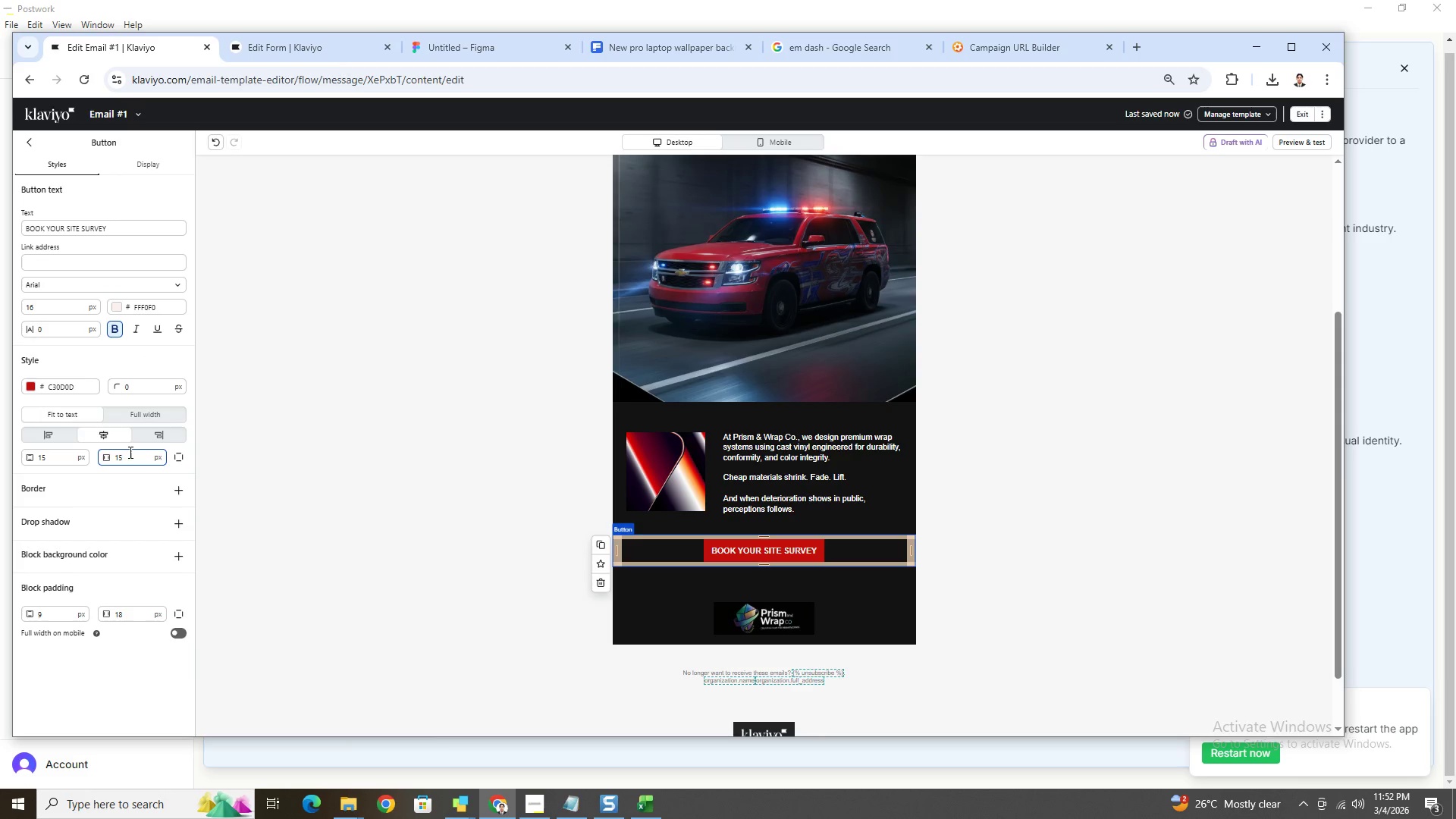 
double_click([130, 453])
 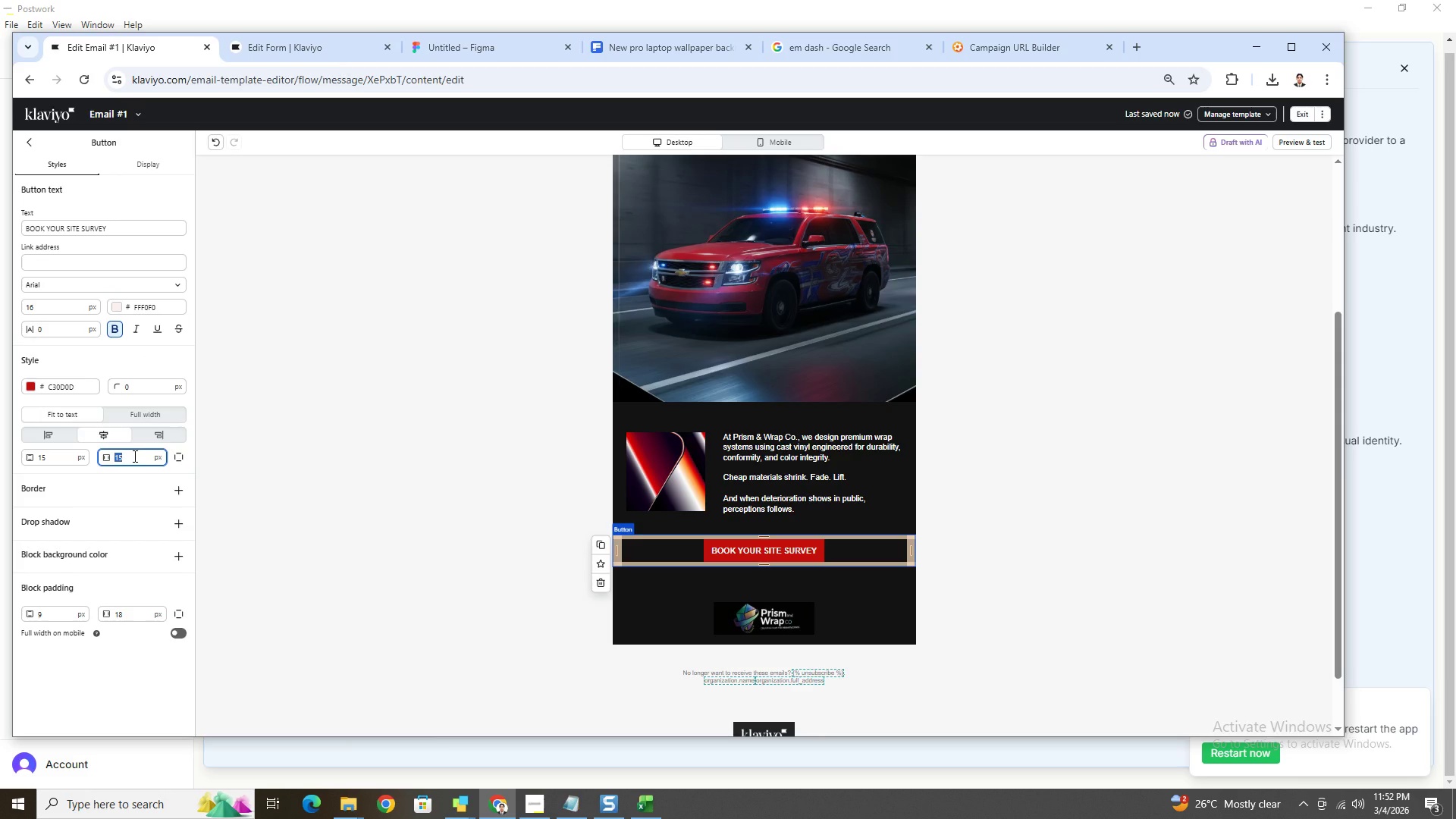 
key(Numpad3)
 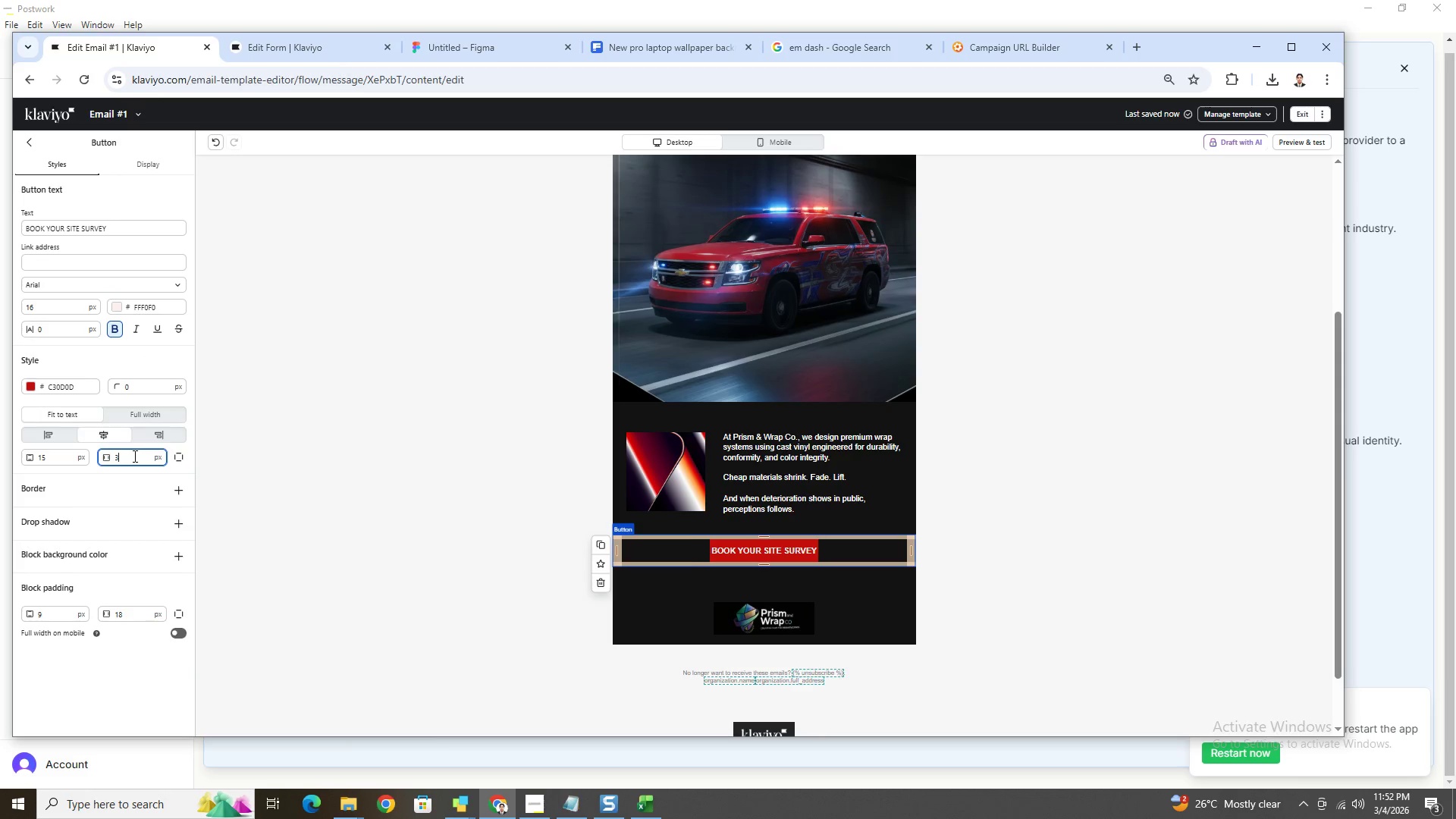 
key(Numpad0)
 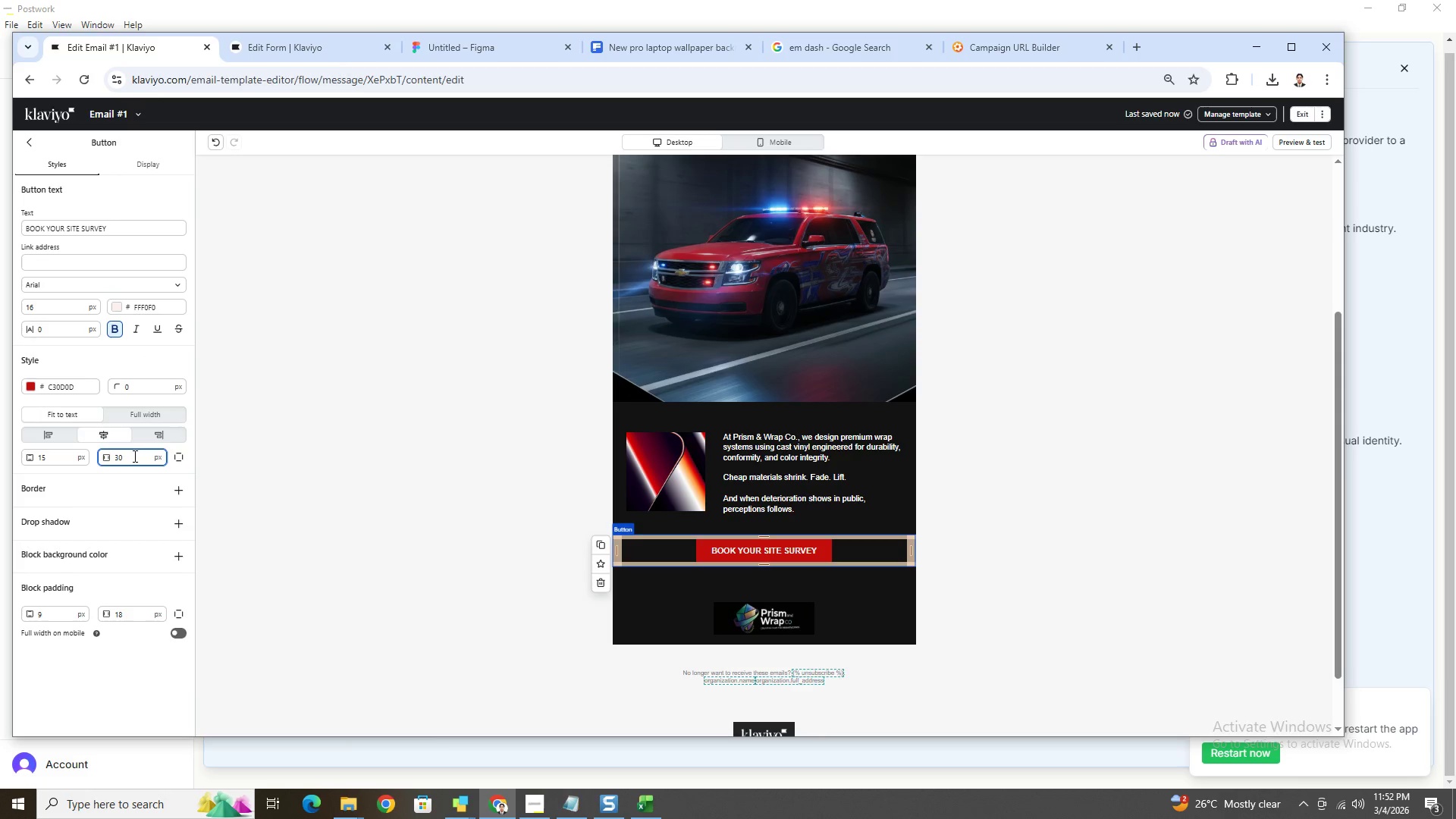 
key(Backspace)
 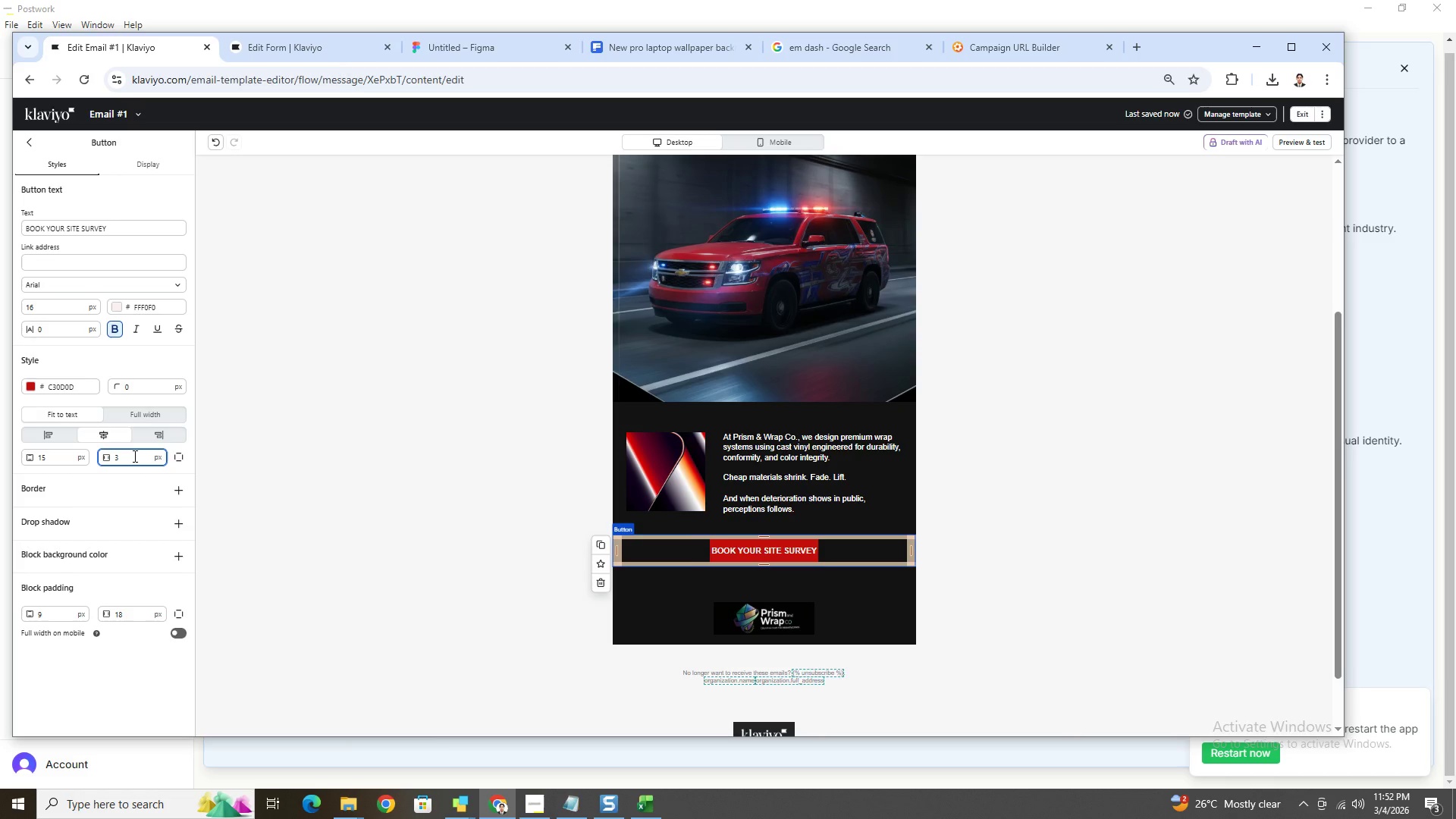 
key(Backspace)
 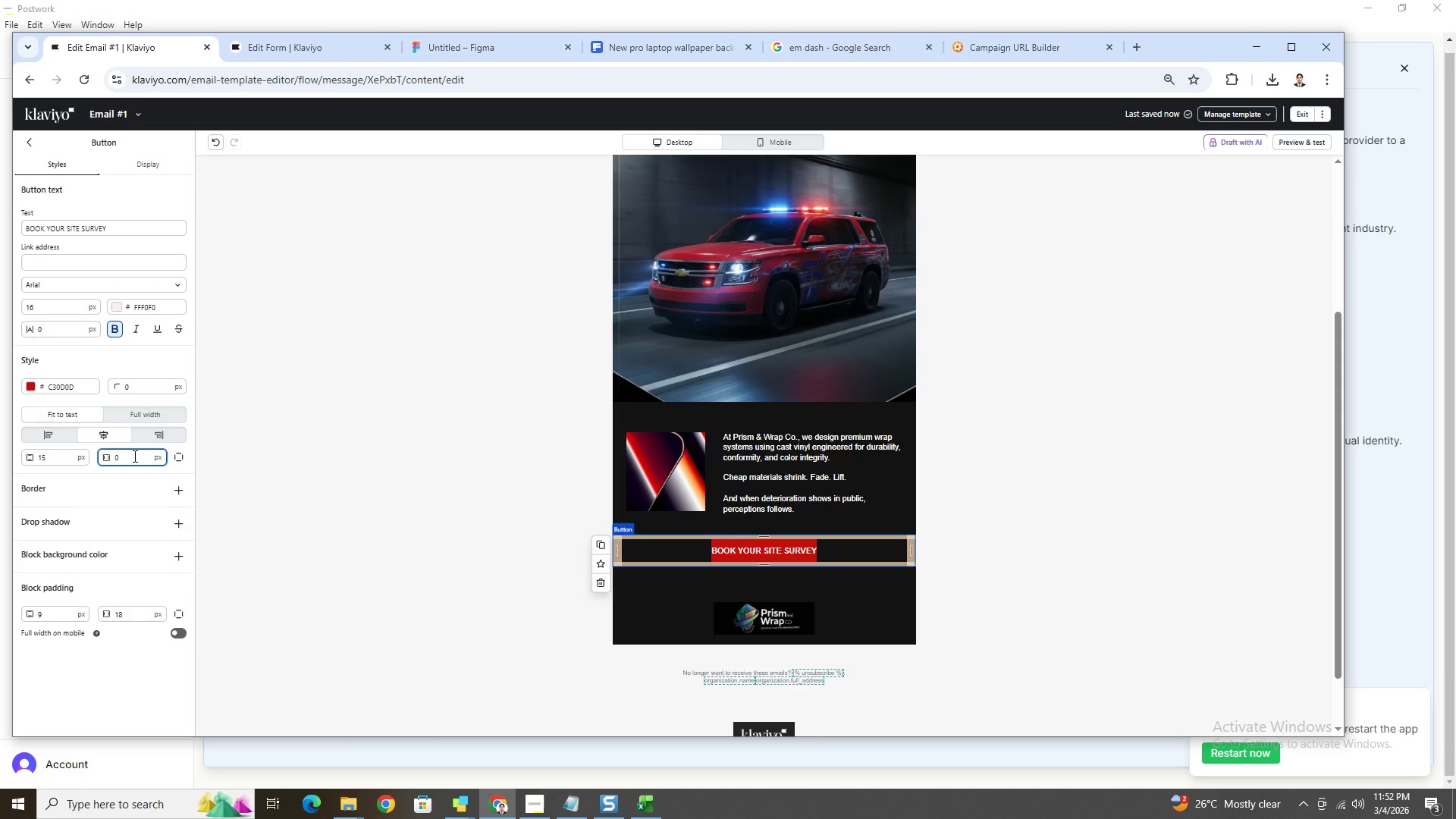 
key(Numpad4)
 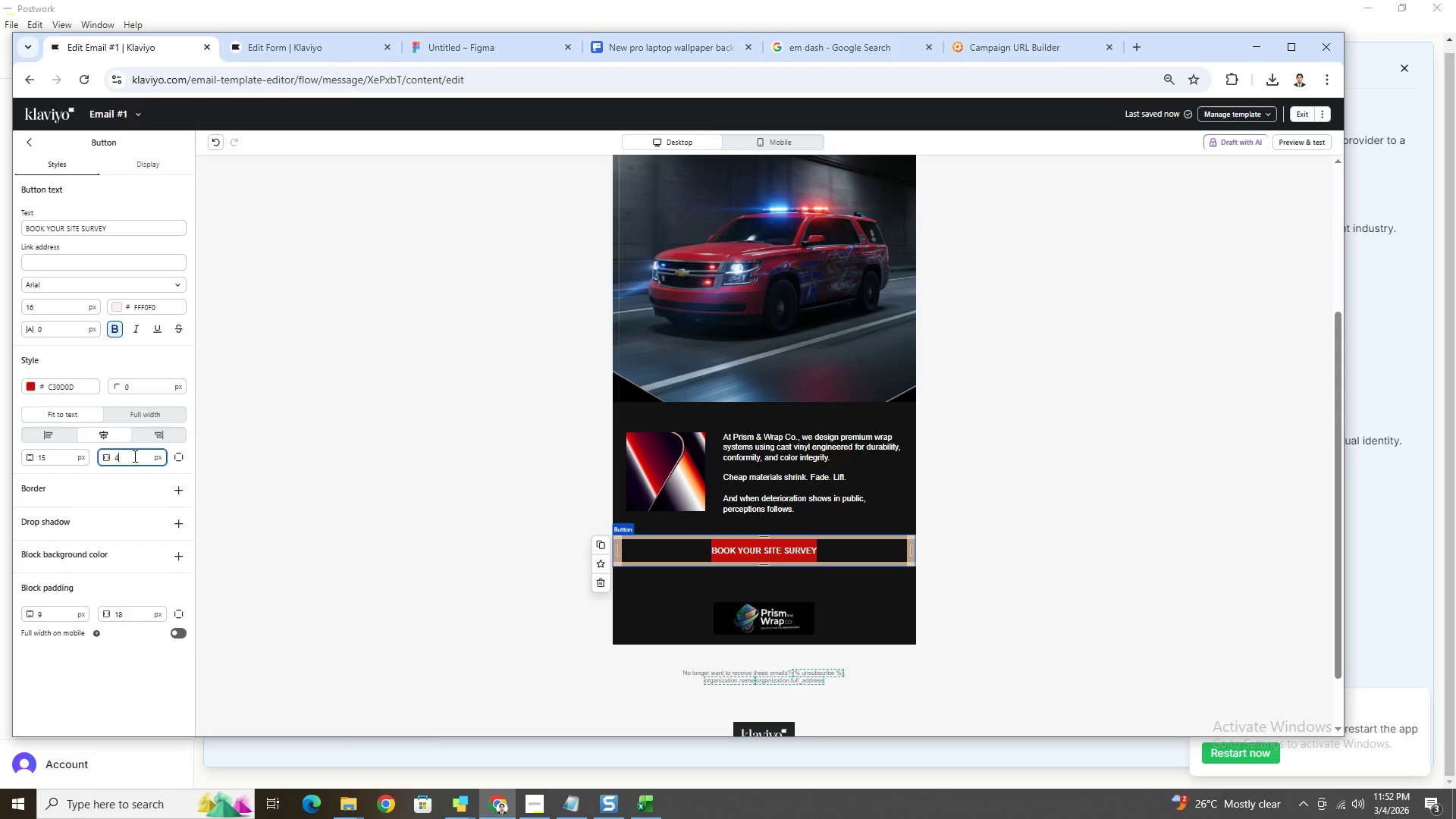 
key(Numpad0)
 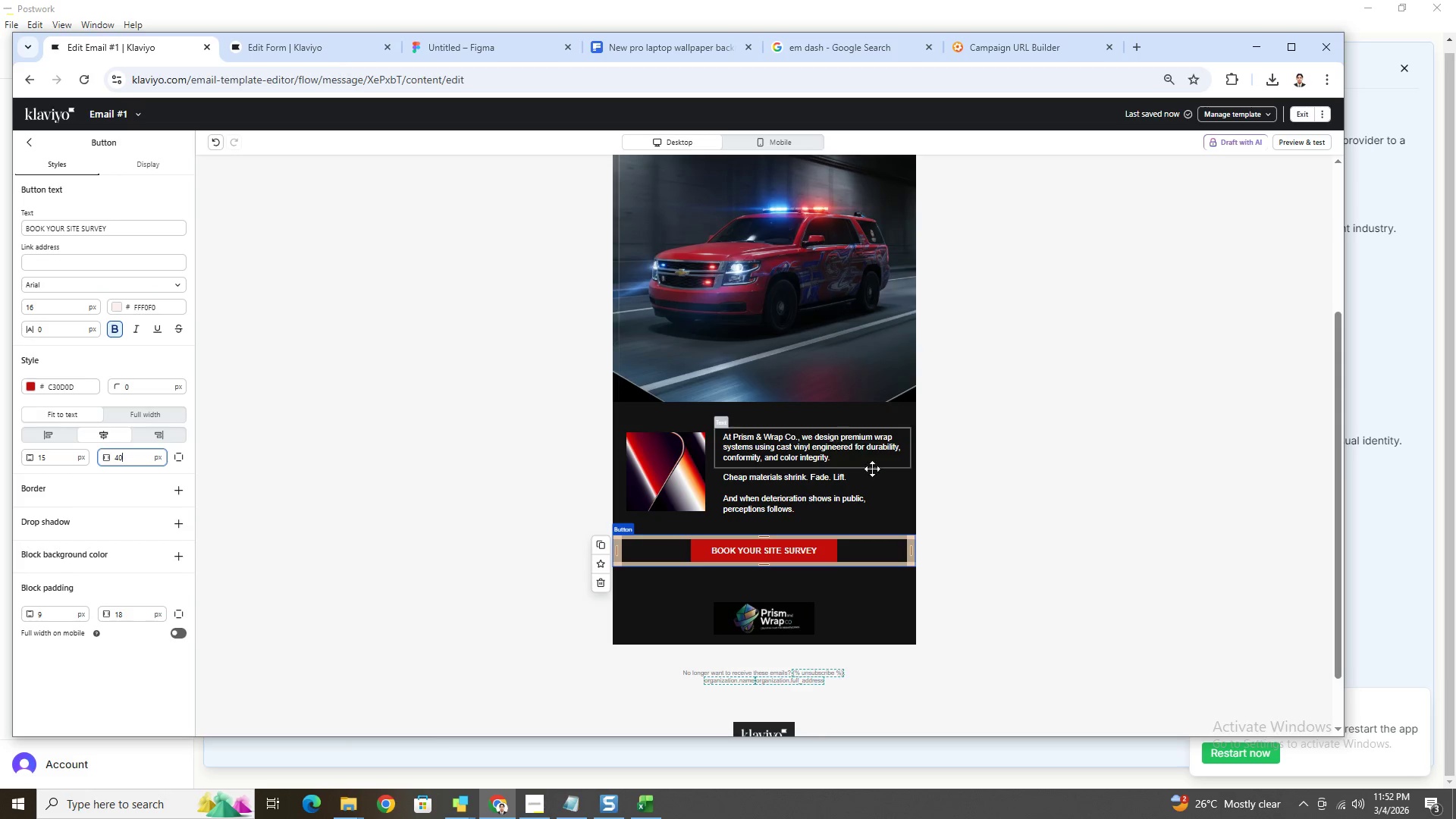 
left_click([1009, 561])
 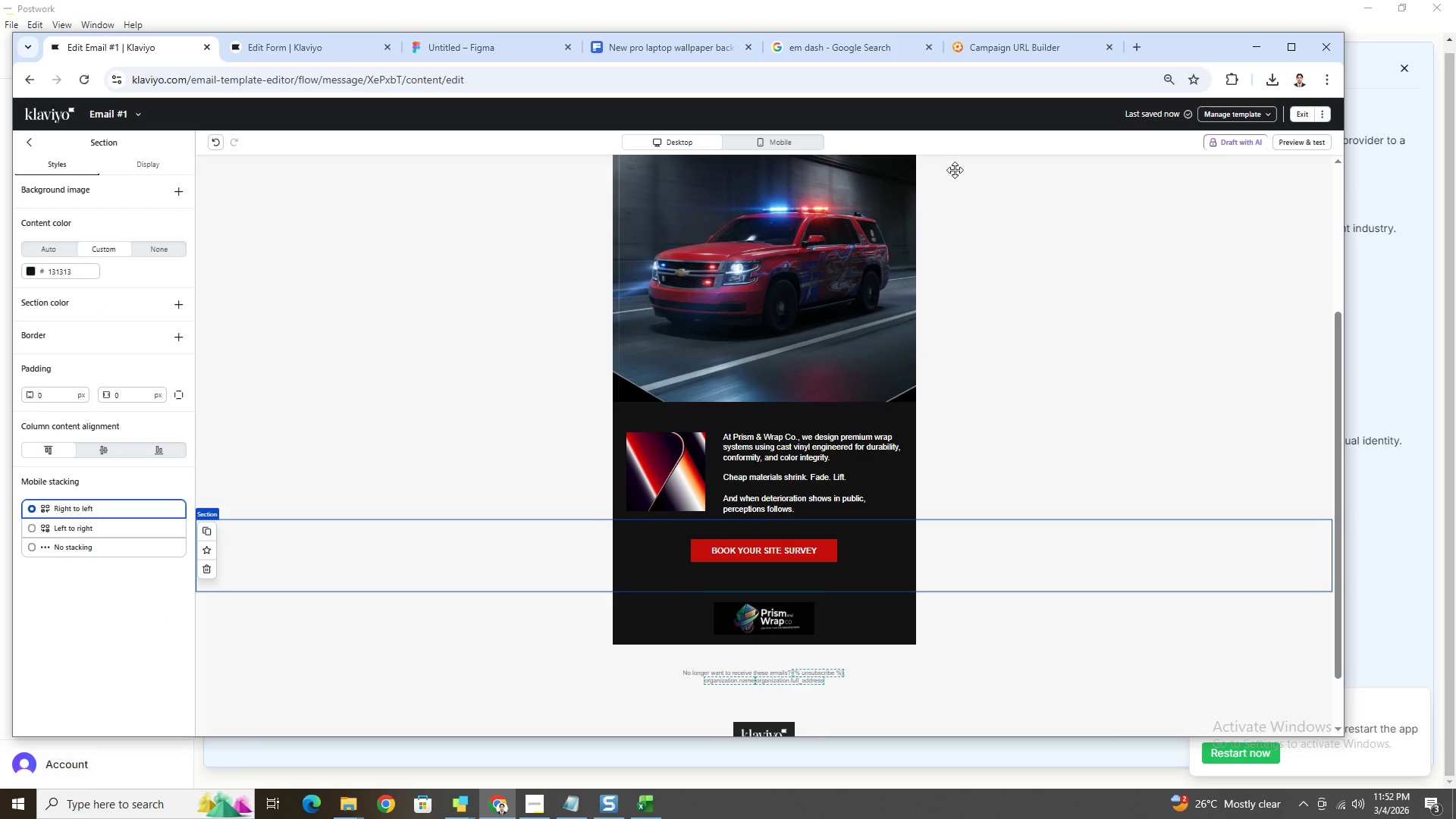 
scroll: coordinate [944, 310], scroll_direction: up, amount: 2.0
 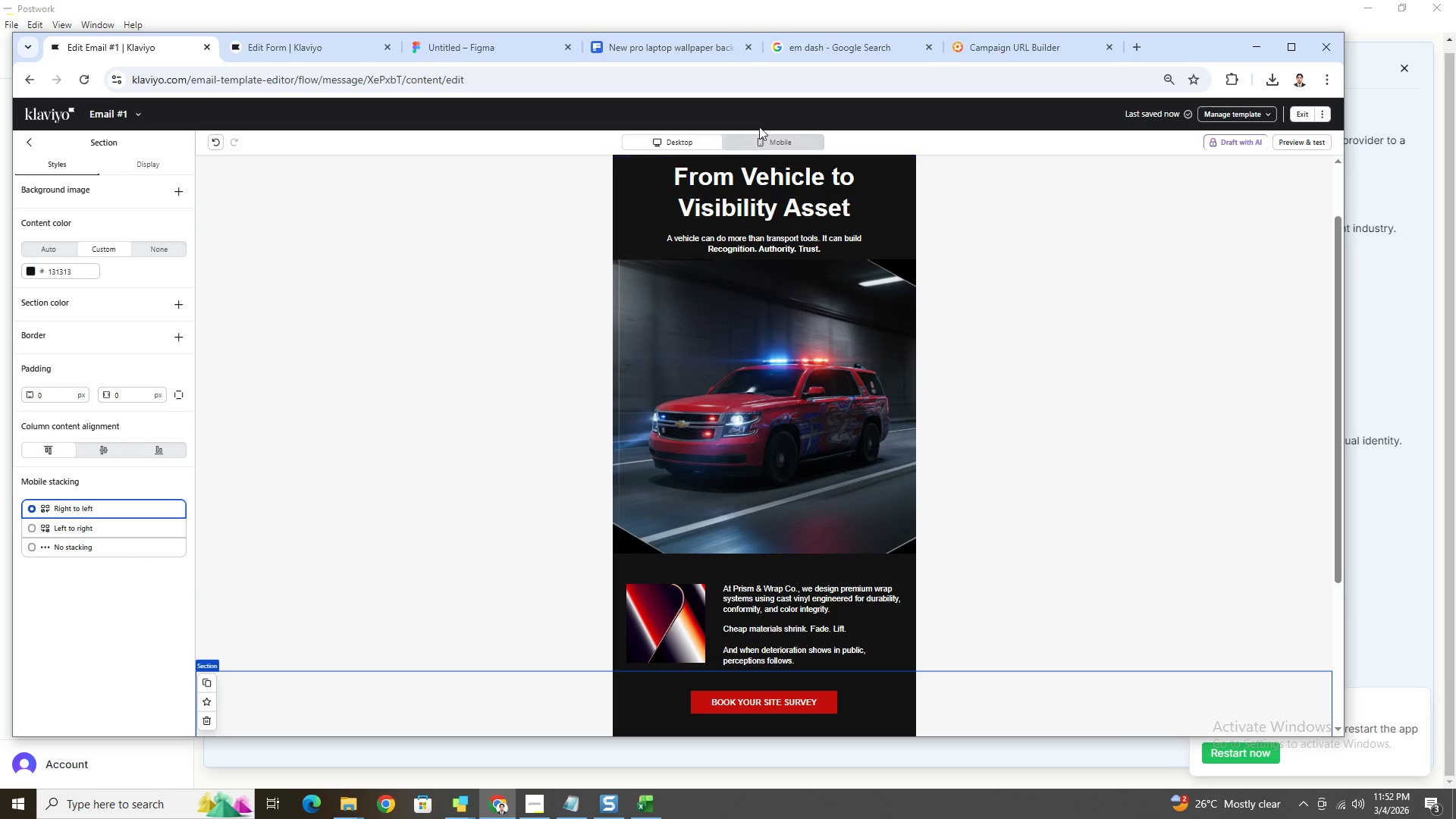 
left_click([767, 136])
 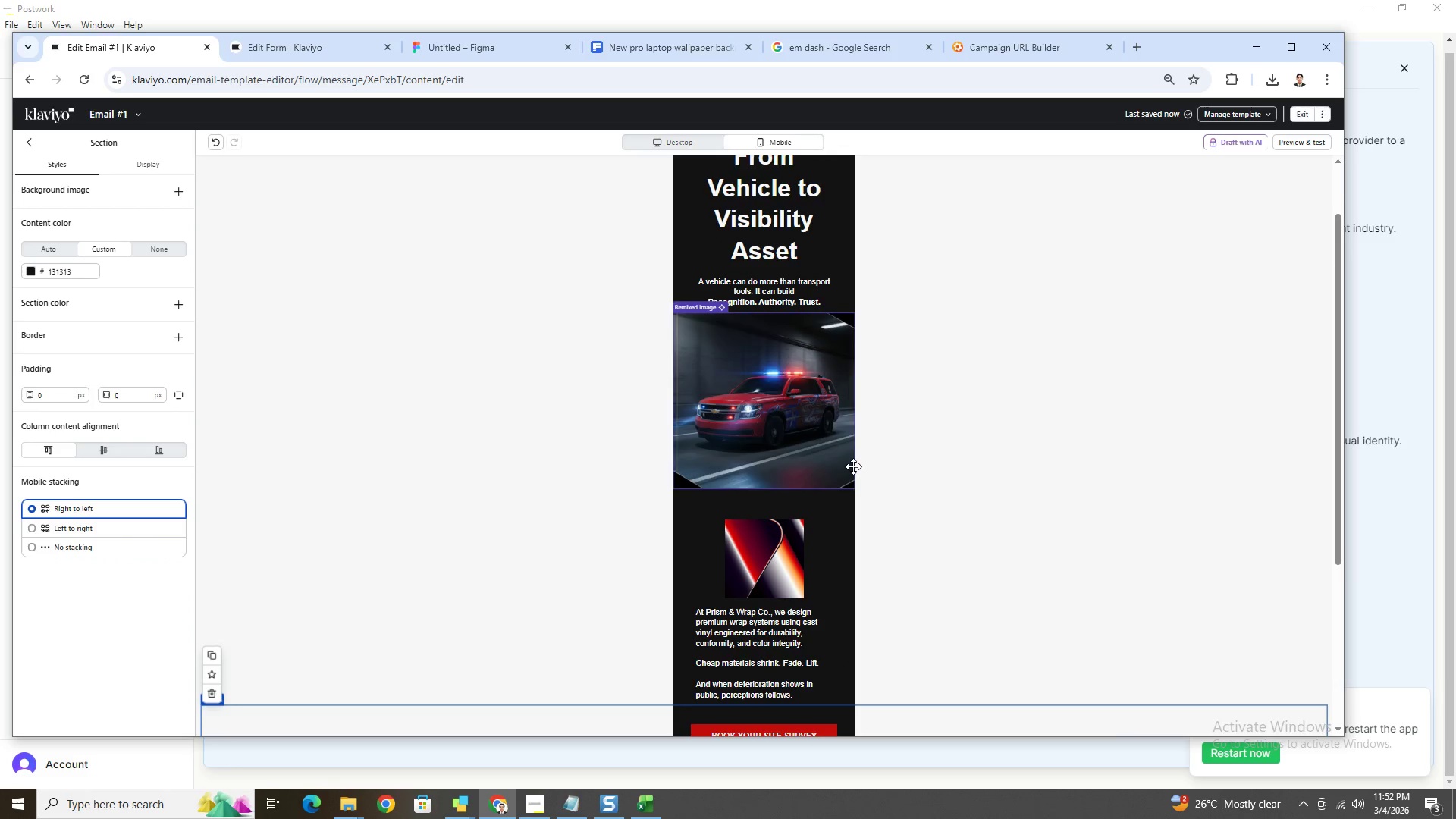 
scroll: coordinate [855, 467], scroll_direction: down, amount: 4.0
 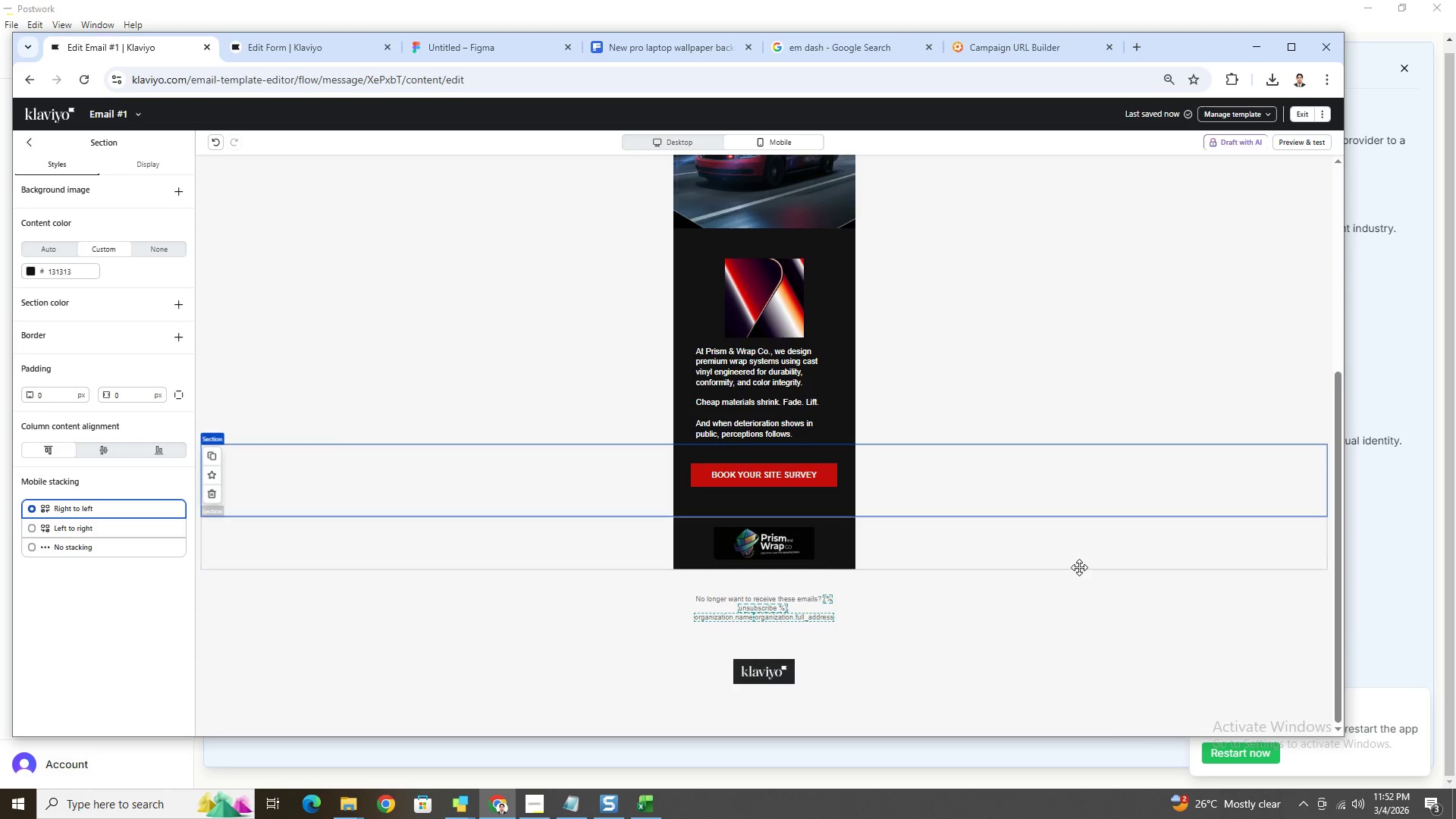 
left_click([818, 367])
 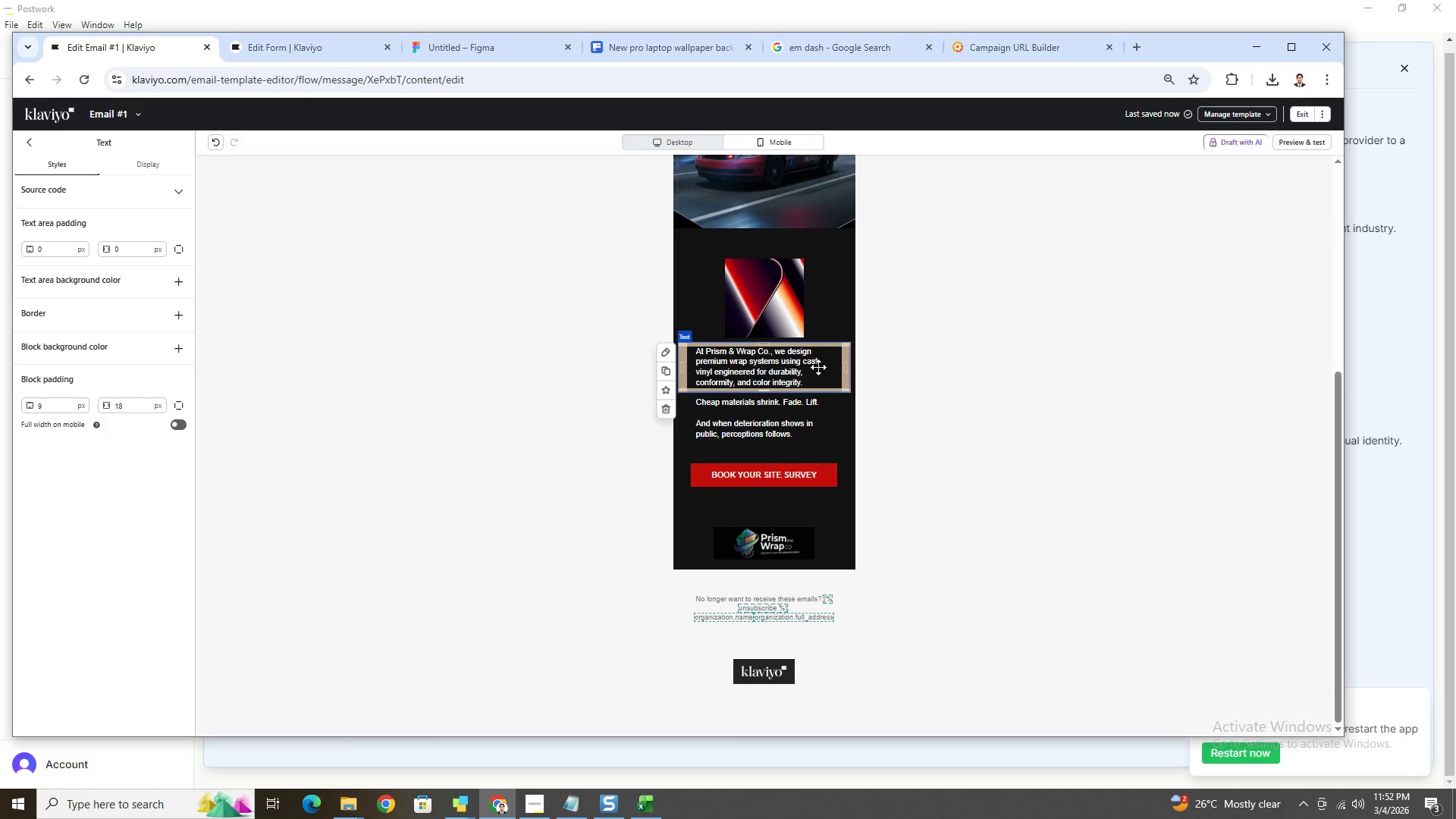 
double_click([818, 367])
 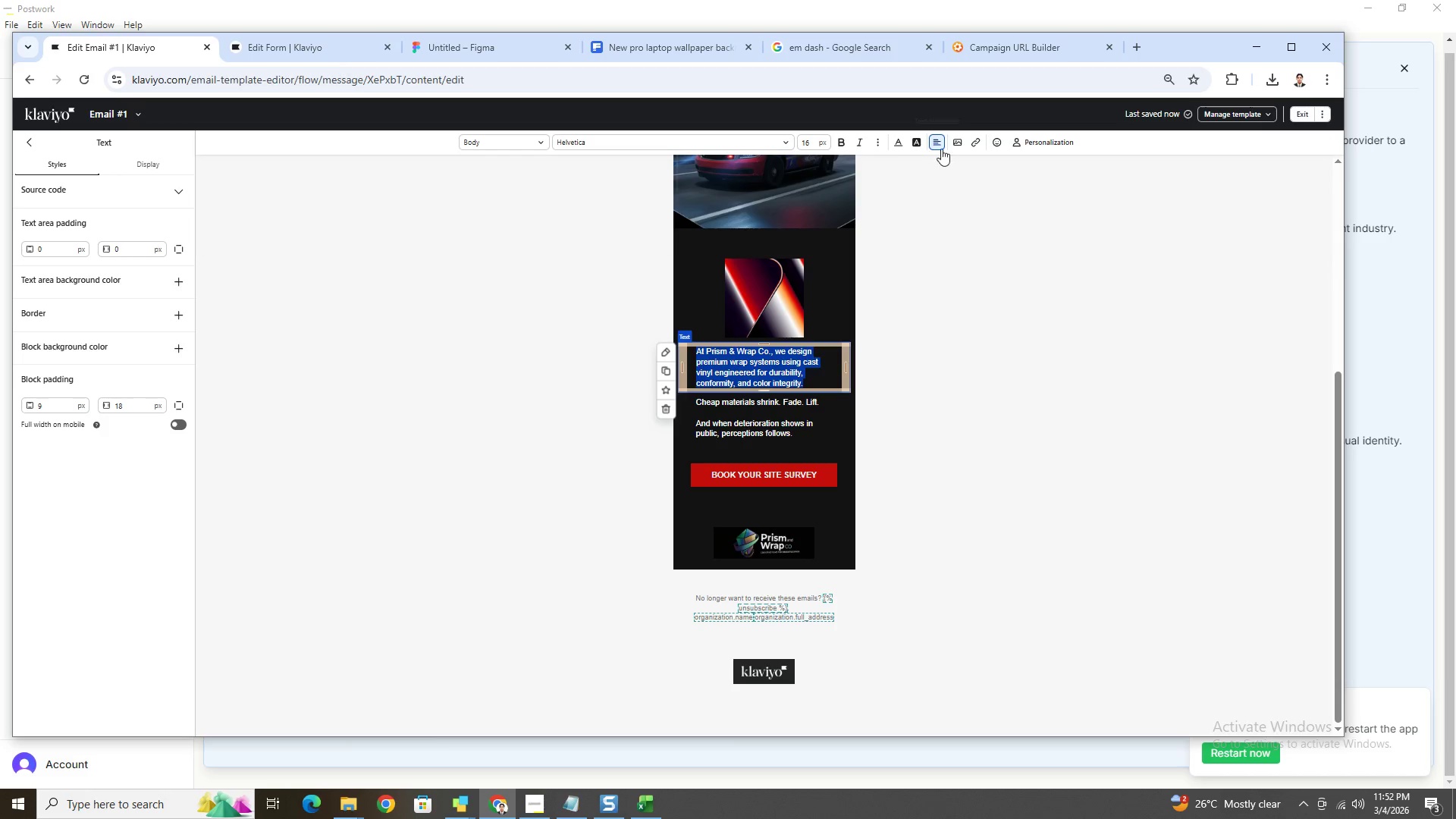 
left_click([941, 148])
 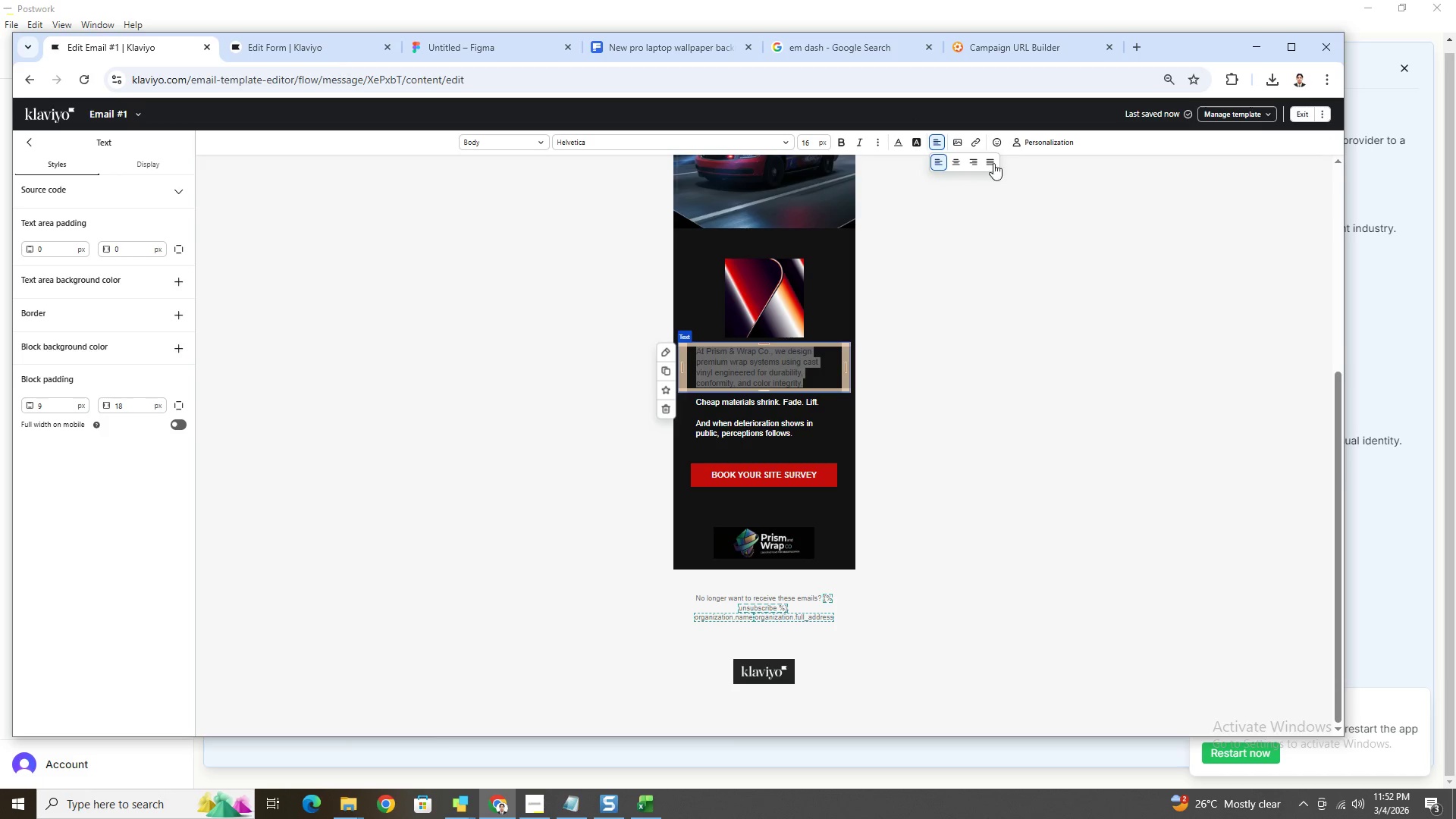 
left_click([958, 164])
 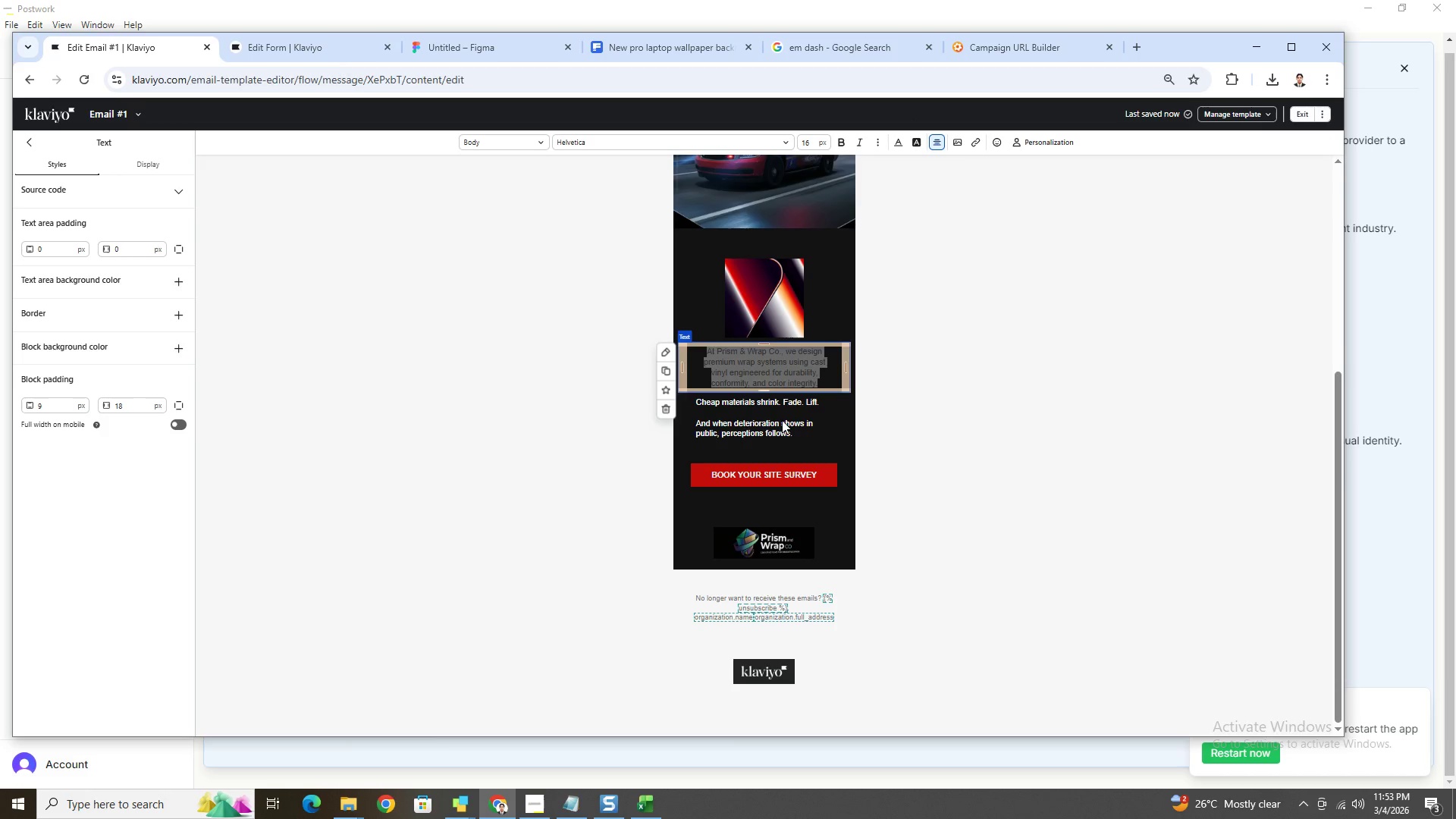 
double_click([782, 420])
 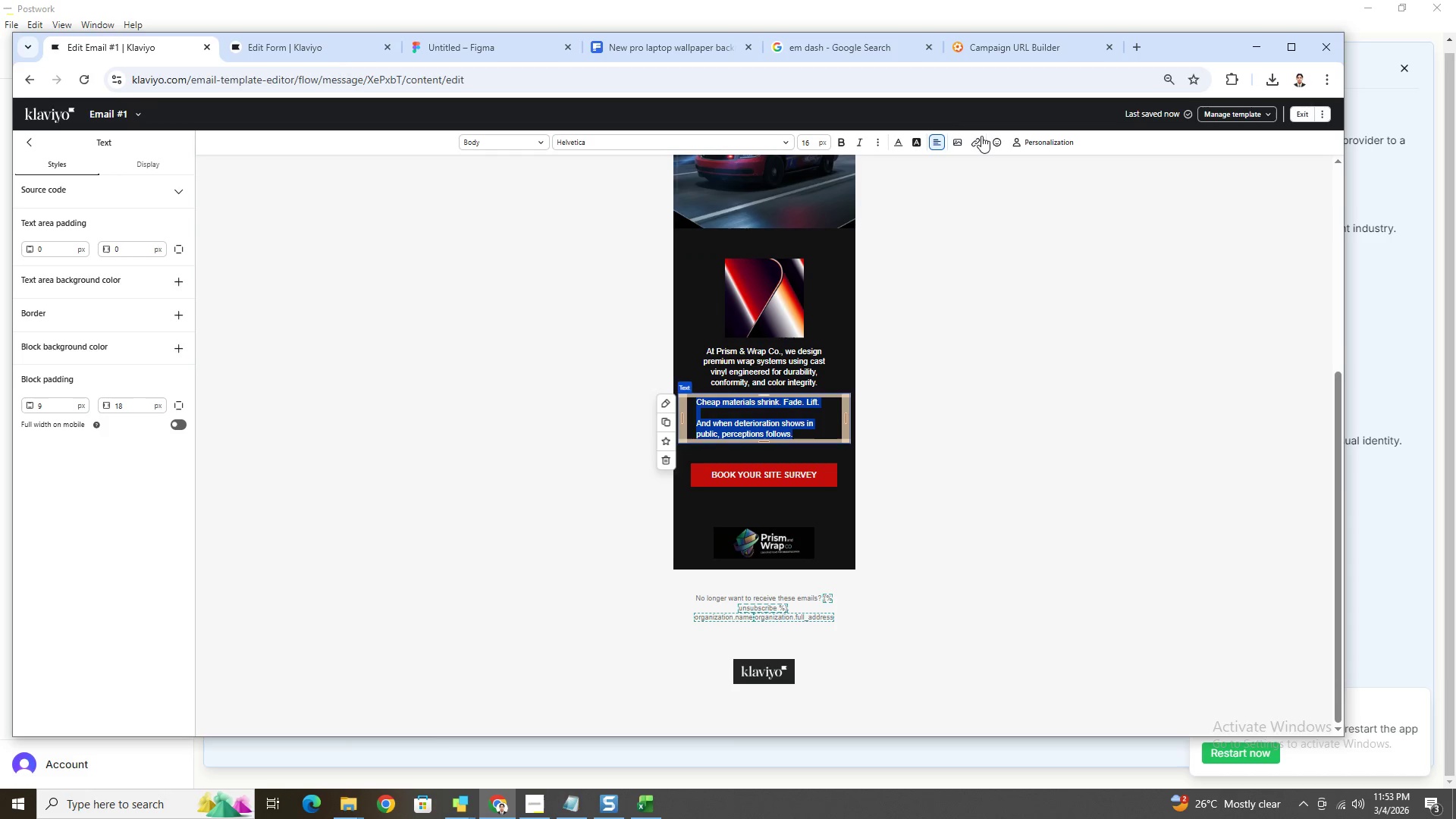 
left_click([934, 142])
 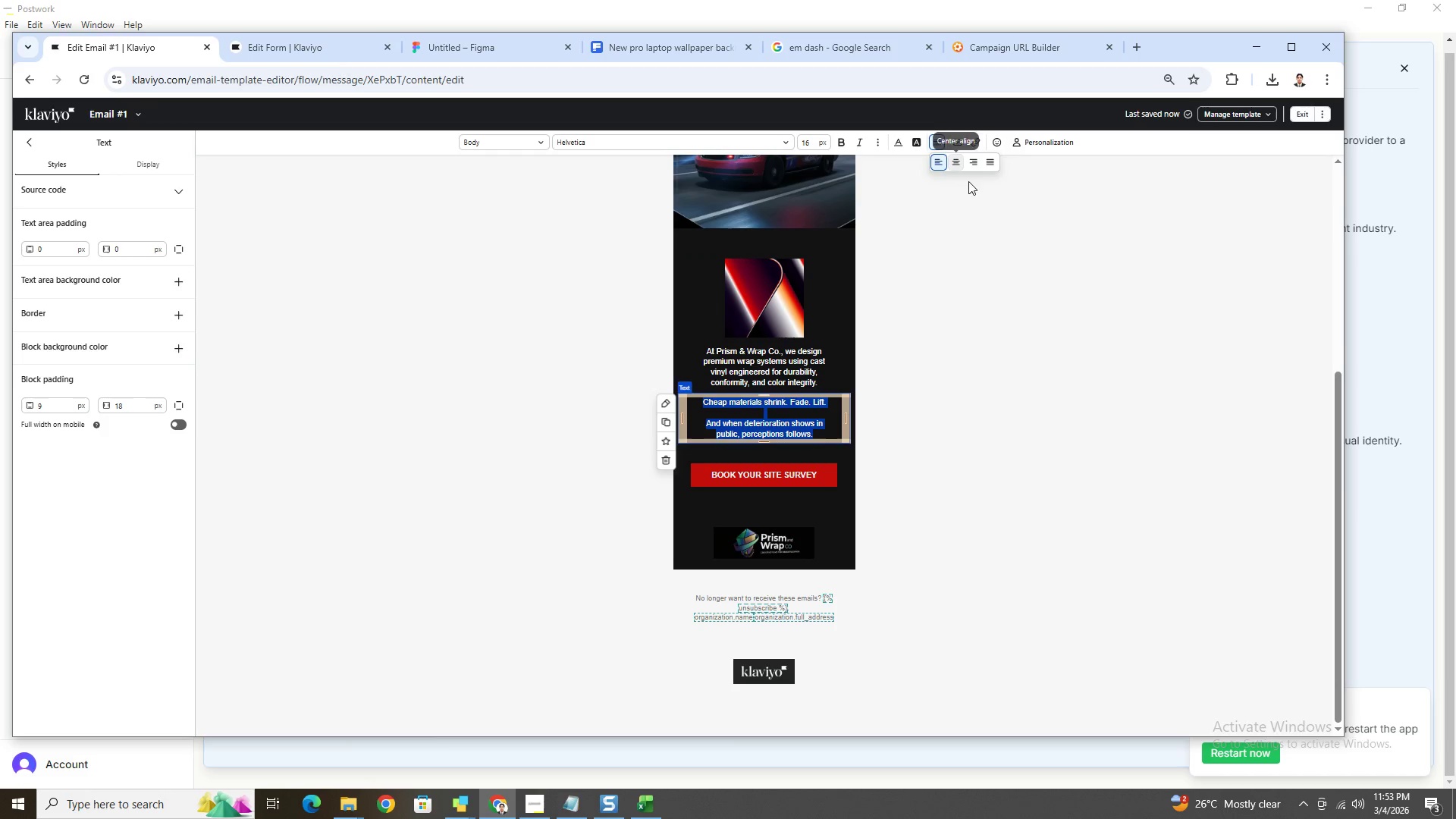 
double_click([1054, 395])
 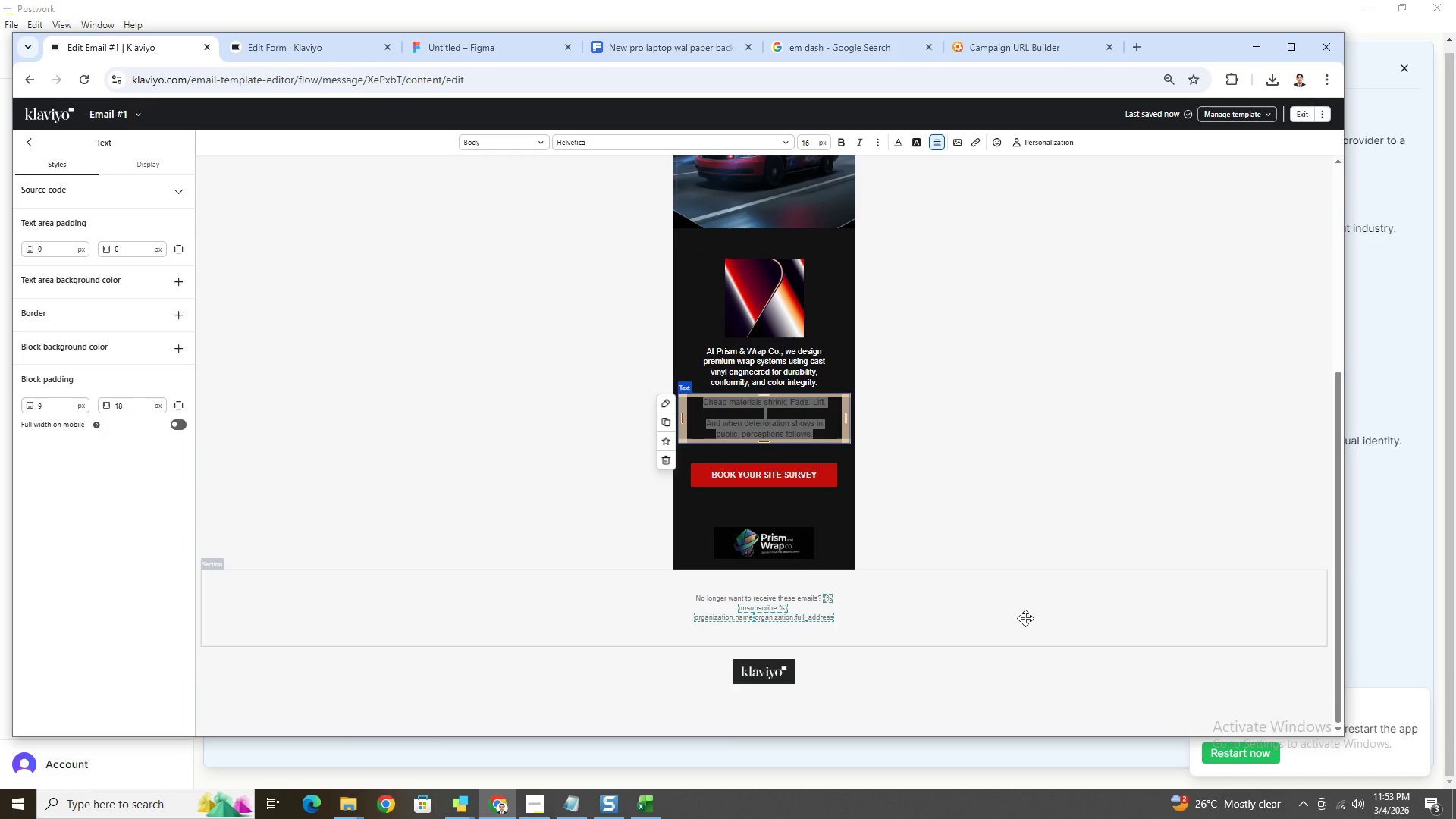 
triple_click([1025, 618])
 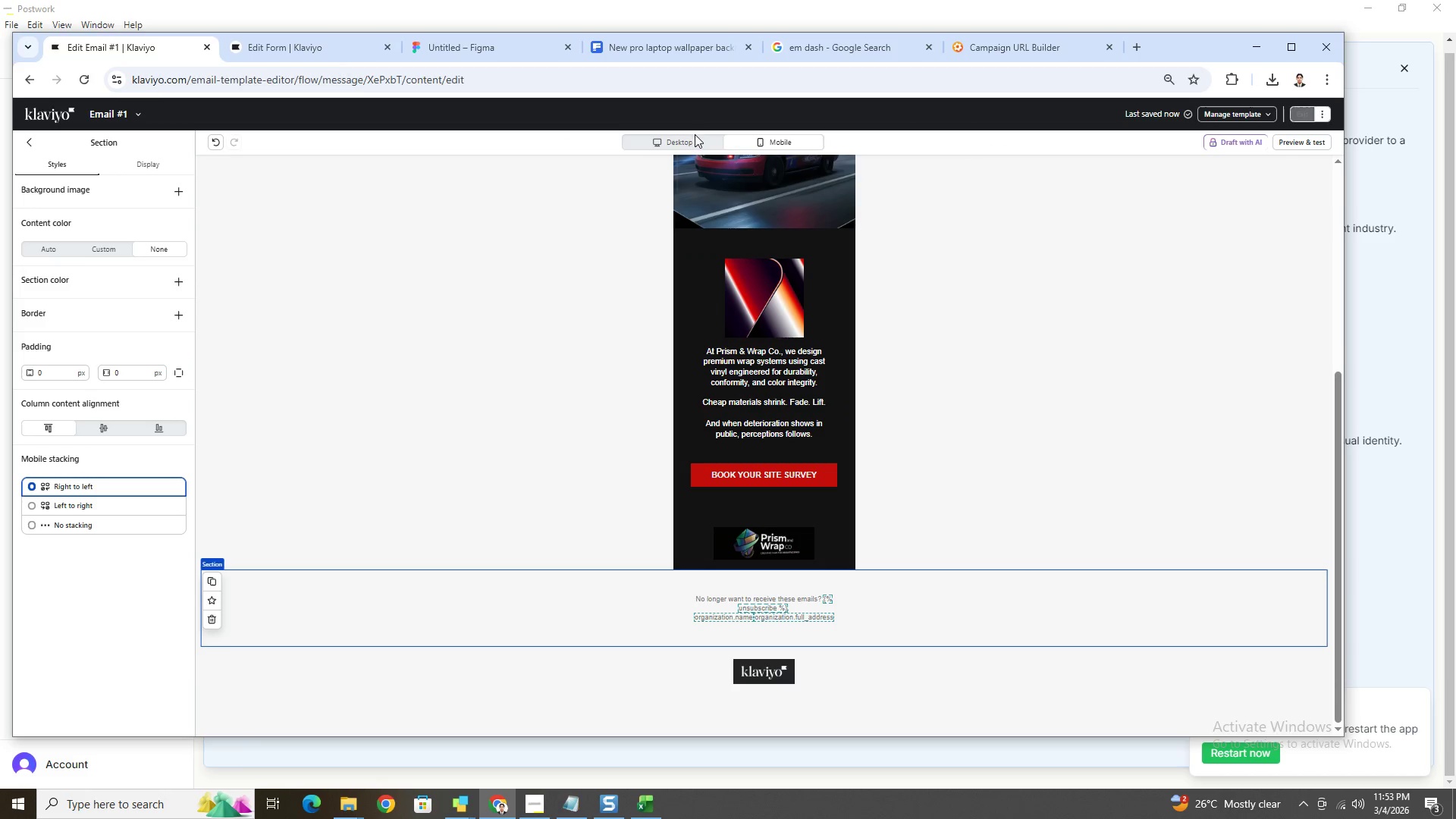 
left_click([694, 142])
 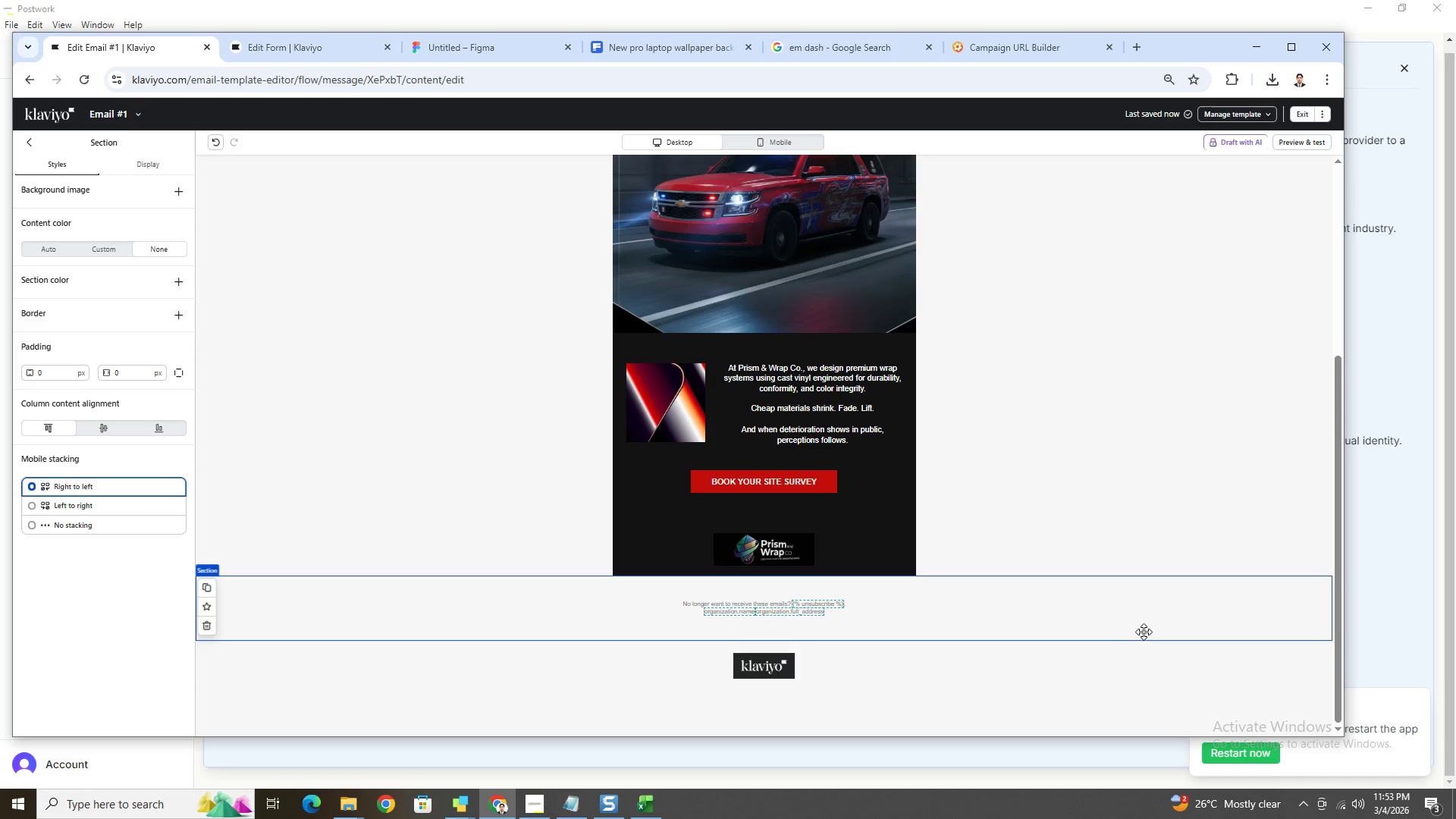 
scroll: coordinate [1147, 630], scroll_direction: up, amount: 3.0
 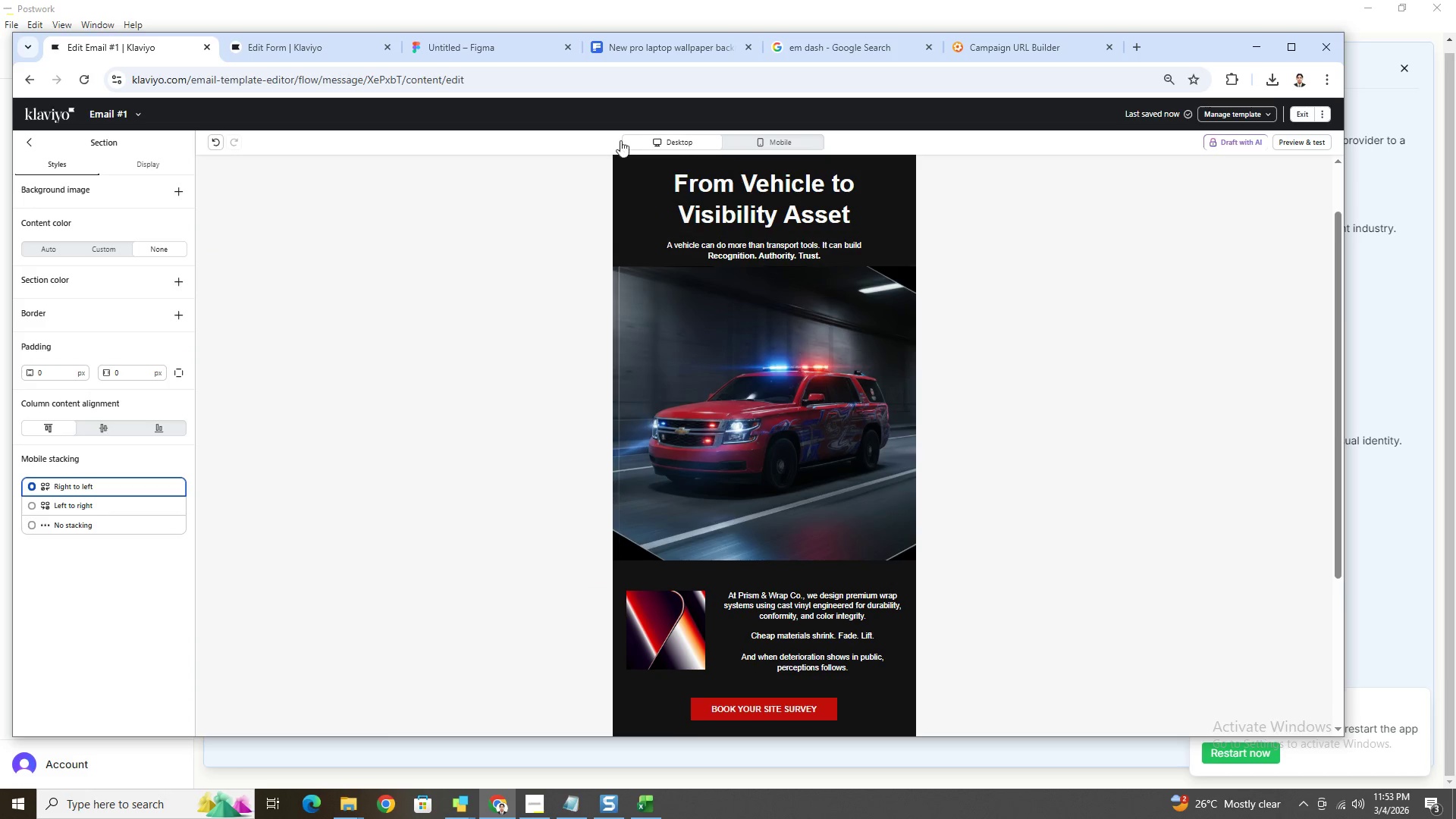 
left_click([213, 143])
 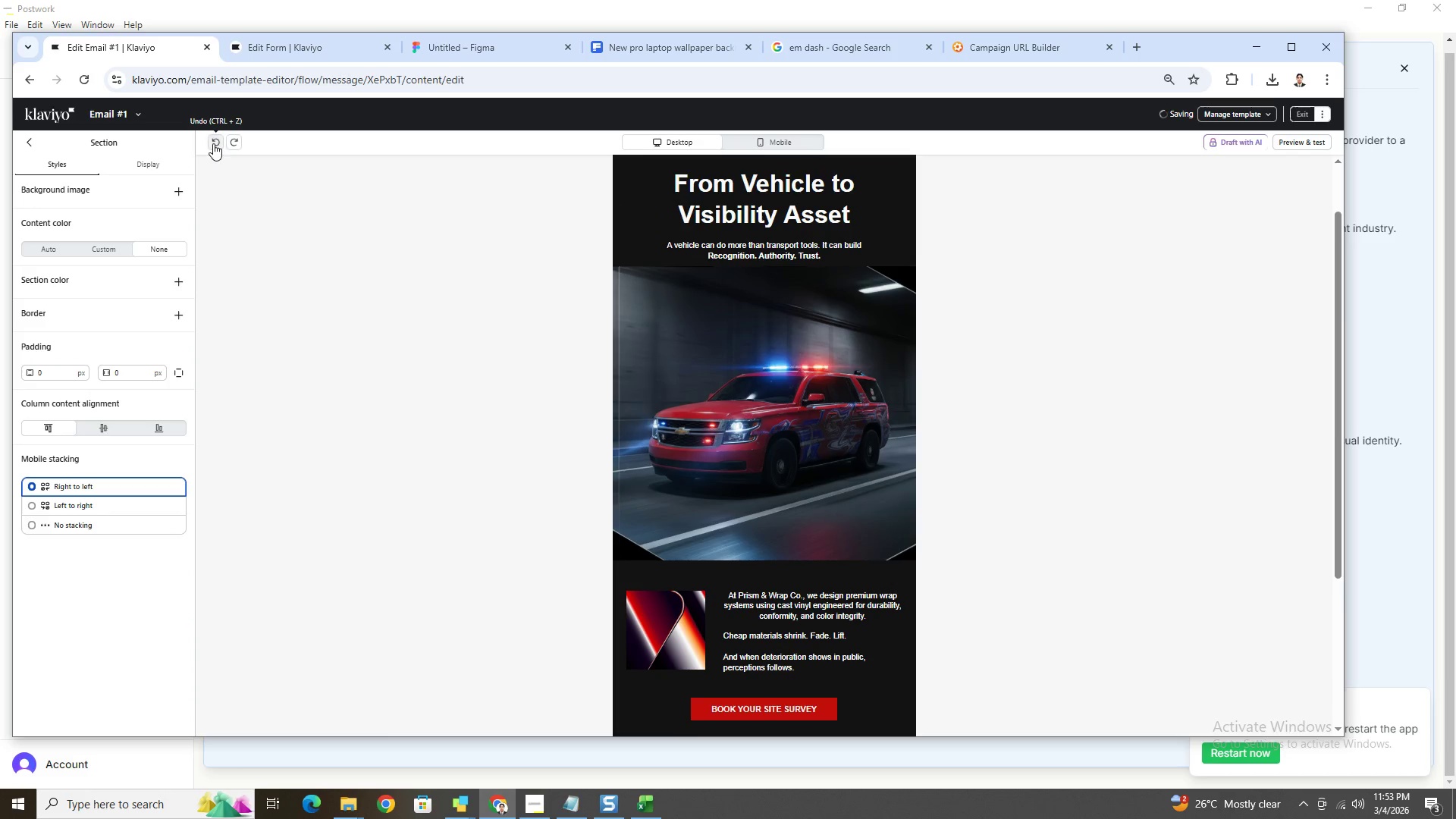 
left_click([213, 143])
 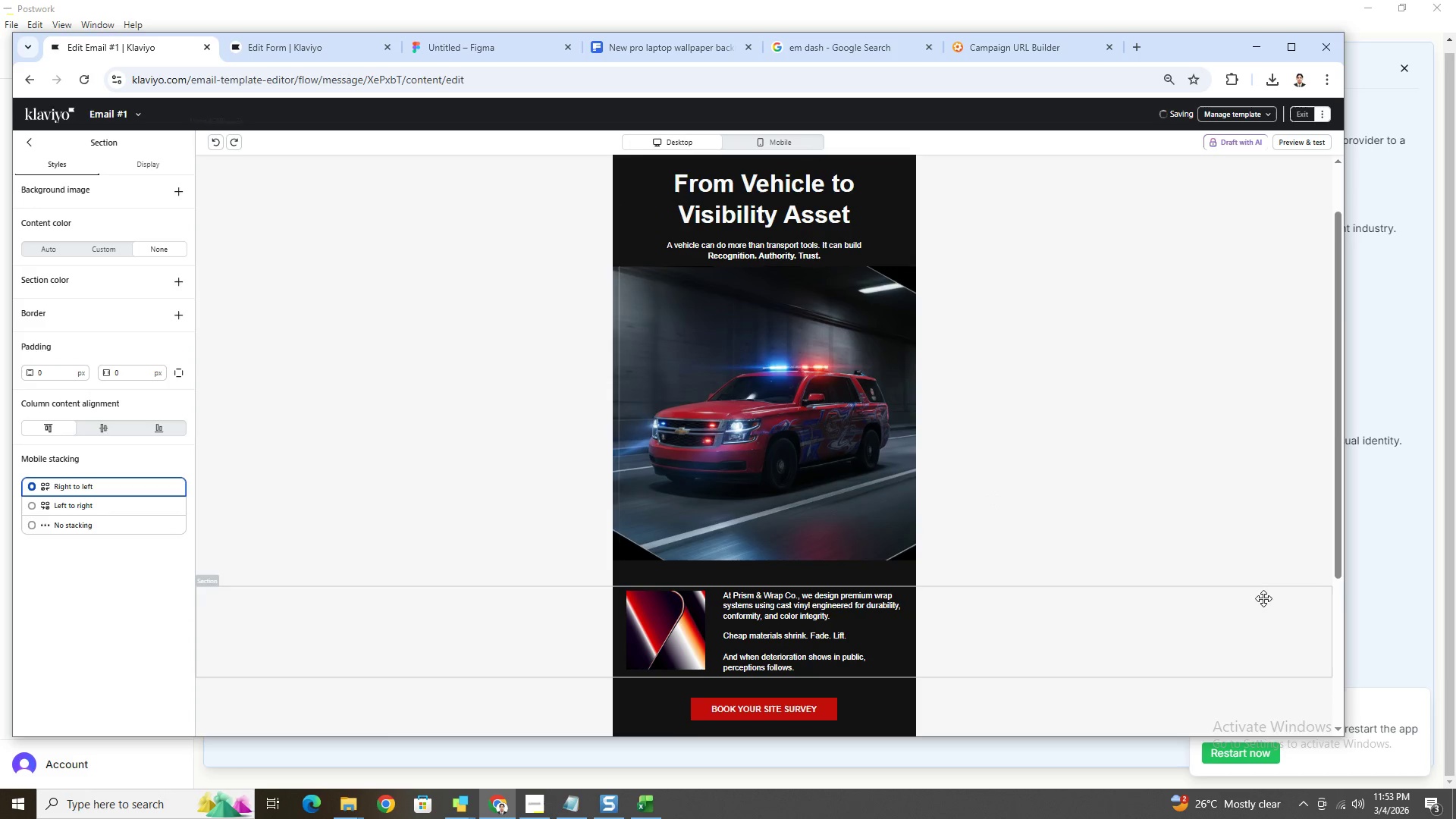 
scroll: coordinate [1264, 595], scroll_direction: down, amount: 2.0
 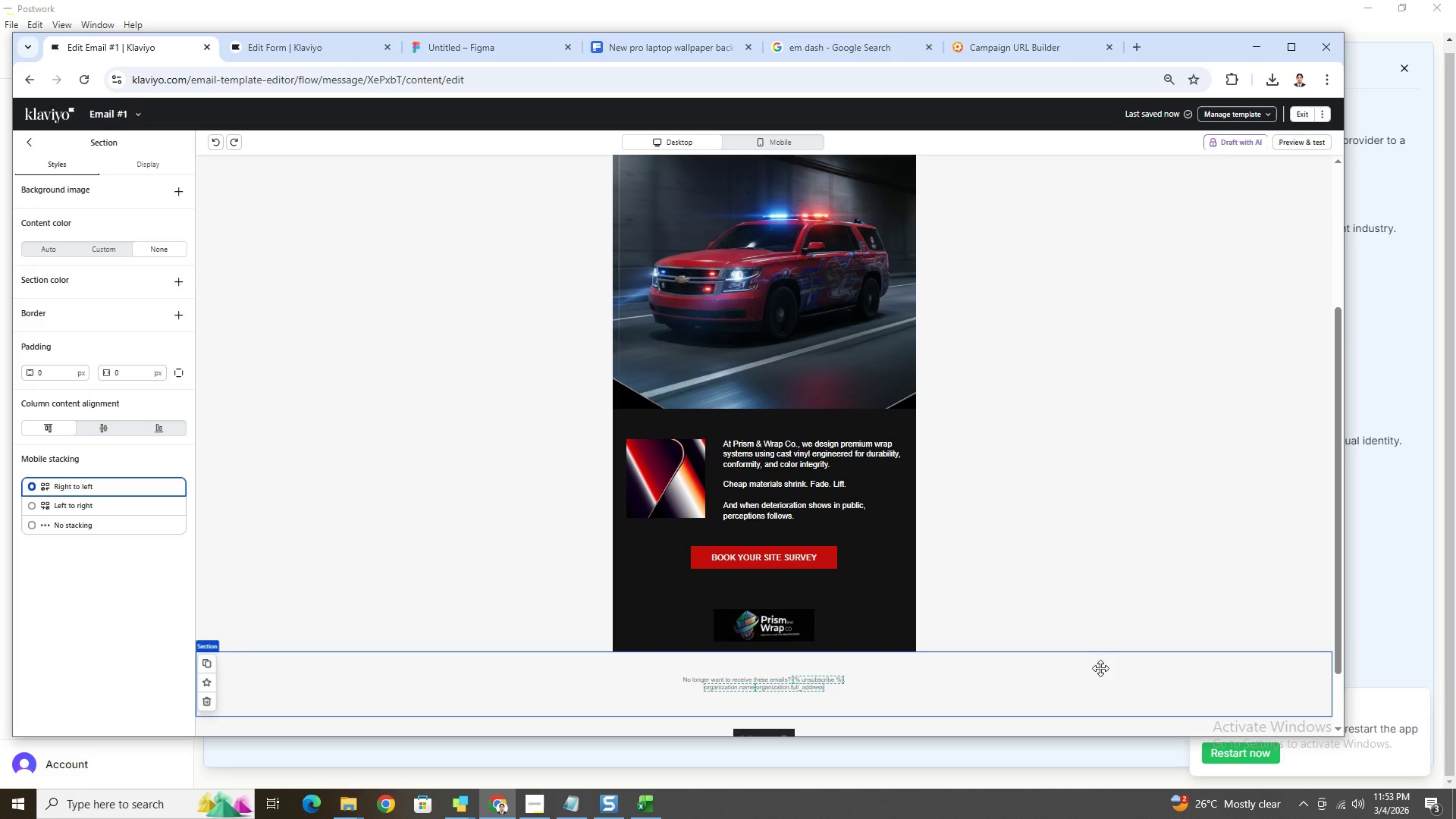 
left_click([760, 142])
 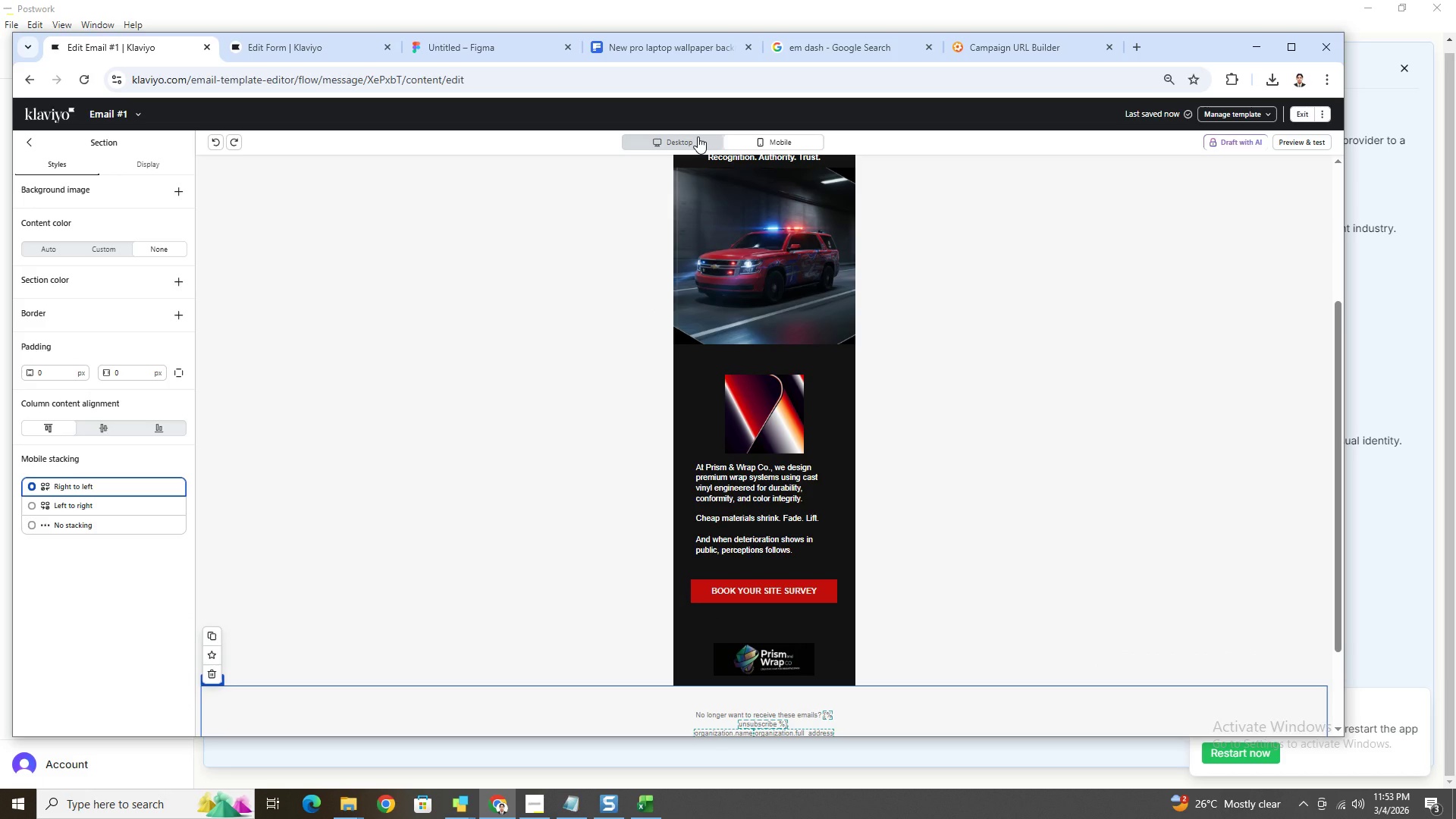 
left_click([698, 136])
 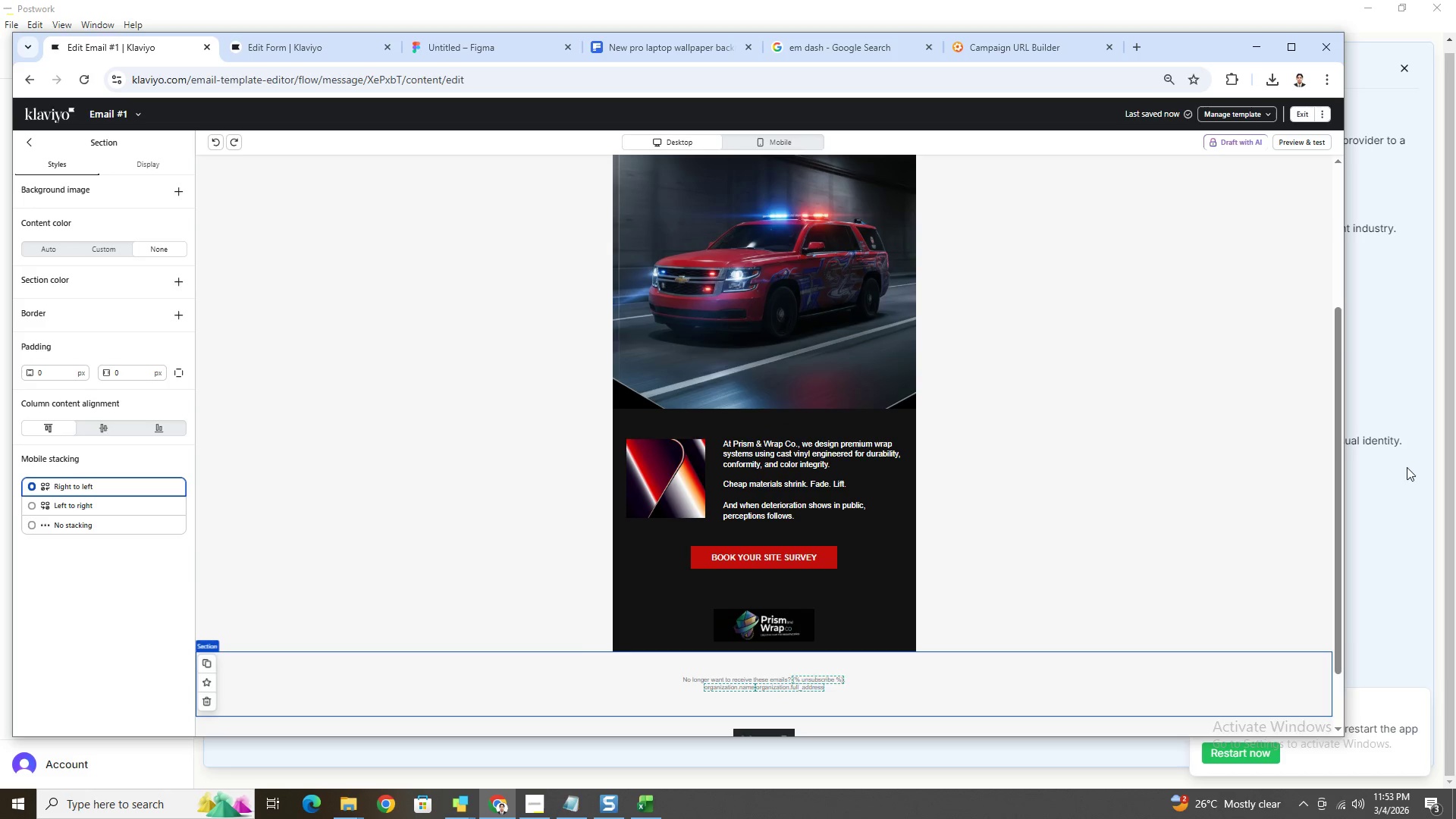 
scroll: coordinate [1255, 491], scroll_direction: up, amount: 3.0
 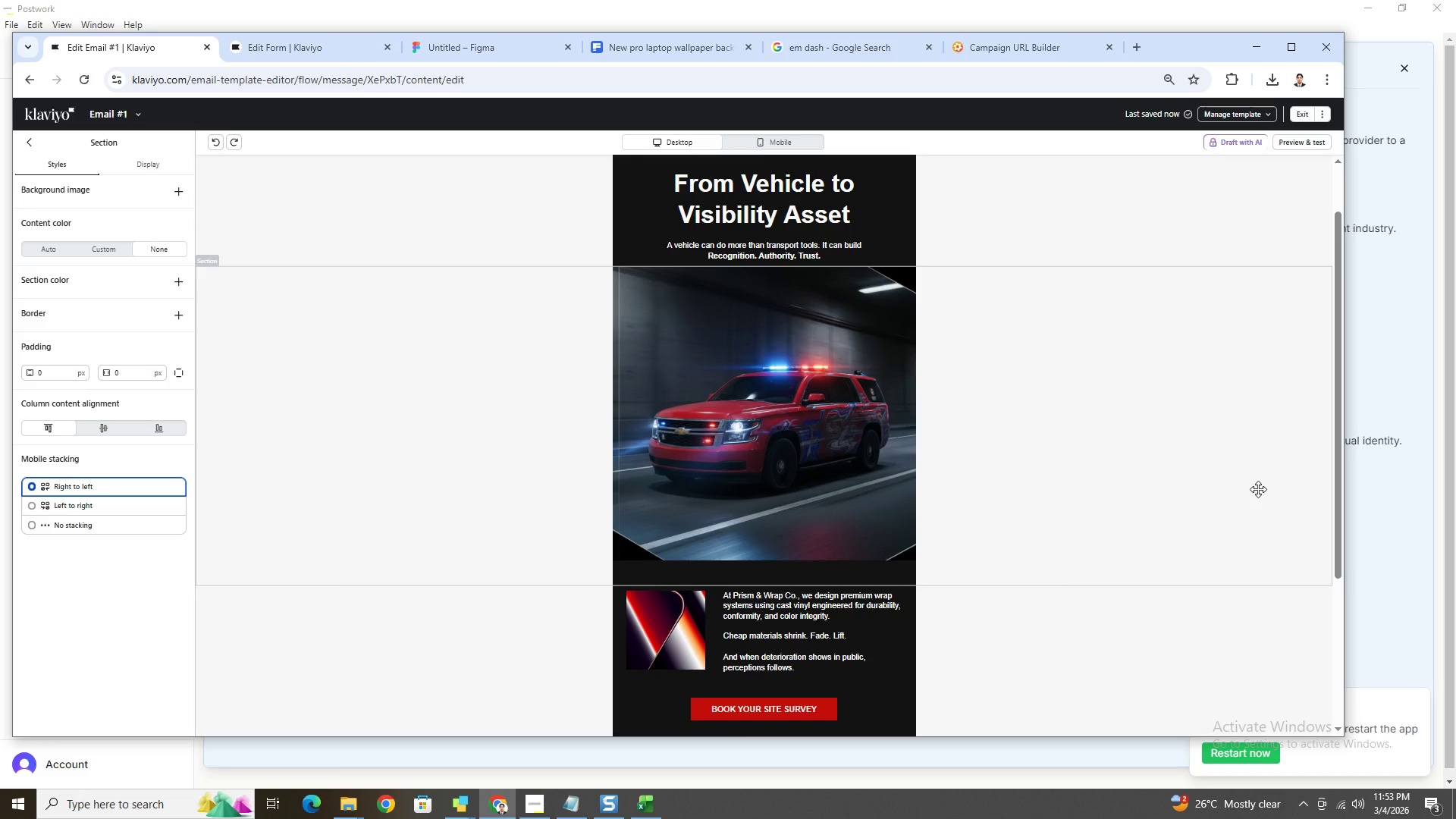 
wait(5.89)
 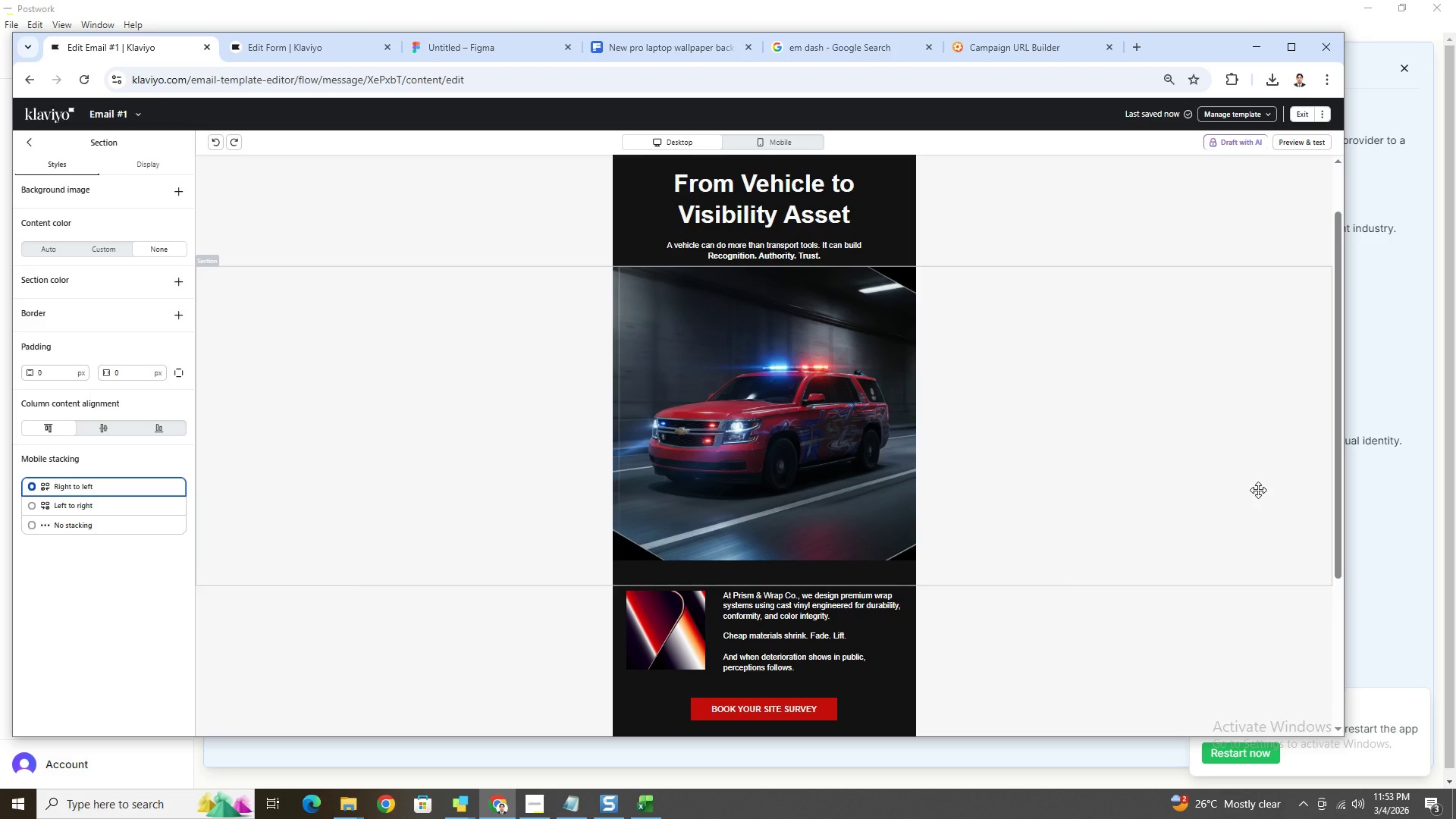 
scroll: coordinate [1125, 404], scroll_direction: down, amount: 6.0
 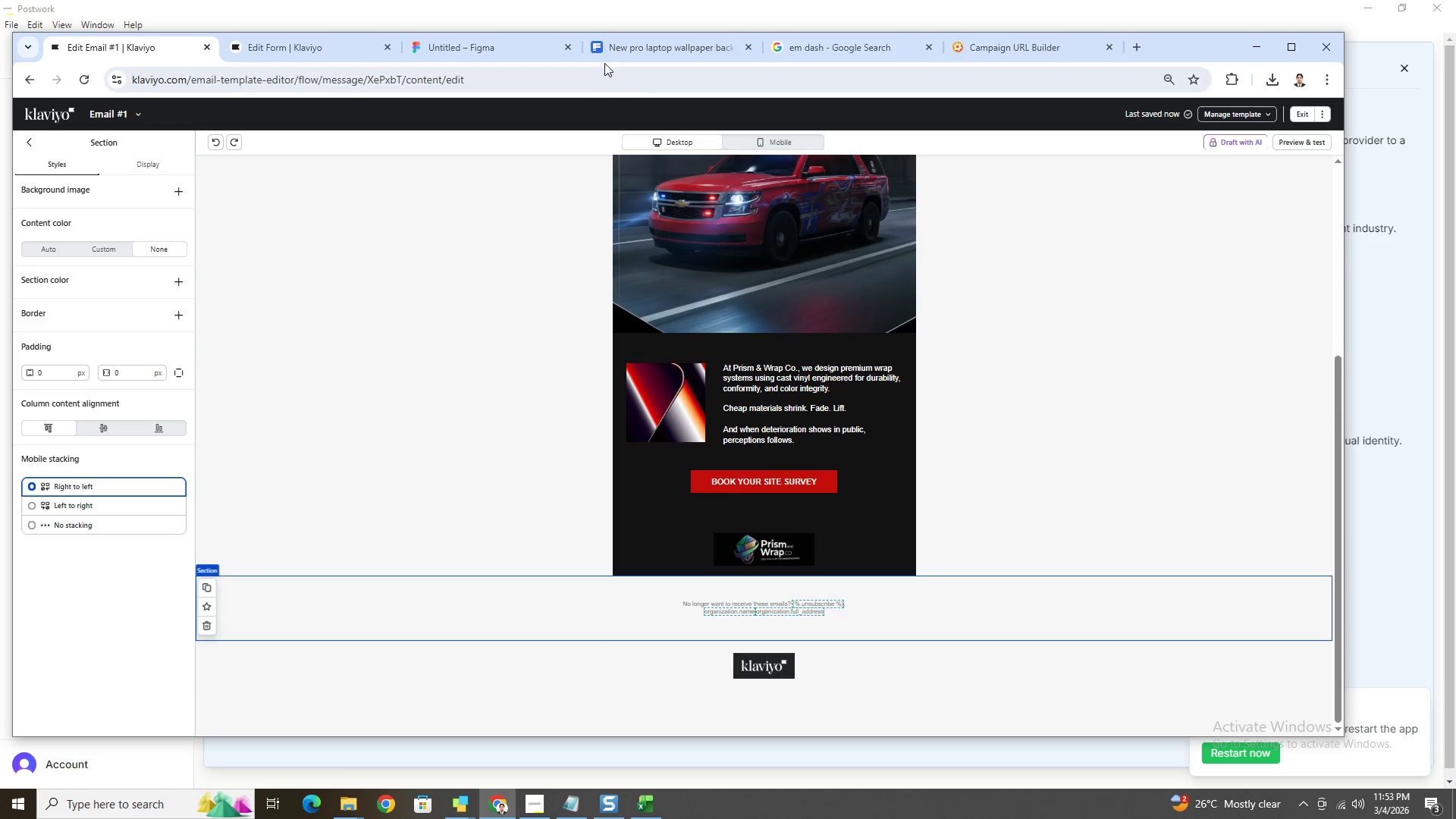 
mouse_move([990, 42])
 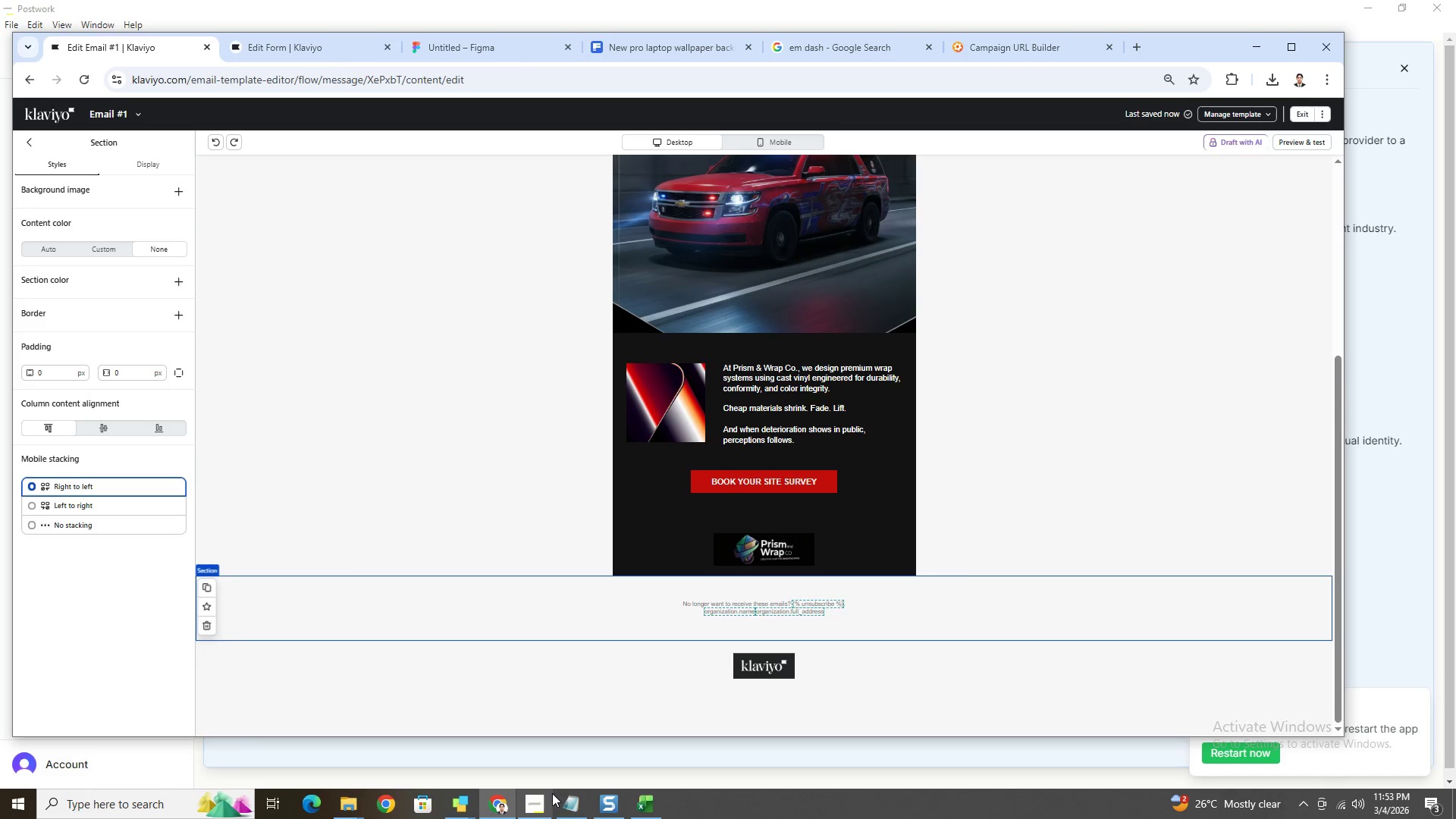 
mouse_move([554, 803])
 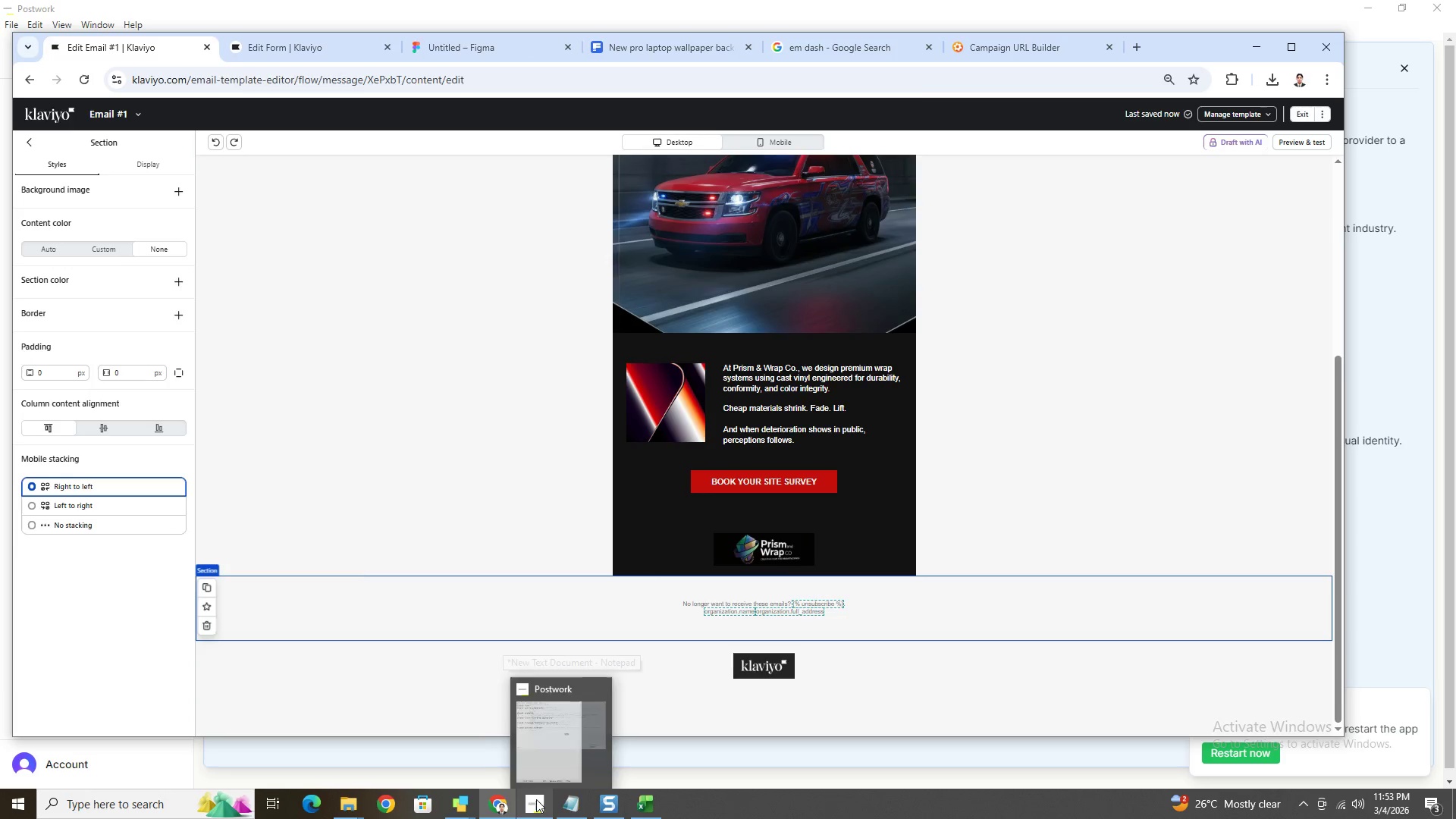 
left_click([536, 799])